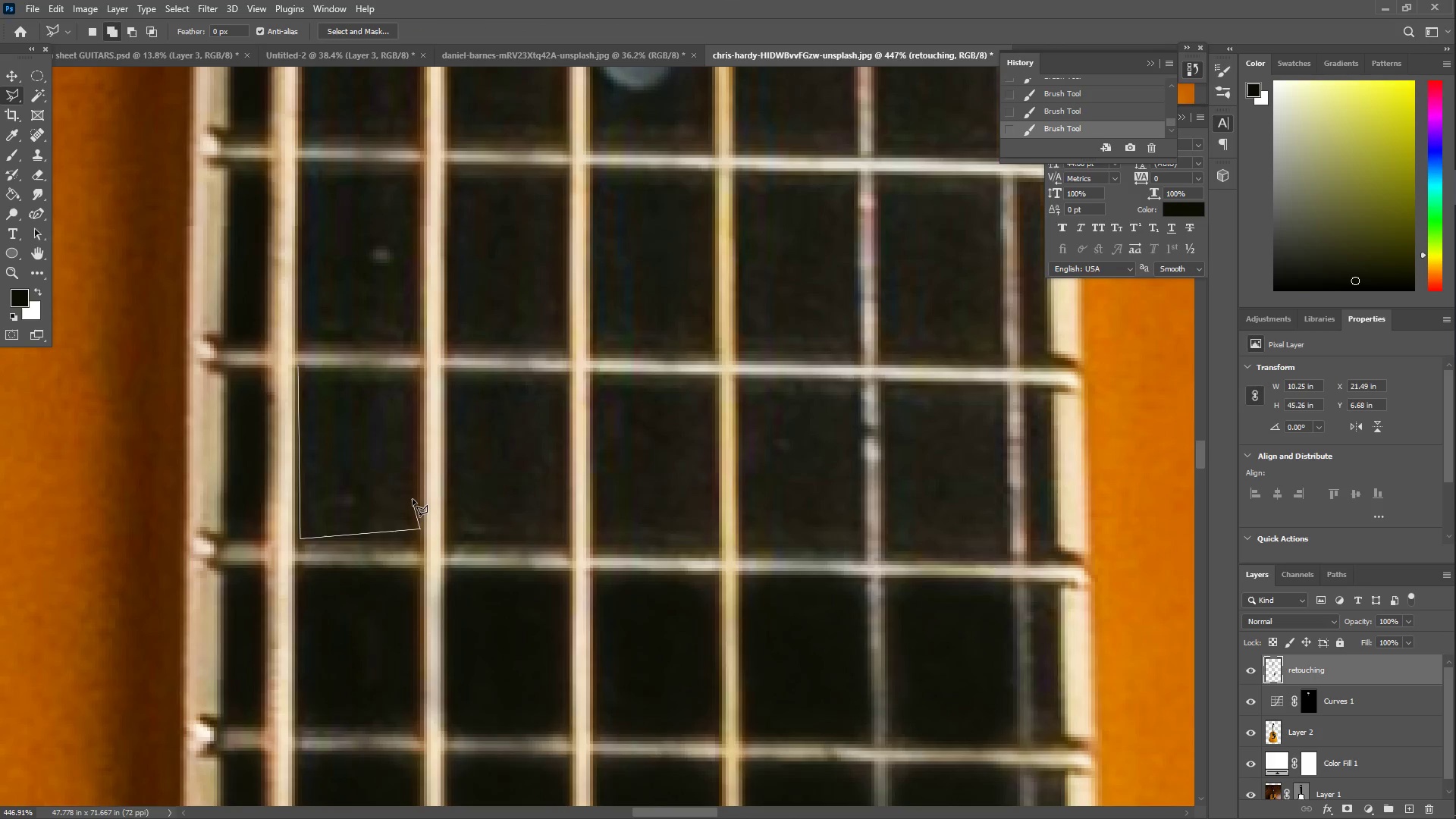 
key(Control+Z)
 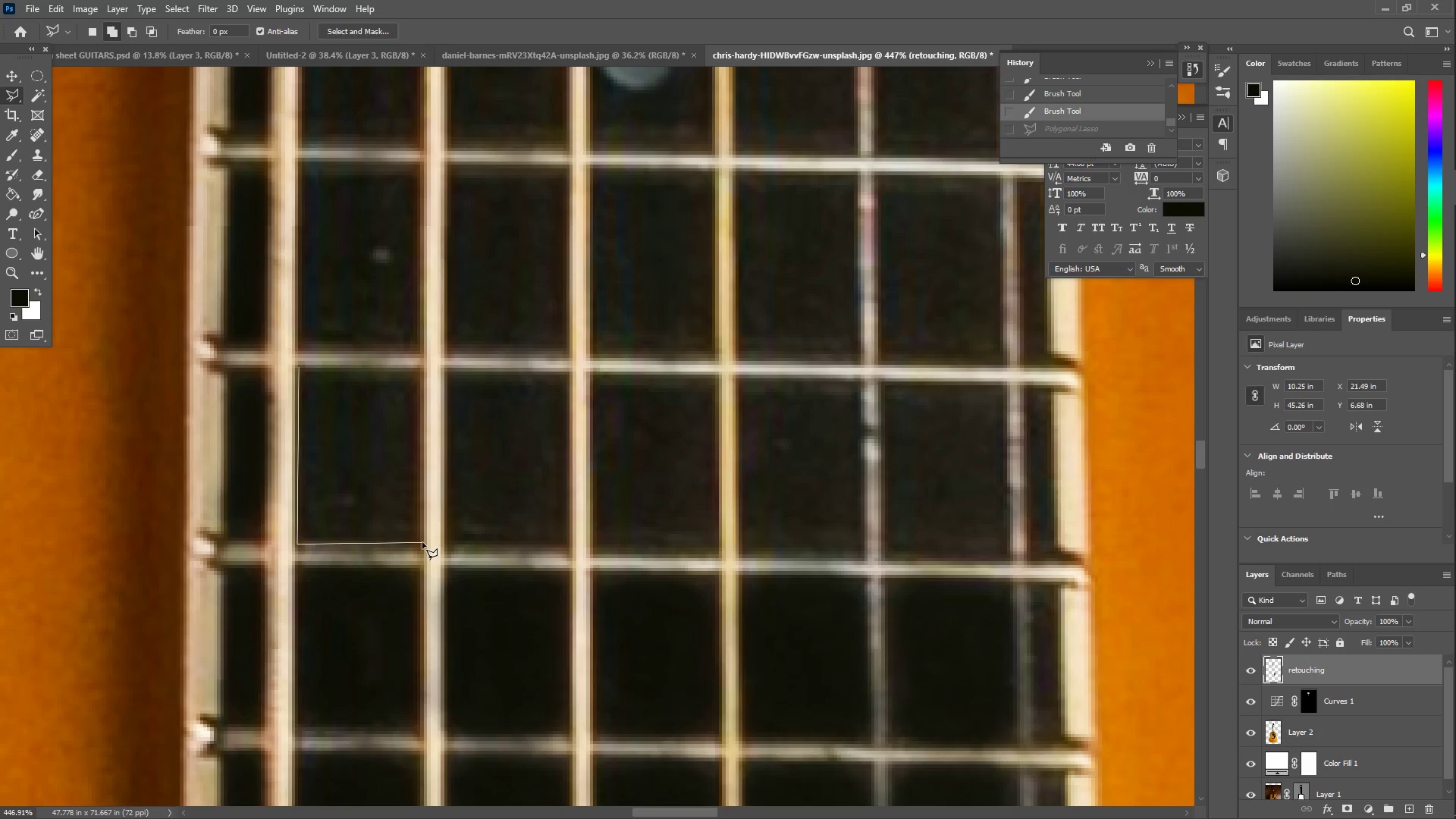 
left_click([419, 370])
 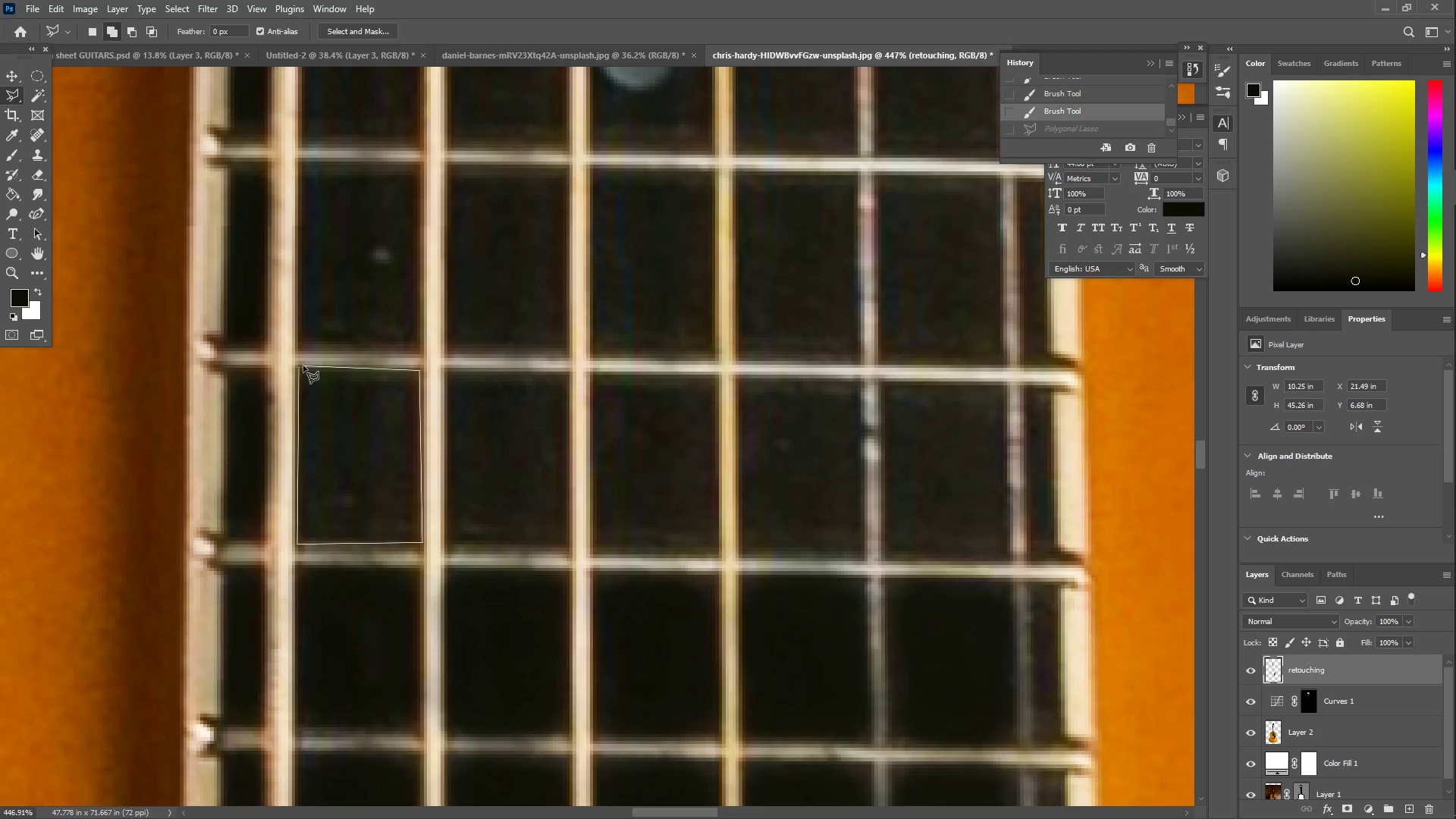 
left_click([298, 366])
 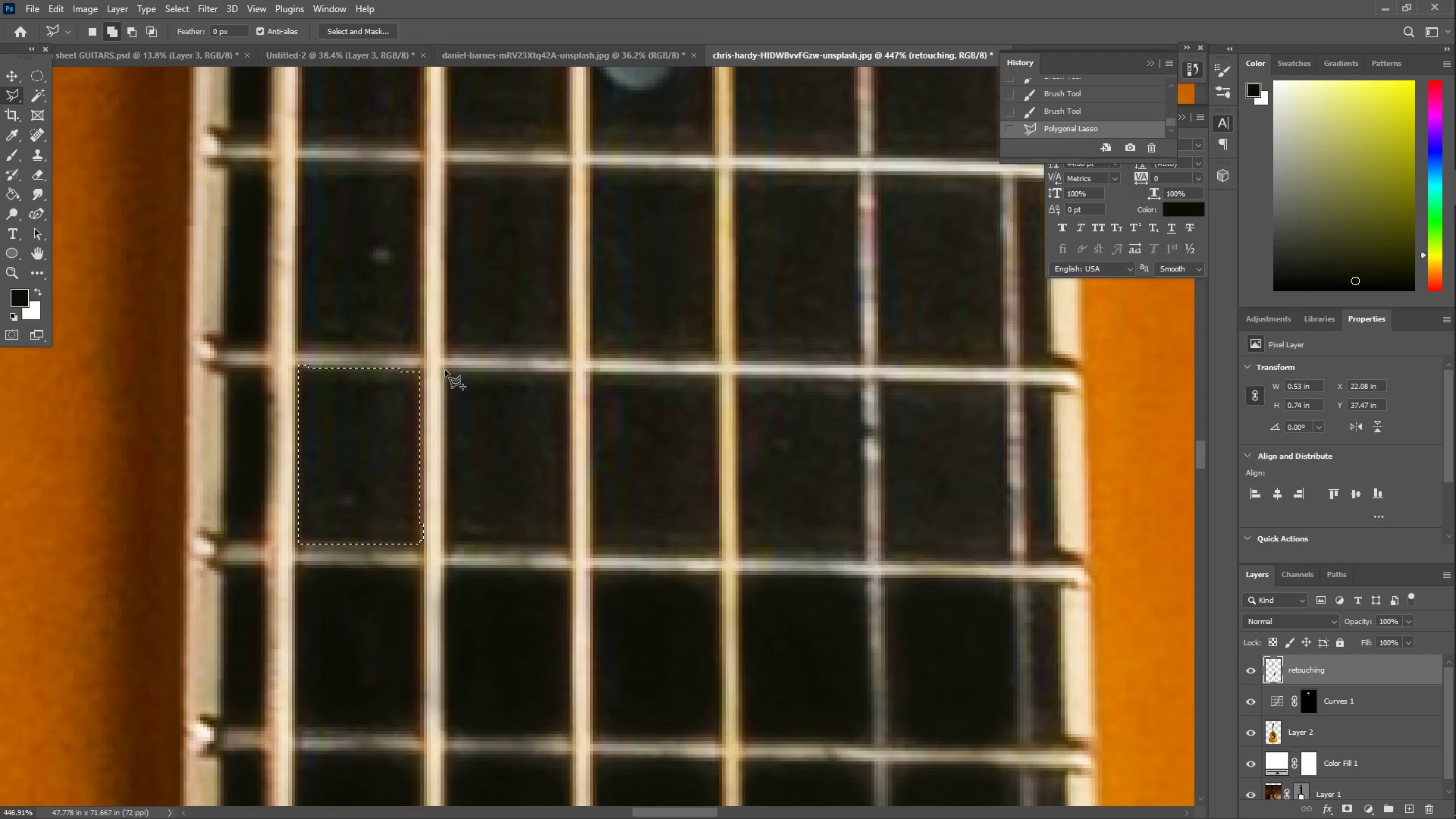 
left_click([450, 371])
 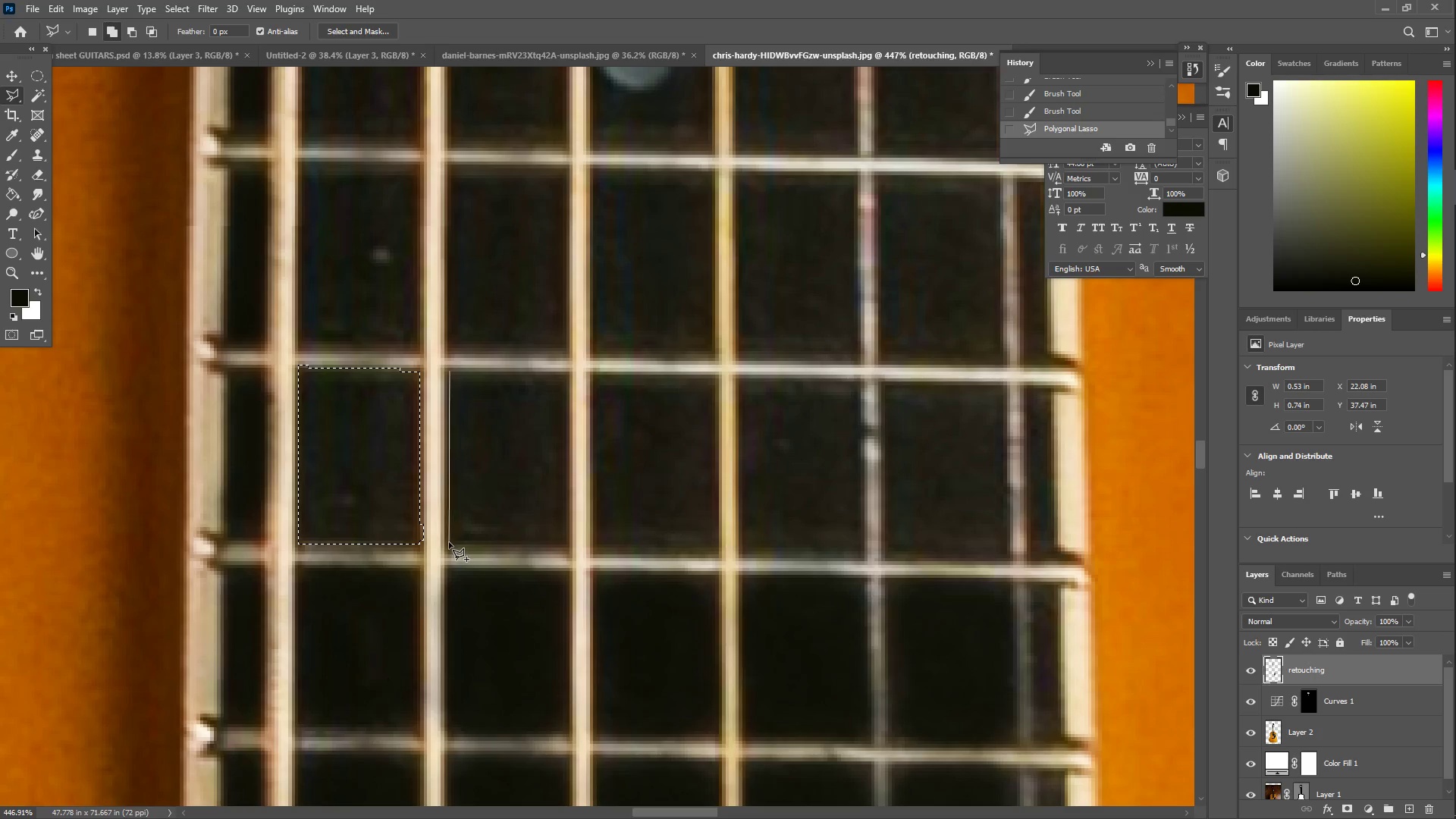 
left_click([448, 542])
 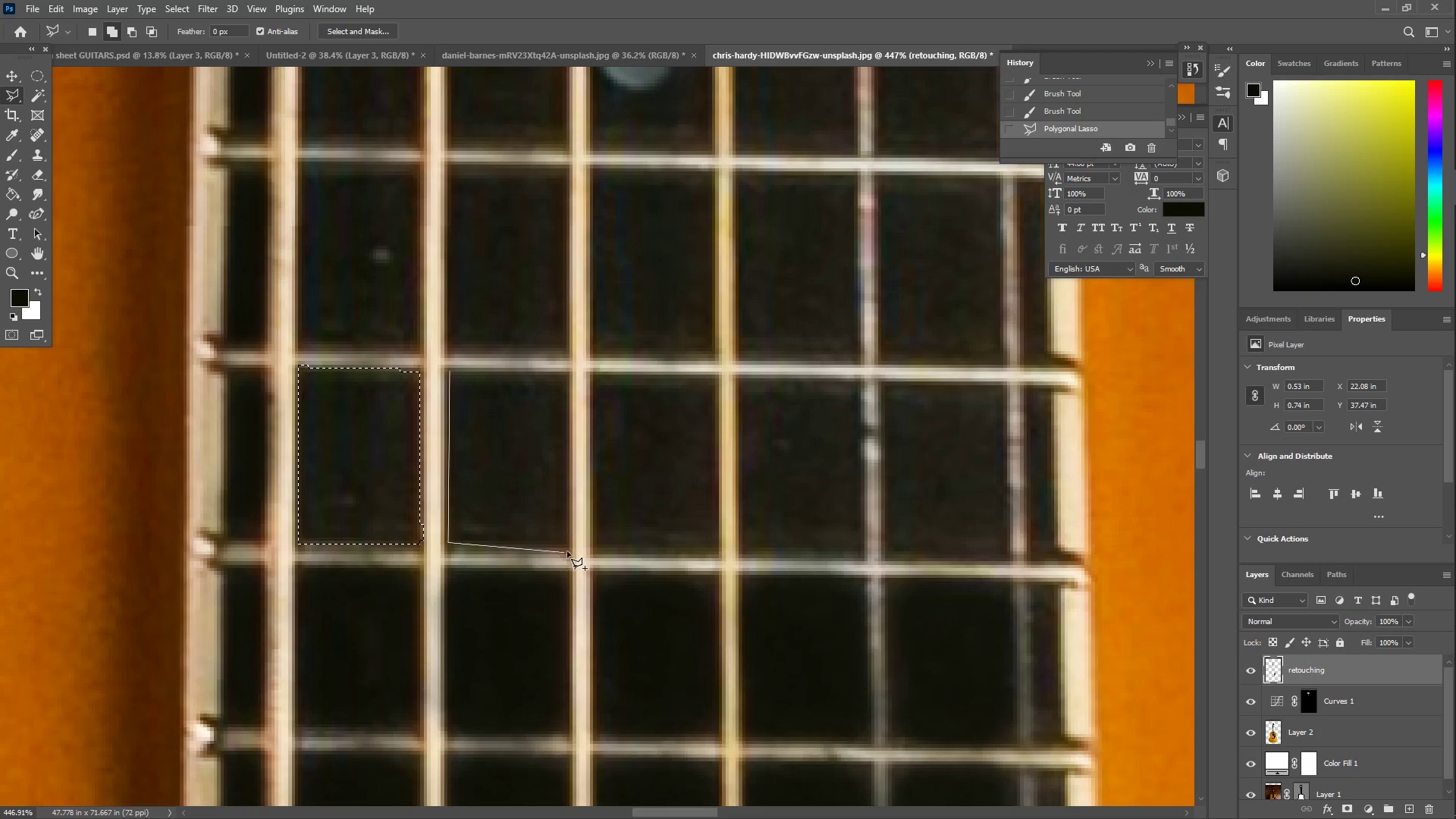 
left_click([569, 550])
 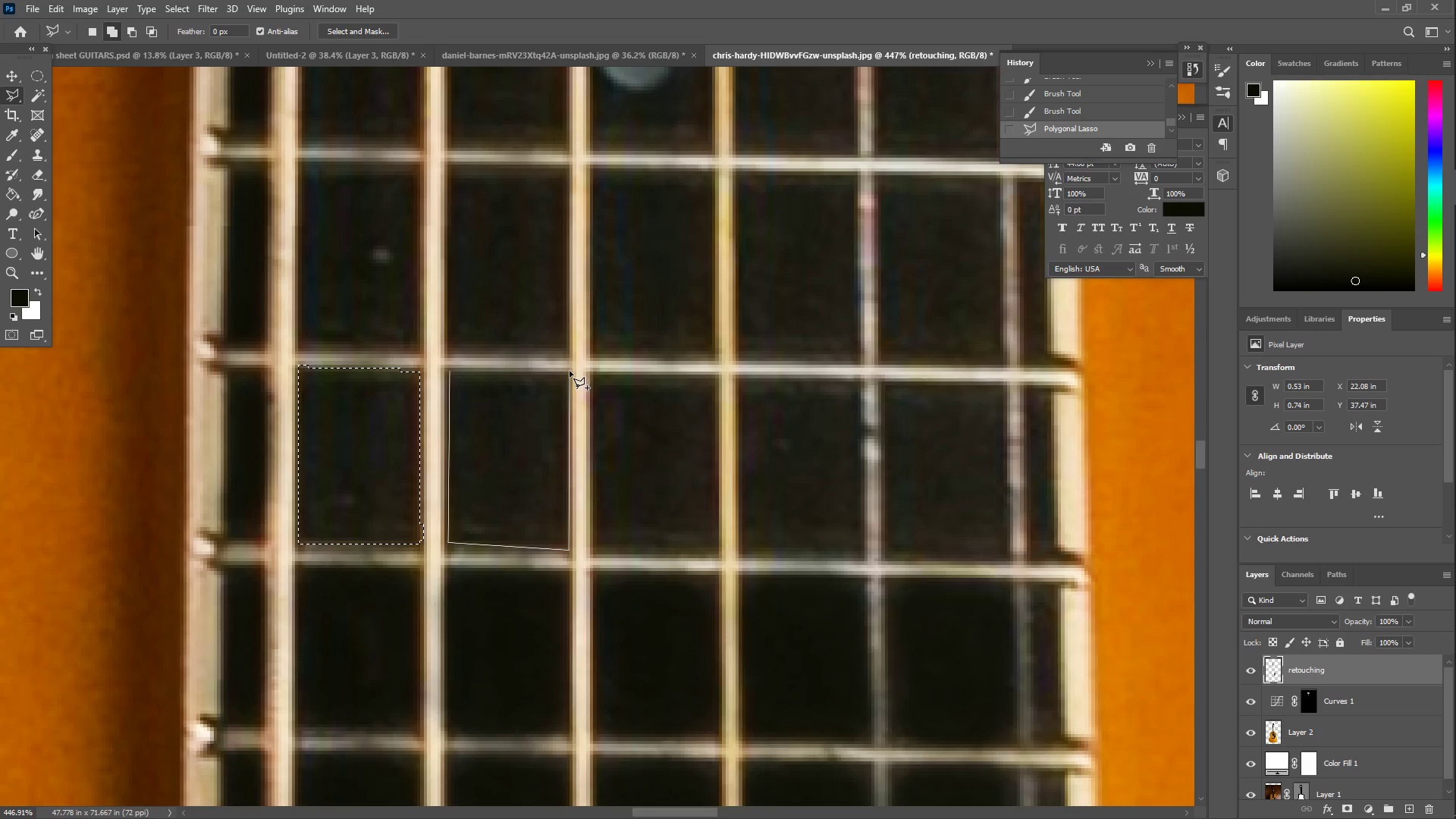 
left_click([570, 369])
 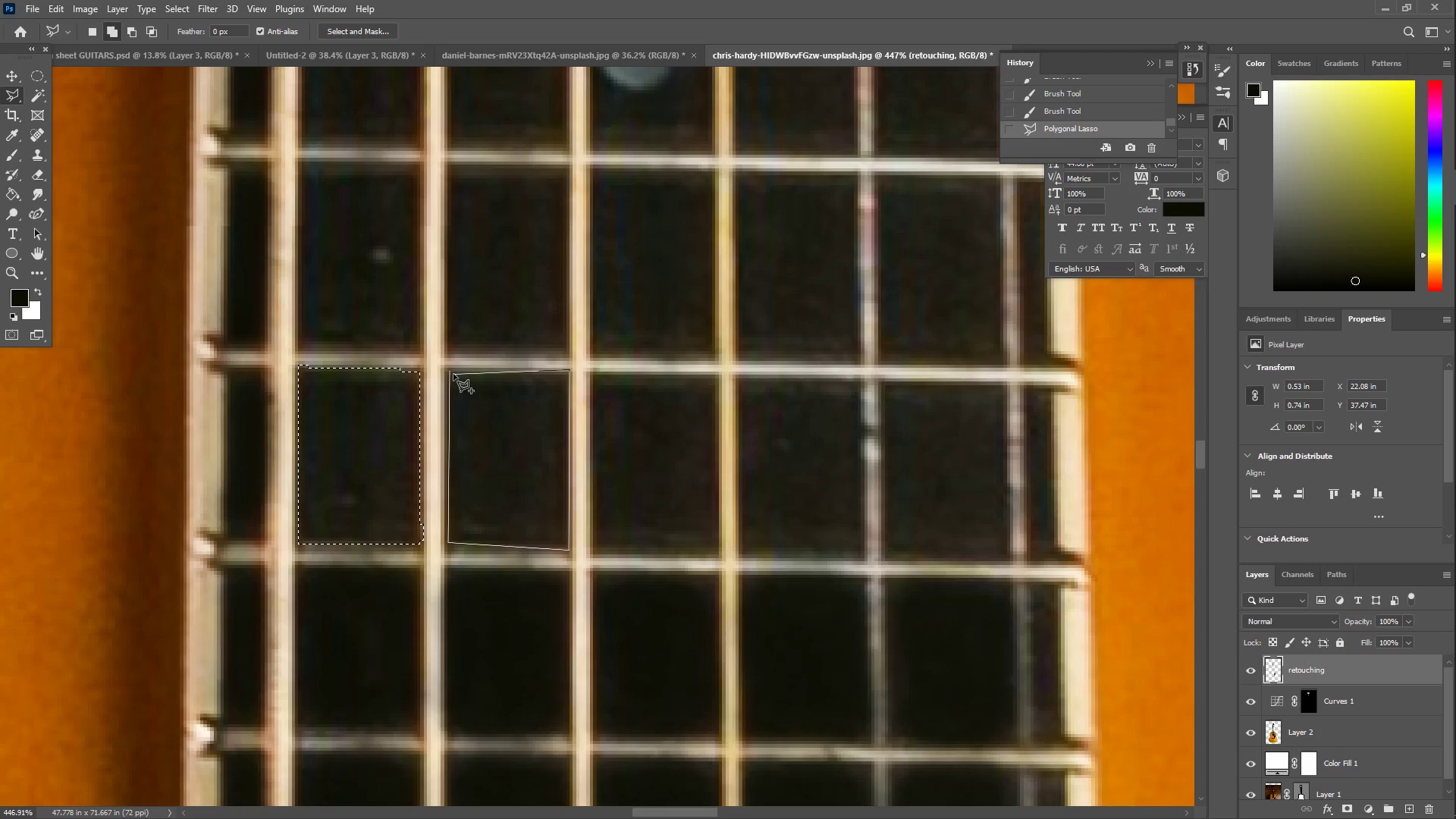 
left_click([449, 368])
 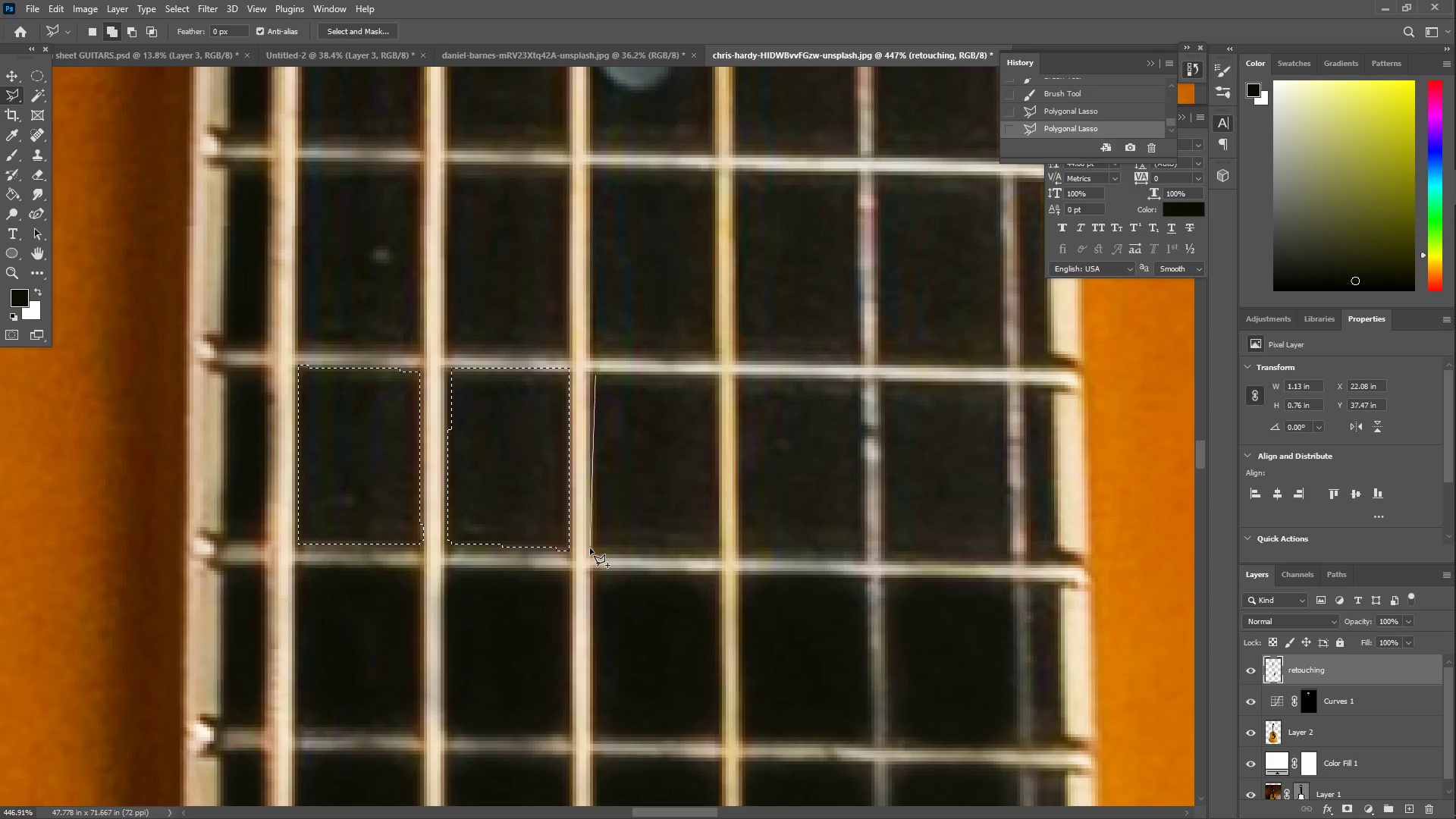 
left_click_drag(start_coordinate=[701, 558], to_coordinate=[717, 553])
 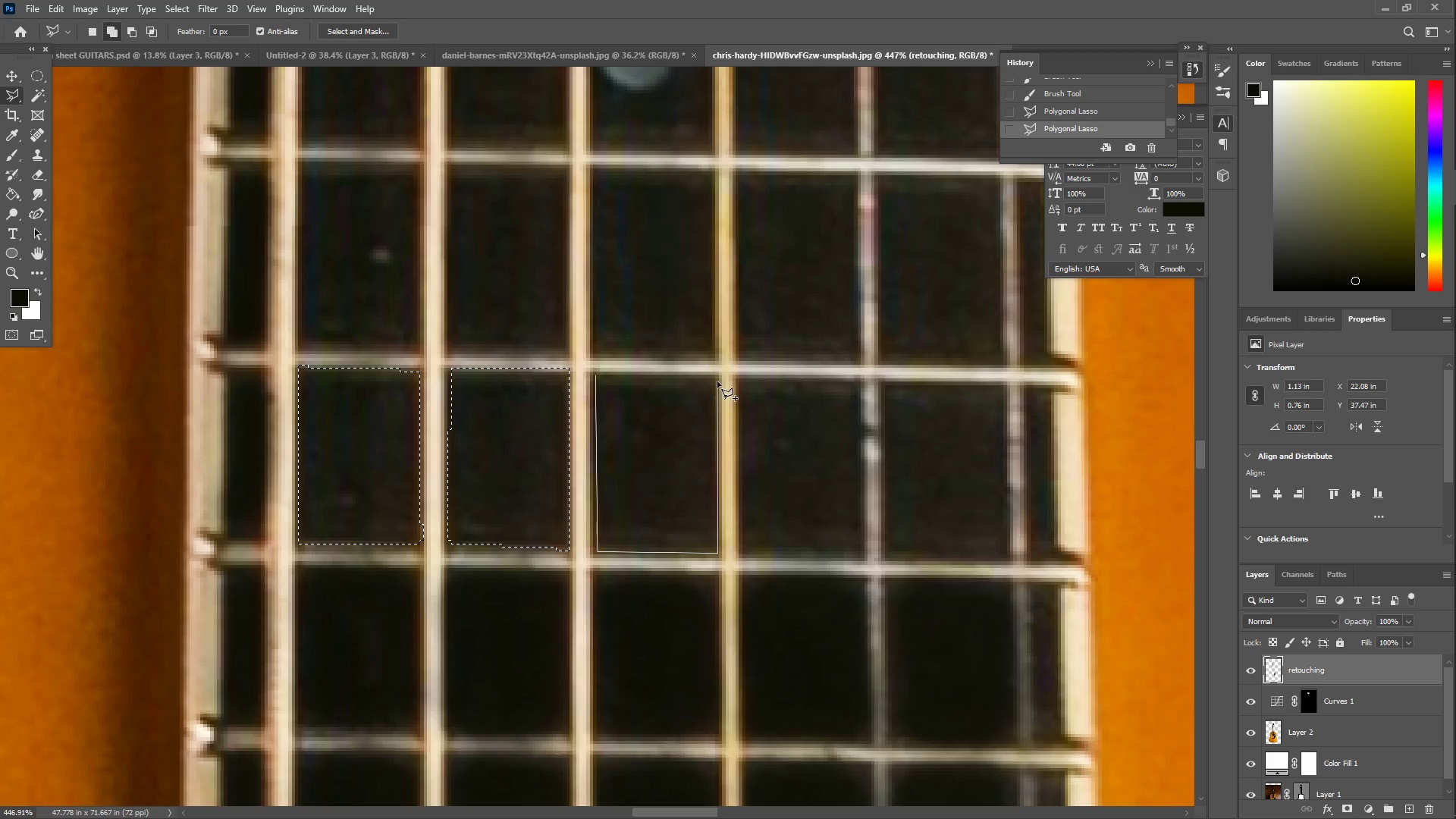 
left_click([716, 377])
 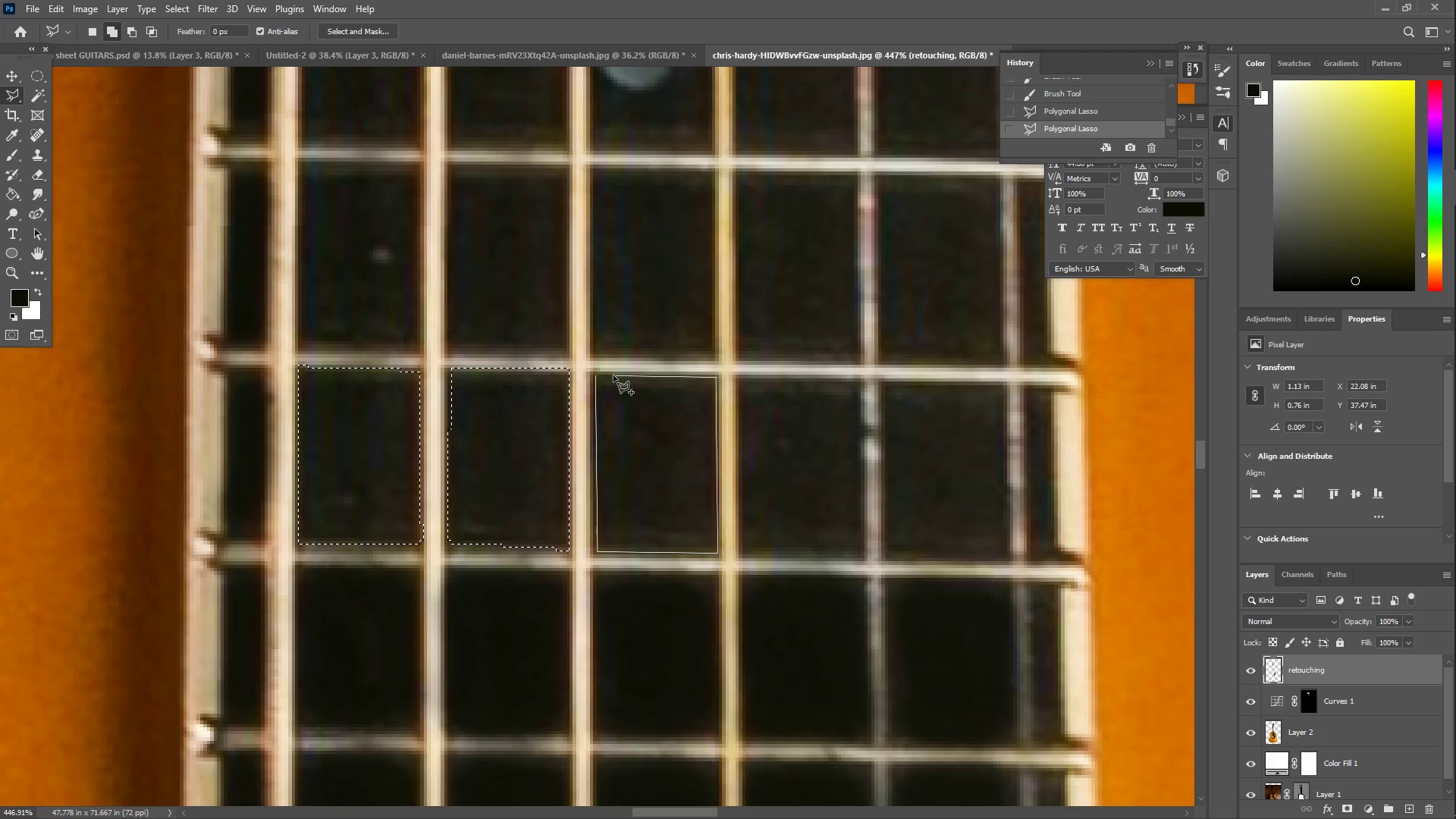 
left_click([598, 376])
 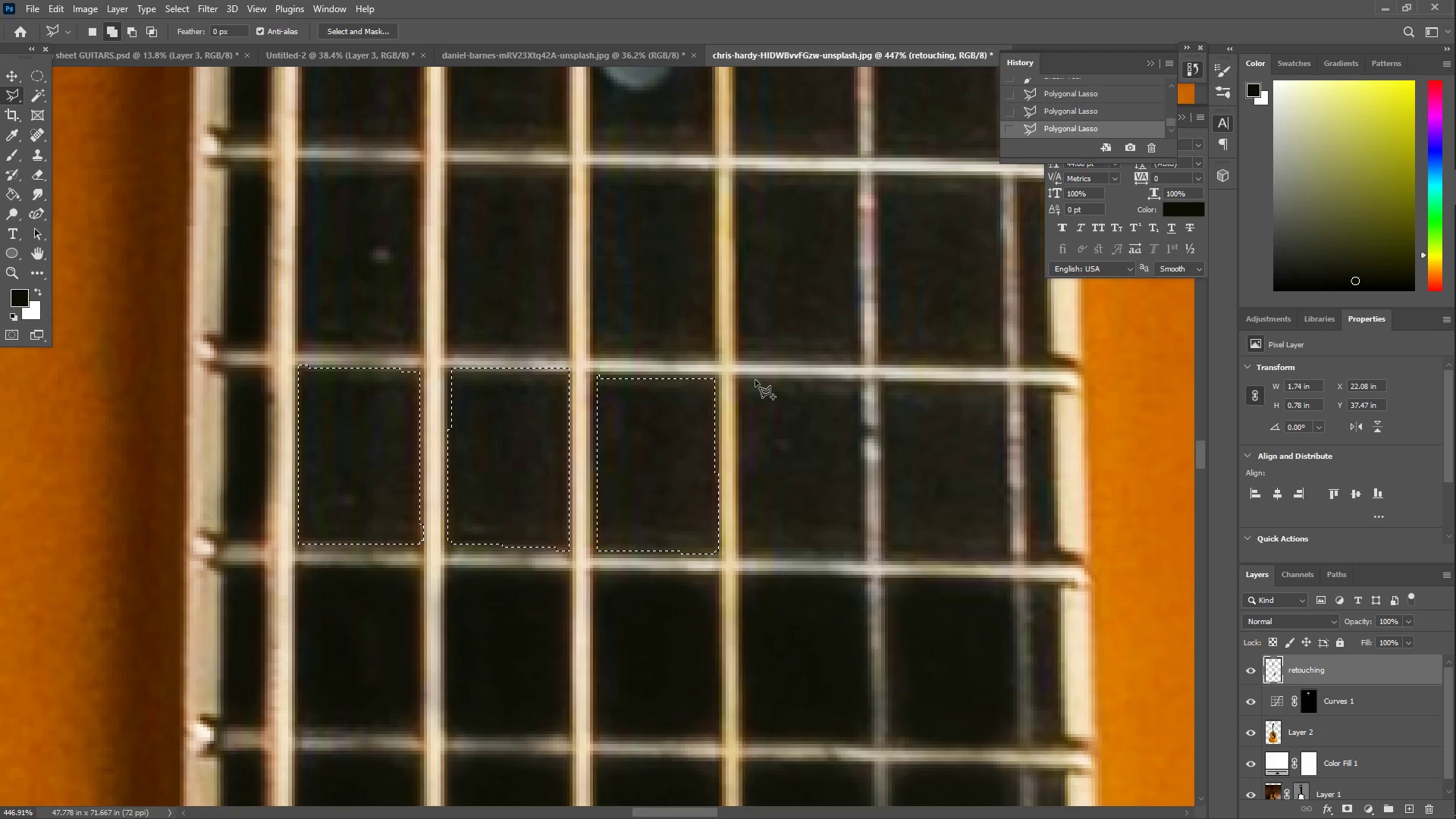 
scroll: coordinate [647, 397], scroll_direction: up, amount: 3.0
 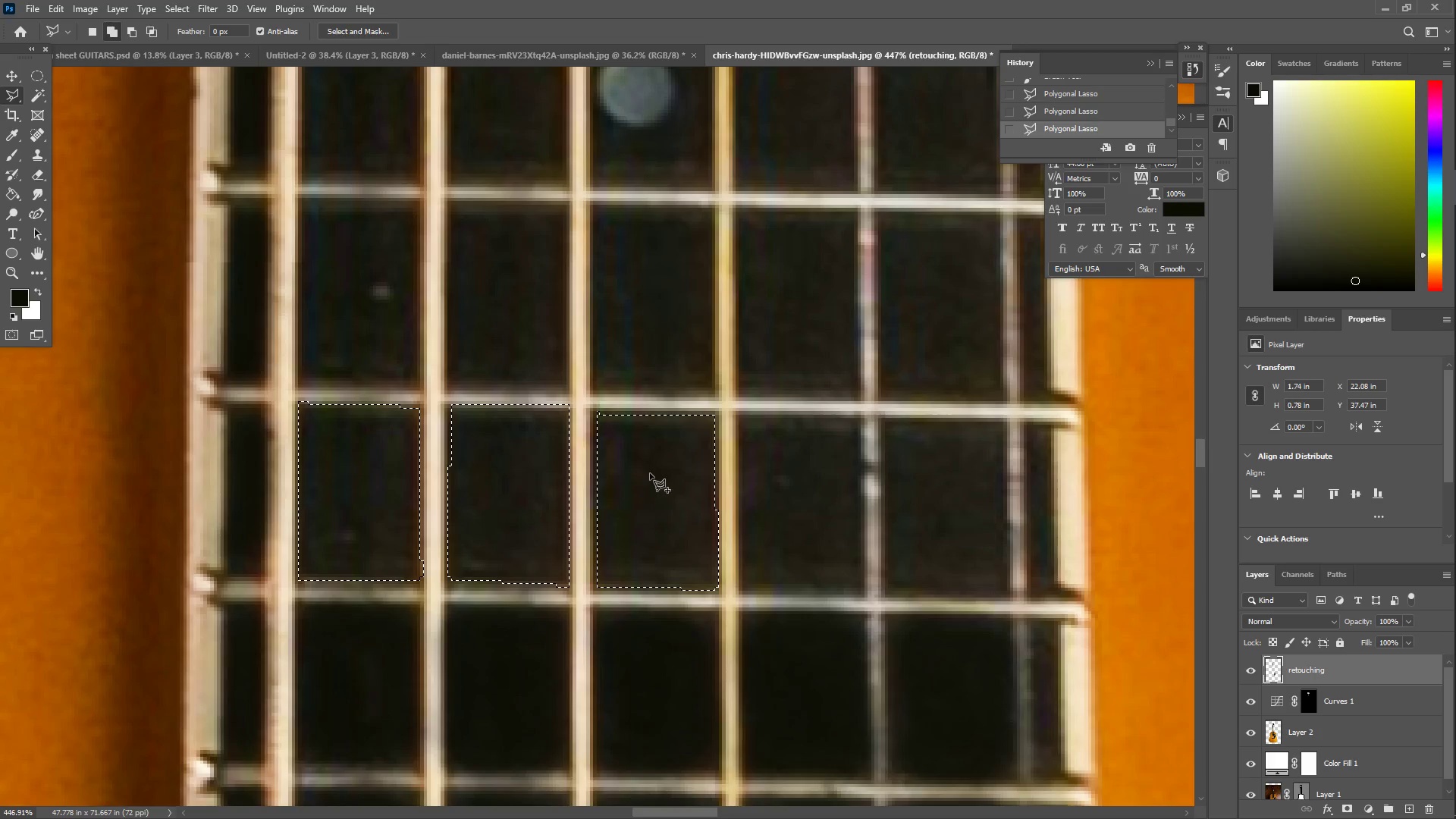 
key(B)
 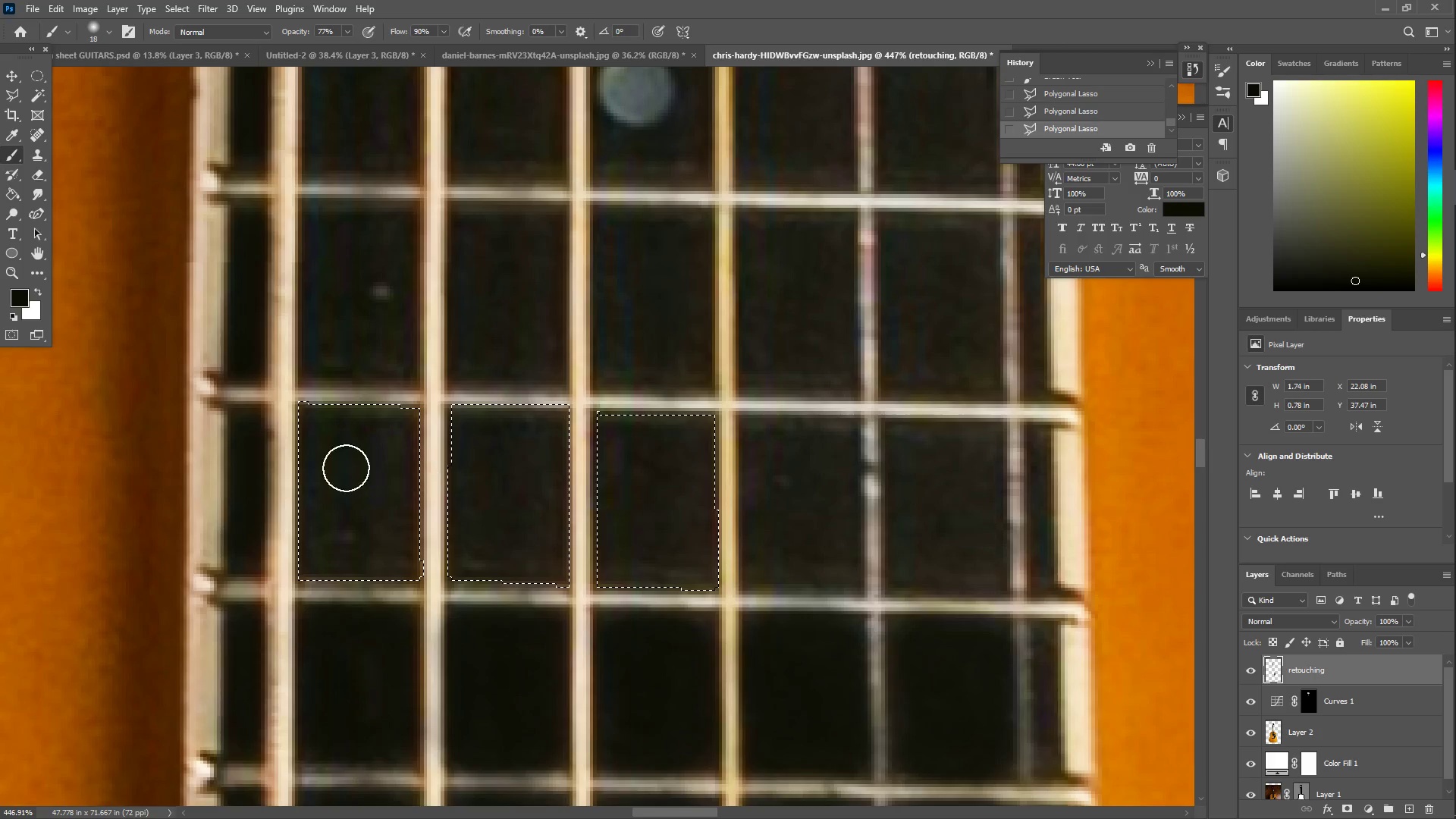 
left_click_drag(start_coordinate=[300, 452], to_coordinate=[565, 583])
 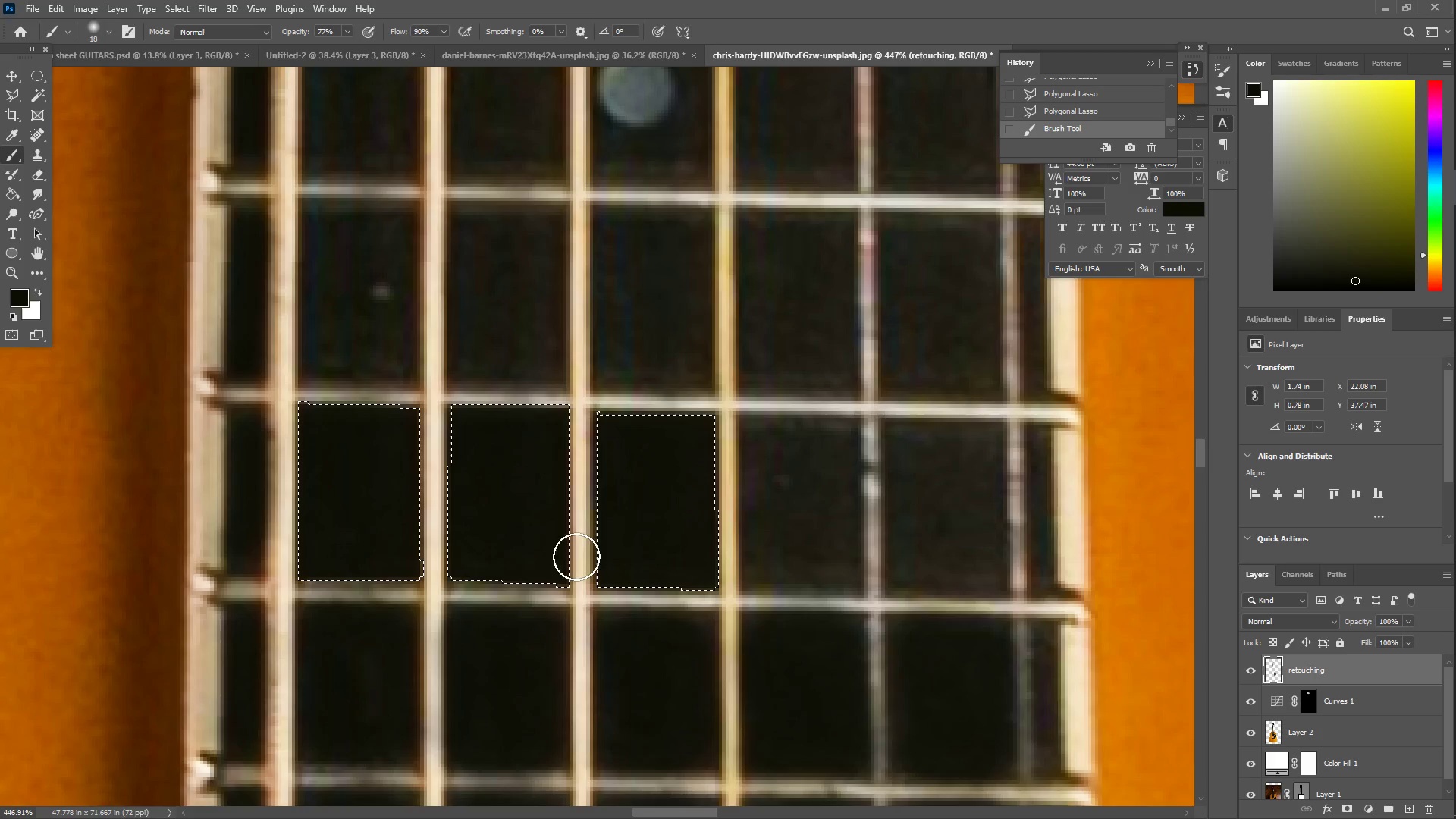 
key(L)
 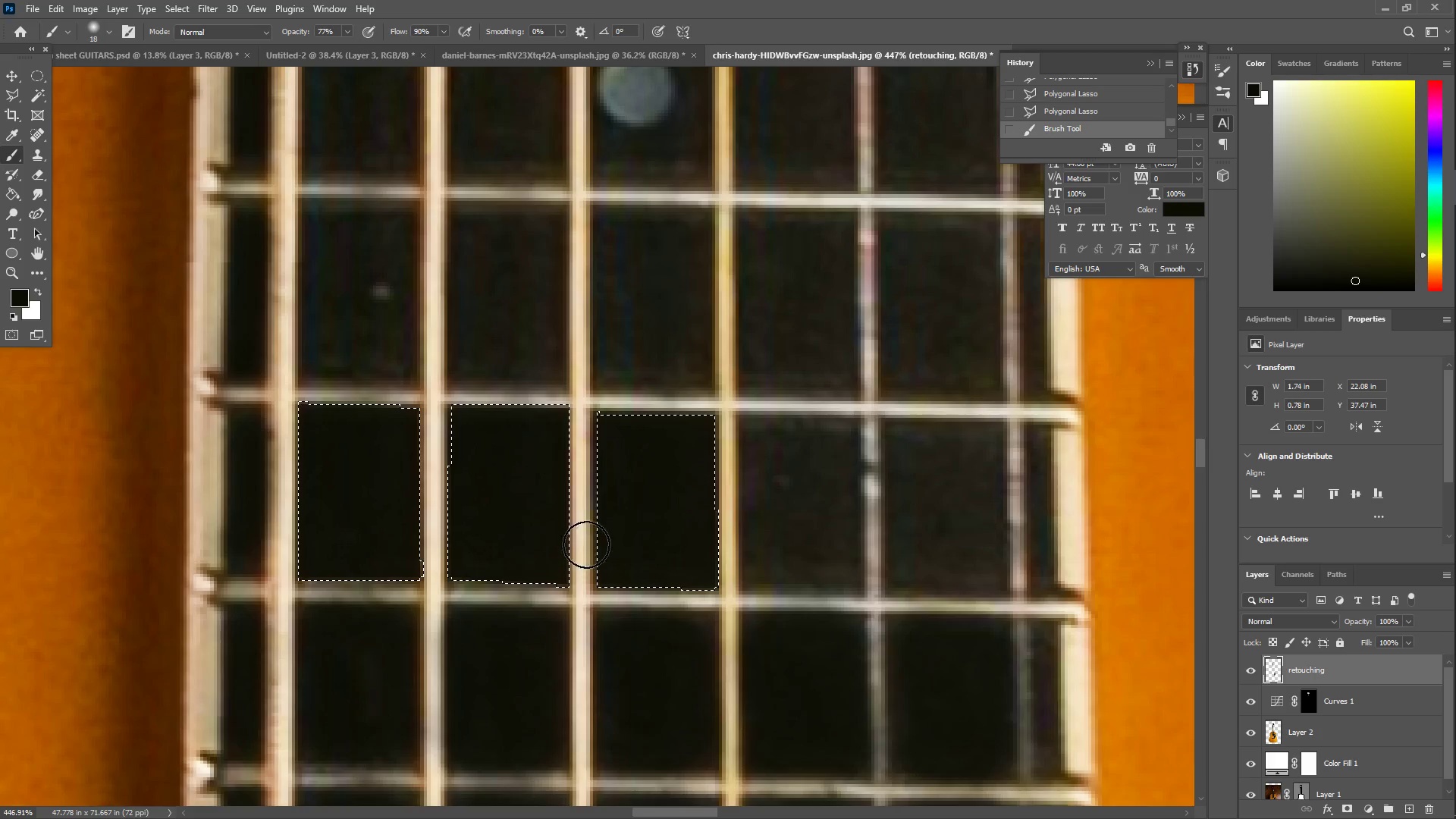 
right_click([587, 544])
 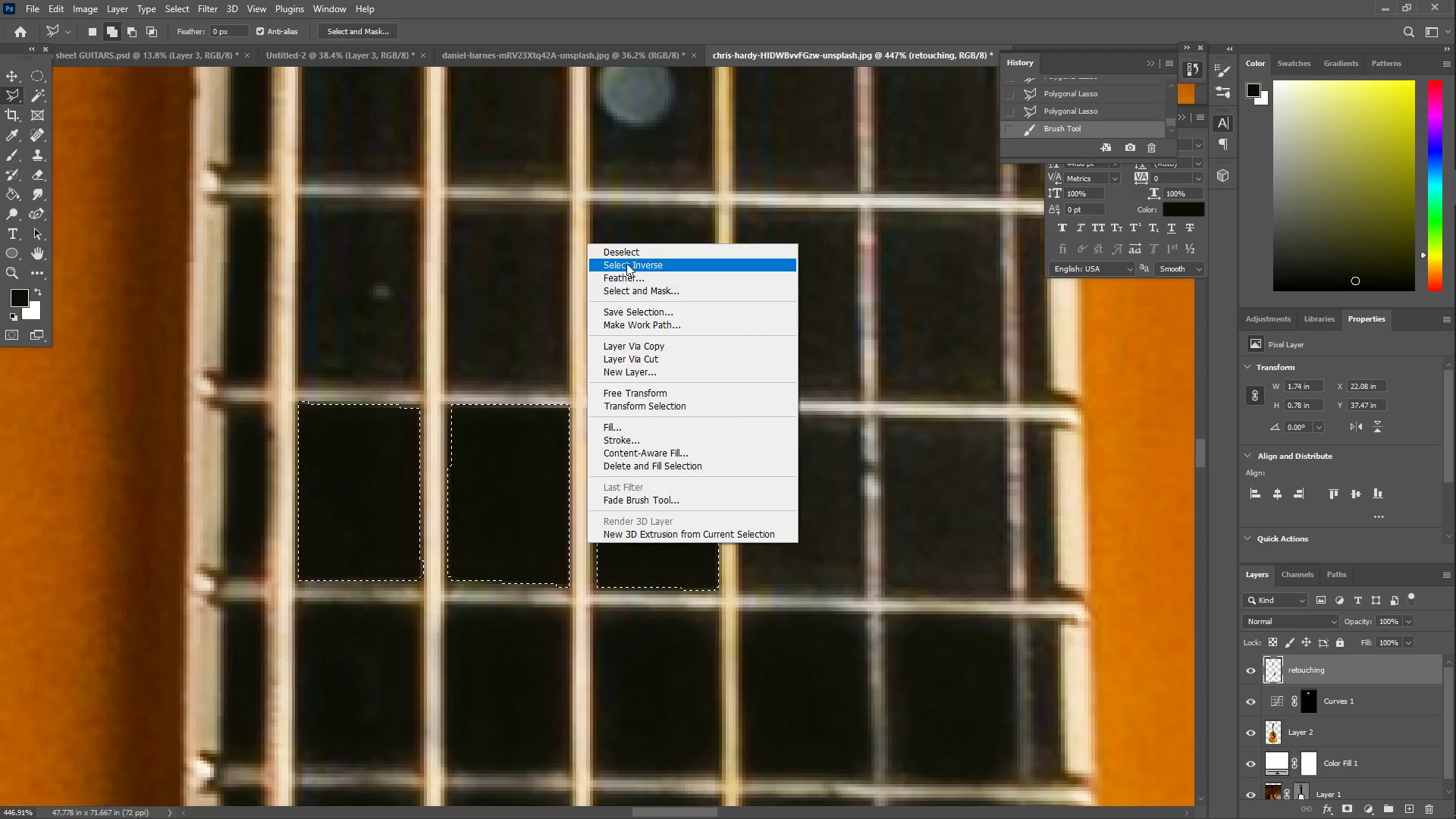 
left_click([627, 252])
 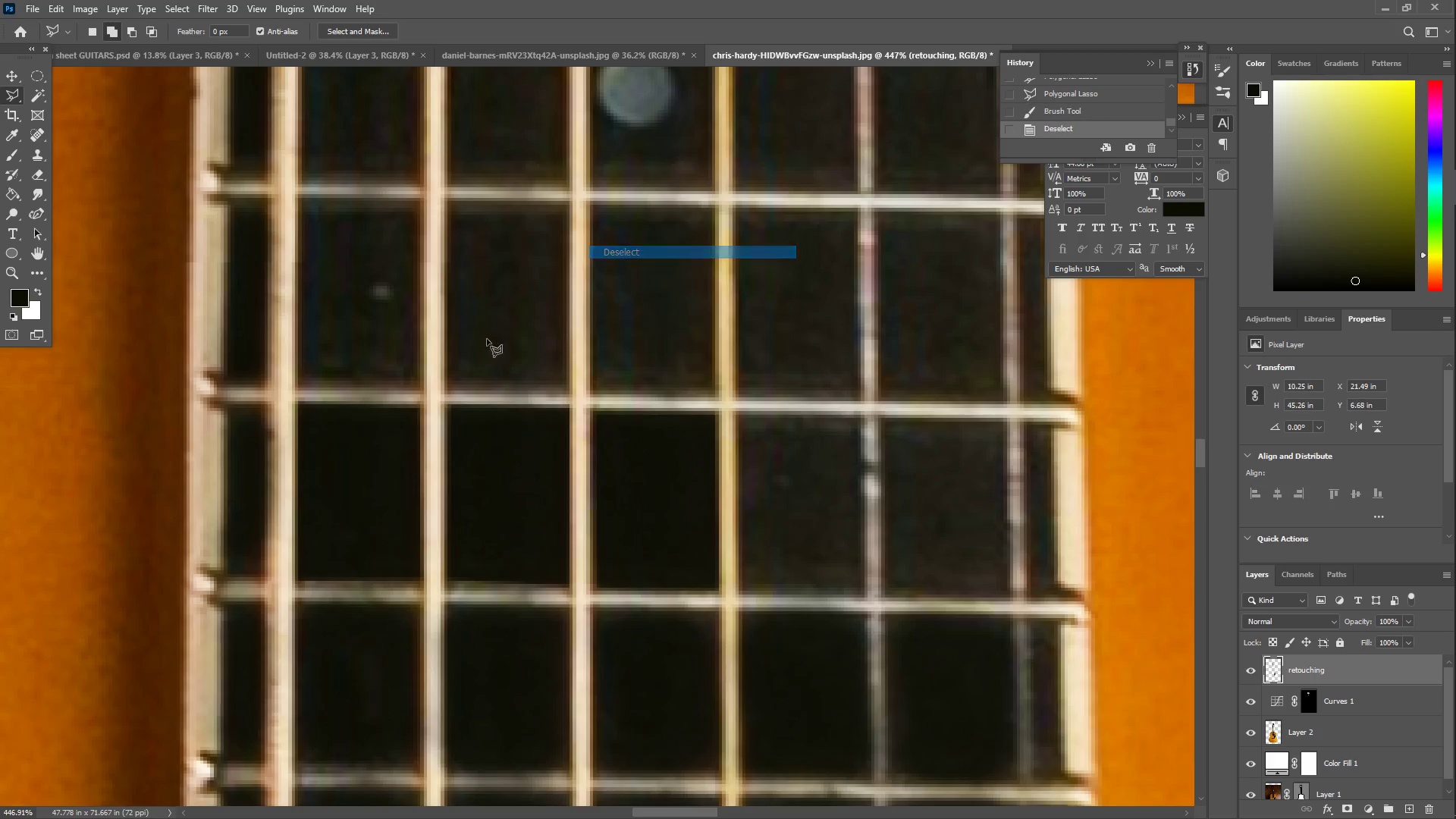 
key(Z)
 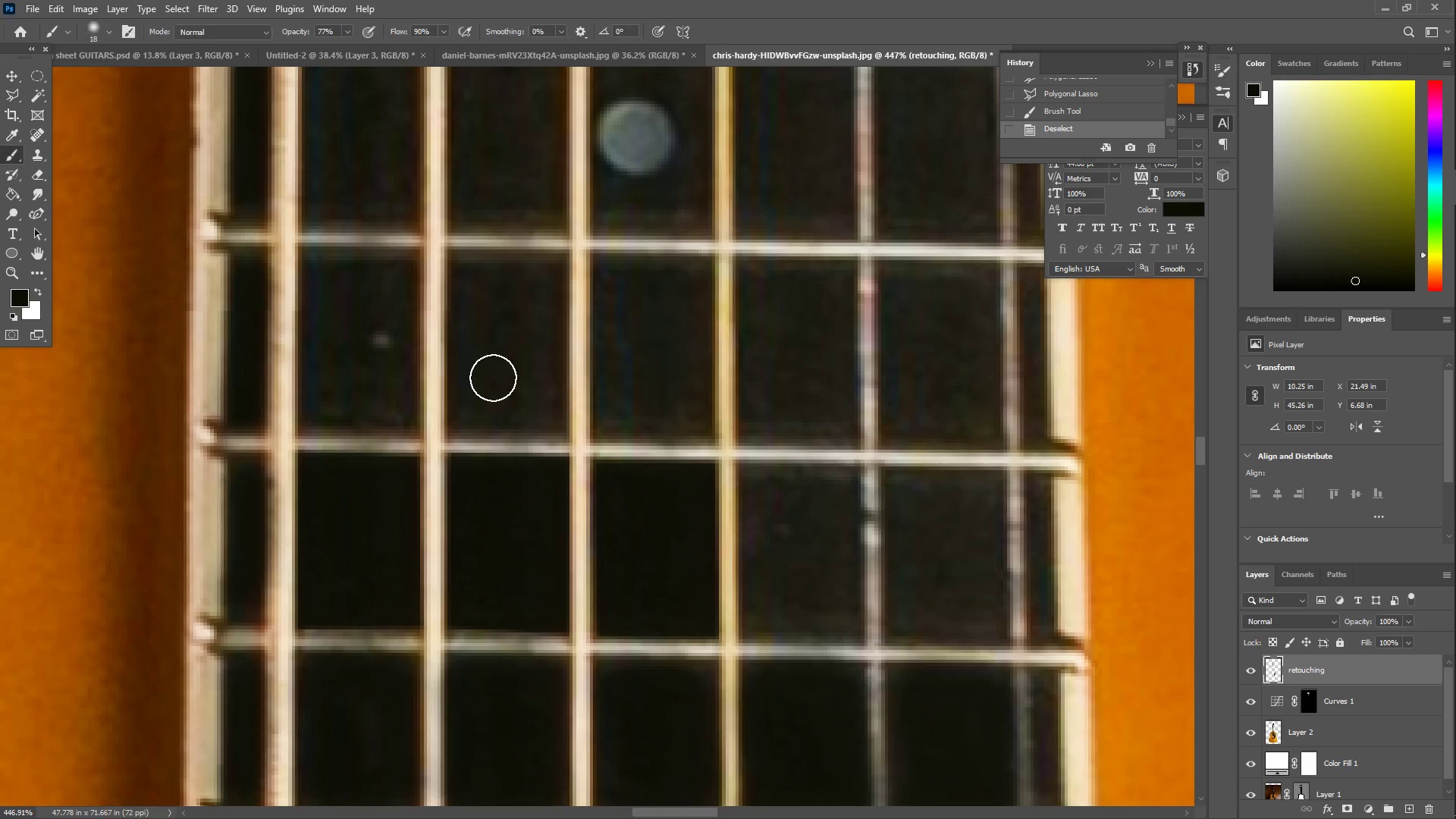 
left_click_drag(start_coordinate=[498, 378], to_coordinate=[431, 377])
 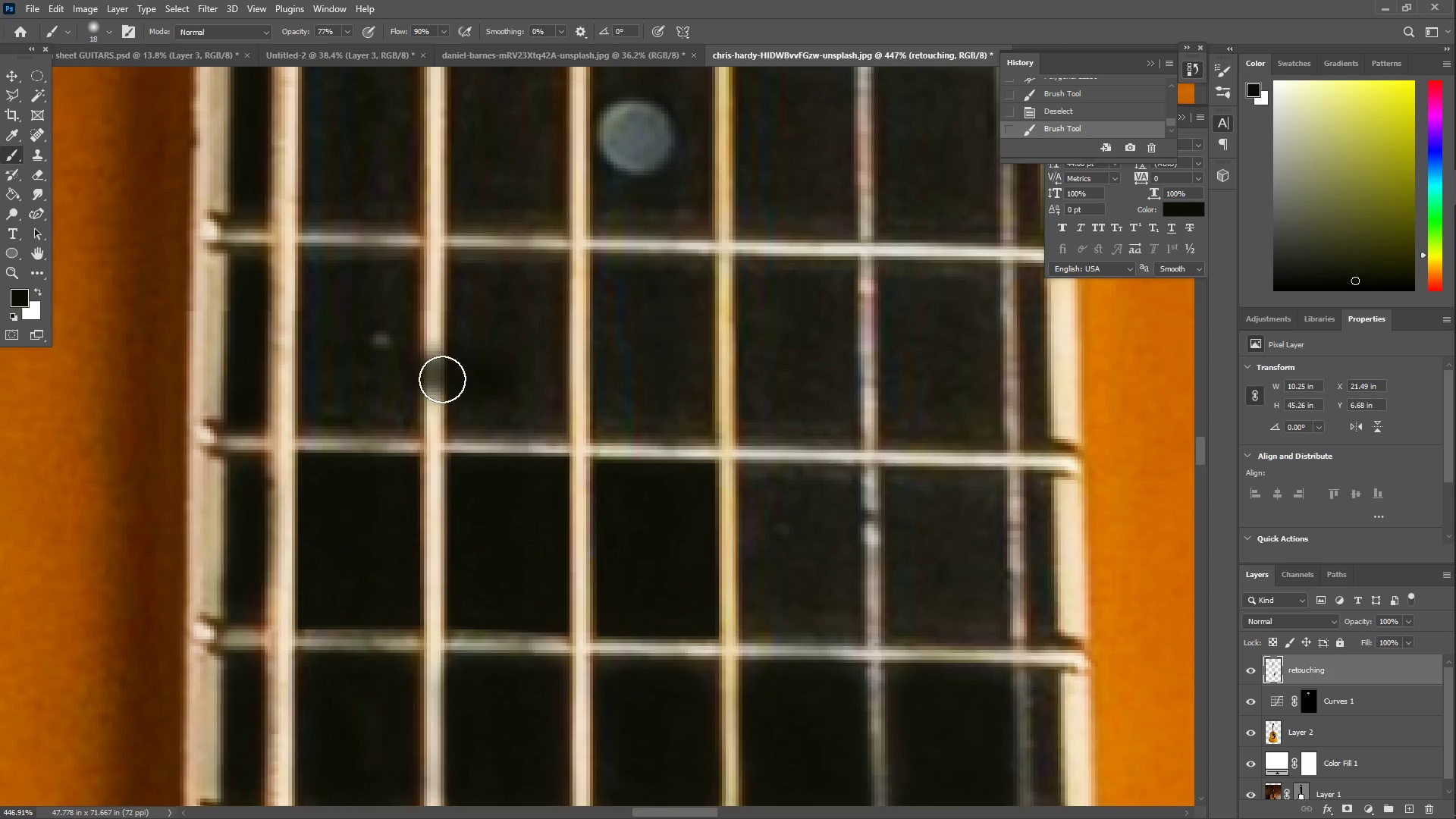 
scroll: coordinate [452, 368], scroll_direction: up, amount: 4.0
 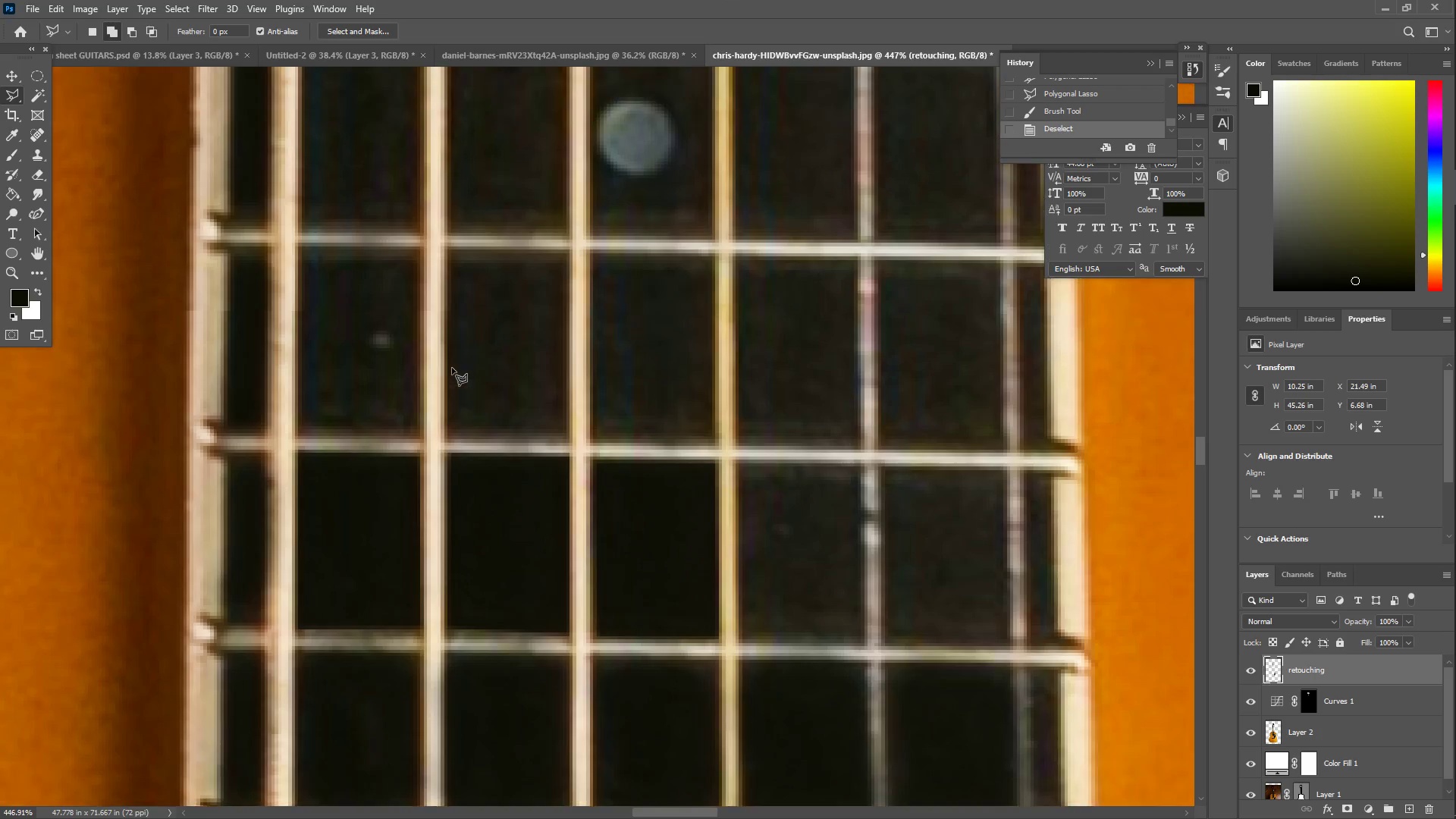 
key(Control+ControlLeft)
 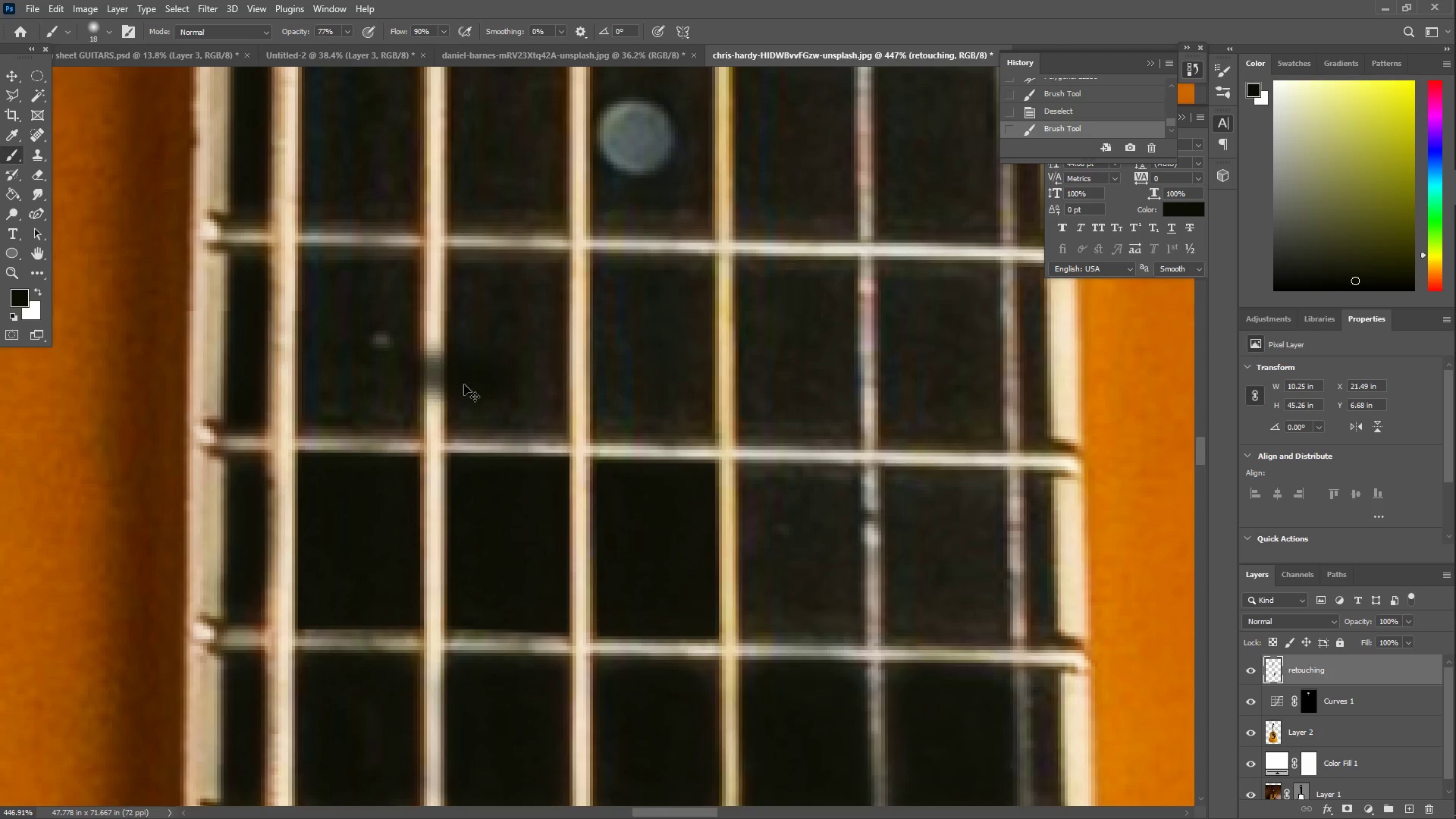 
key(Control+Z)
 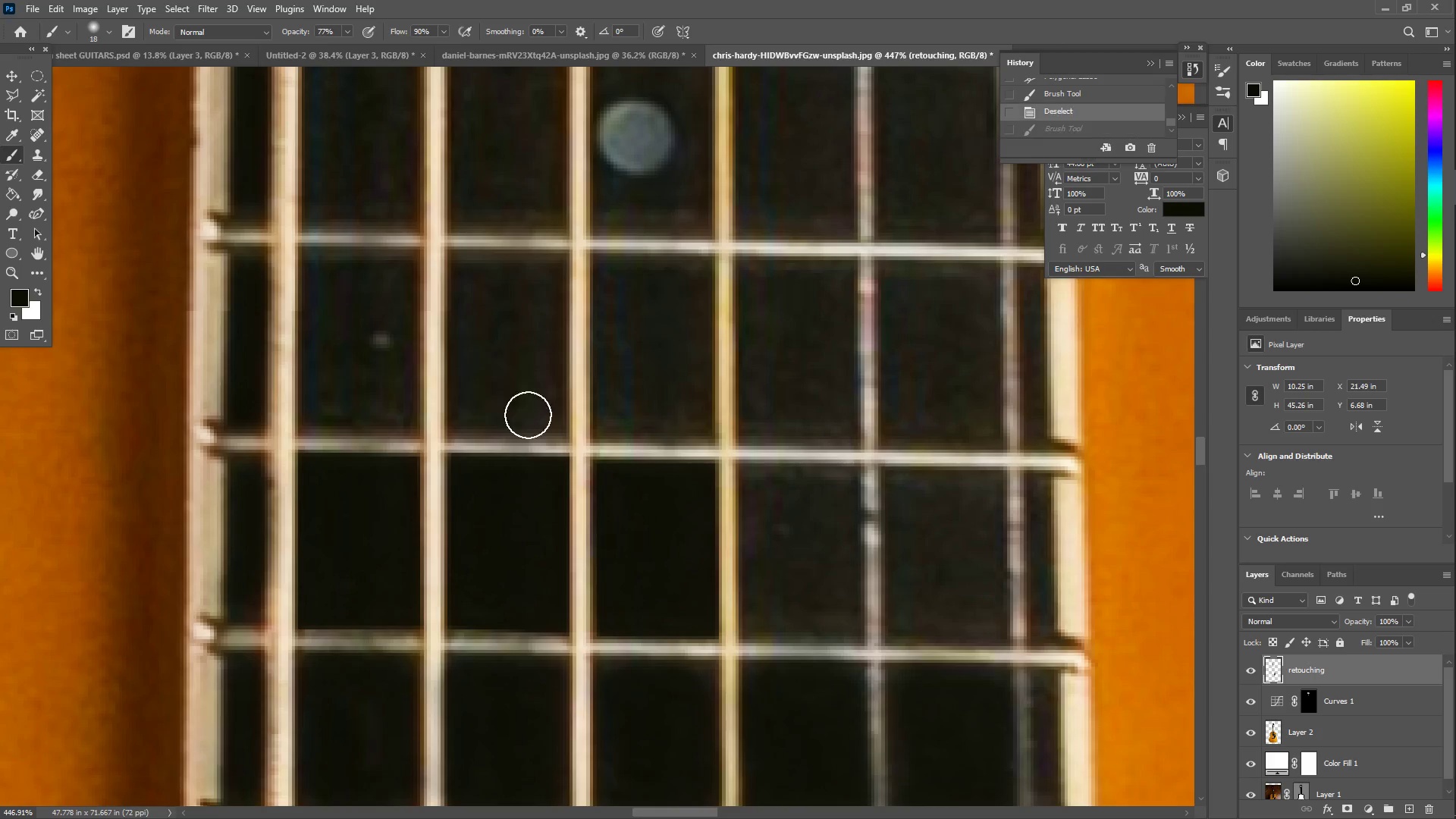 
type(zz)
 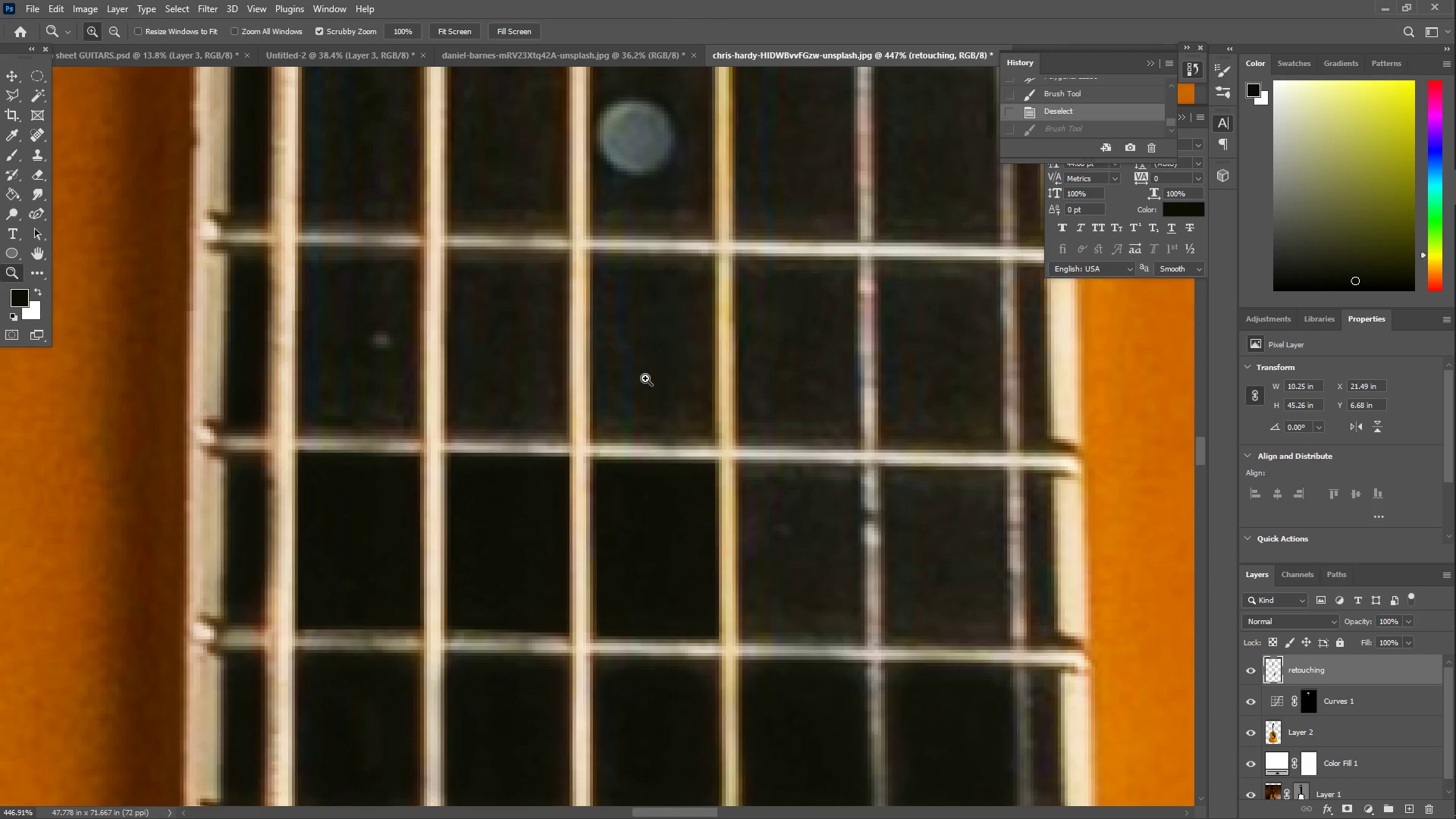 
left_click_drag(start_coordinate=[617, 369], to_coordinate=[529, 388])
 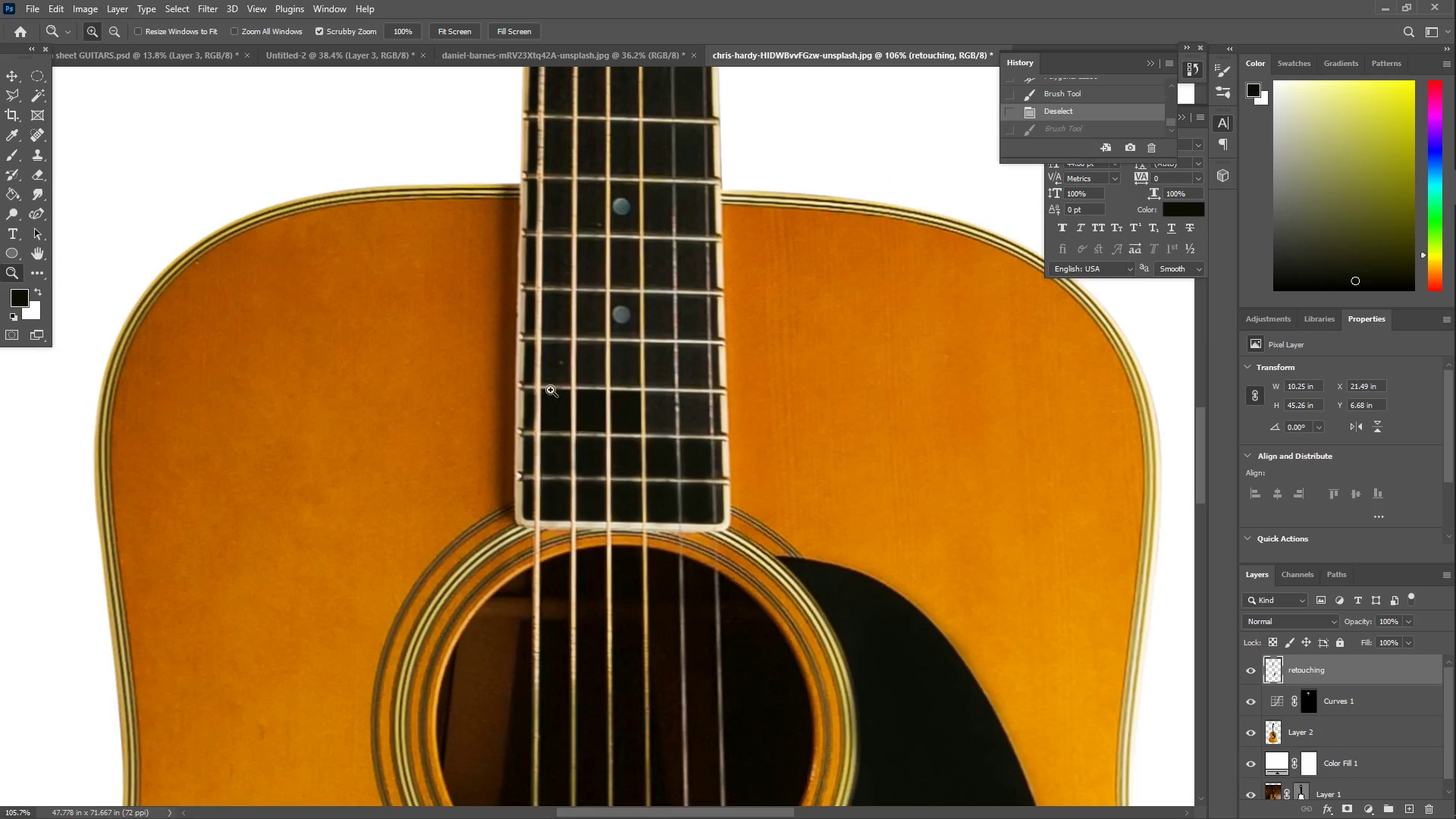 
hold_key(key=Space, duration=1.5)
 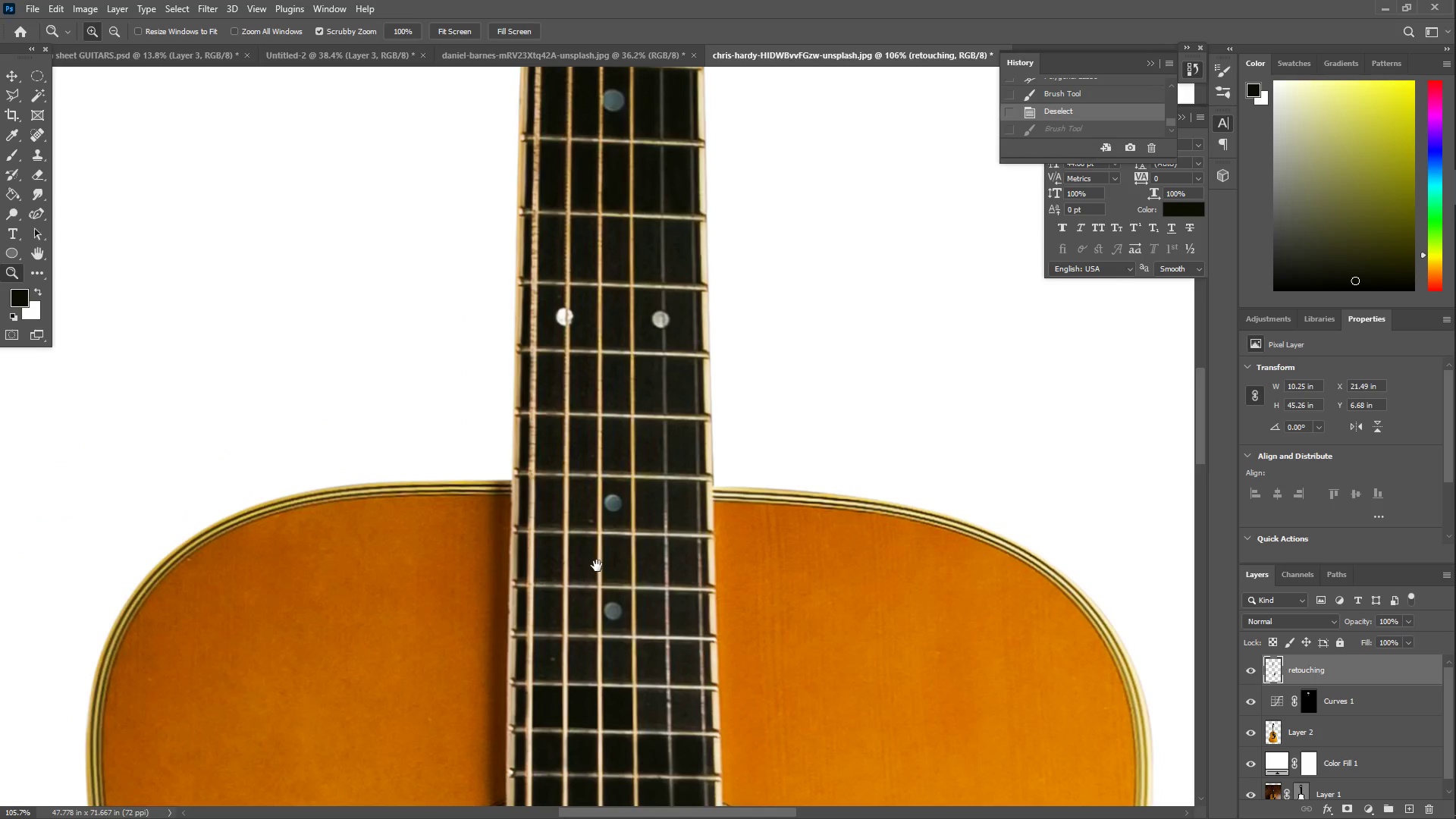 
left_click_drag(start_coordinate=[615, 365], to_coordinate=[507, 510])
 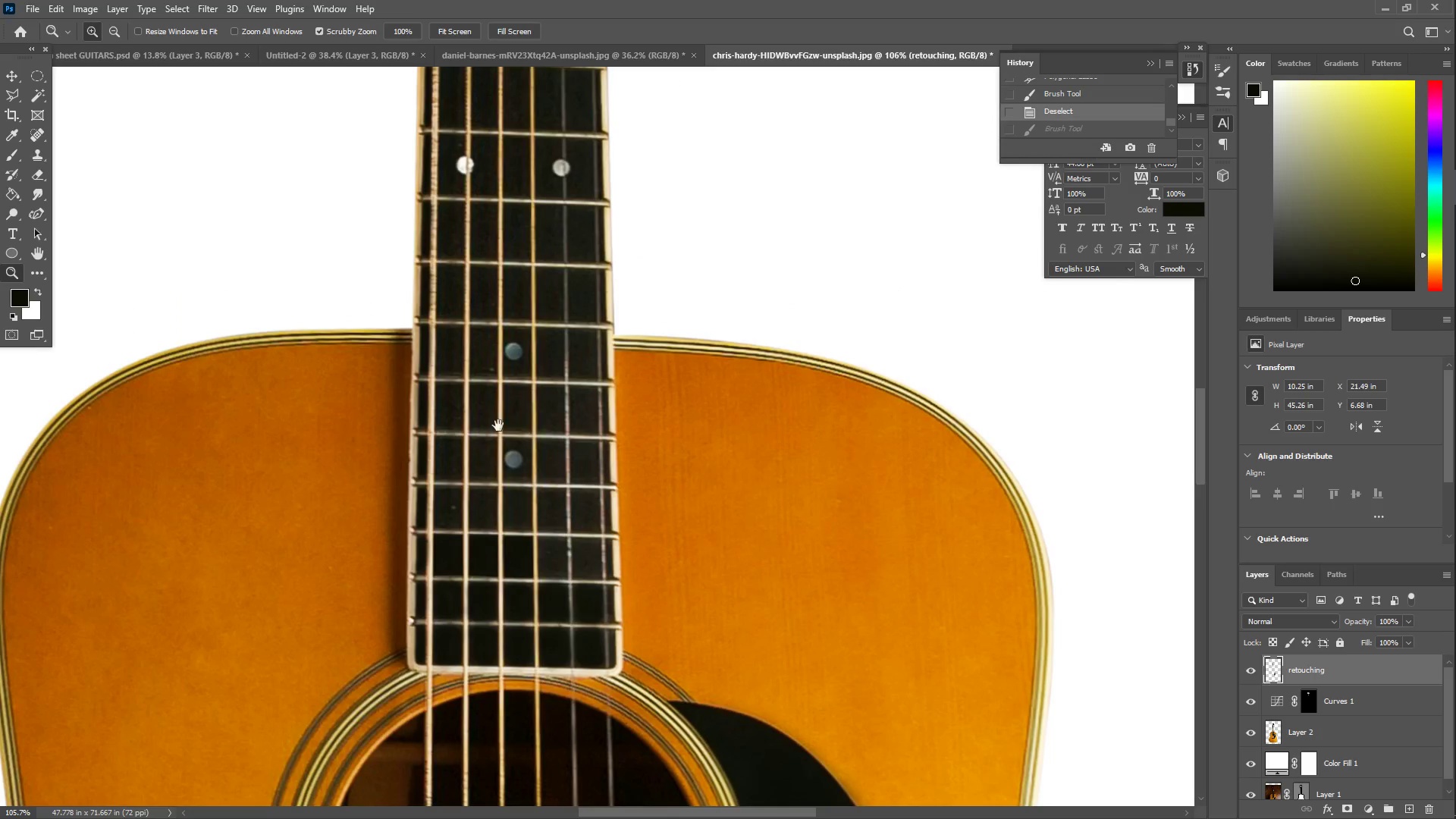 
left_click_drag(start_coordinate=[497, 414], to_coordinate=[597, 566])
 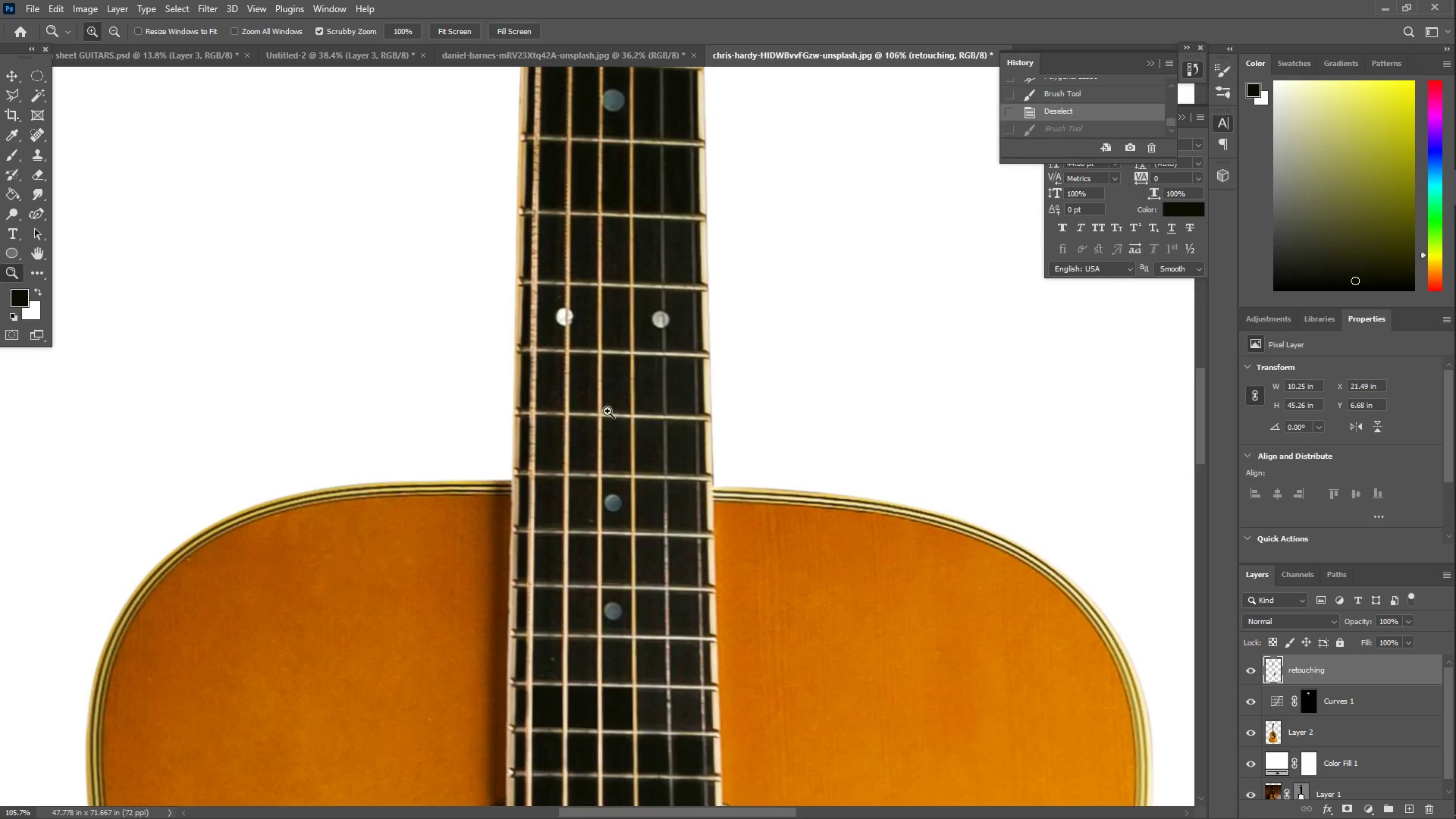 
hold_key(key=Space, duration=0.67)
 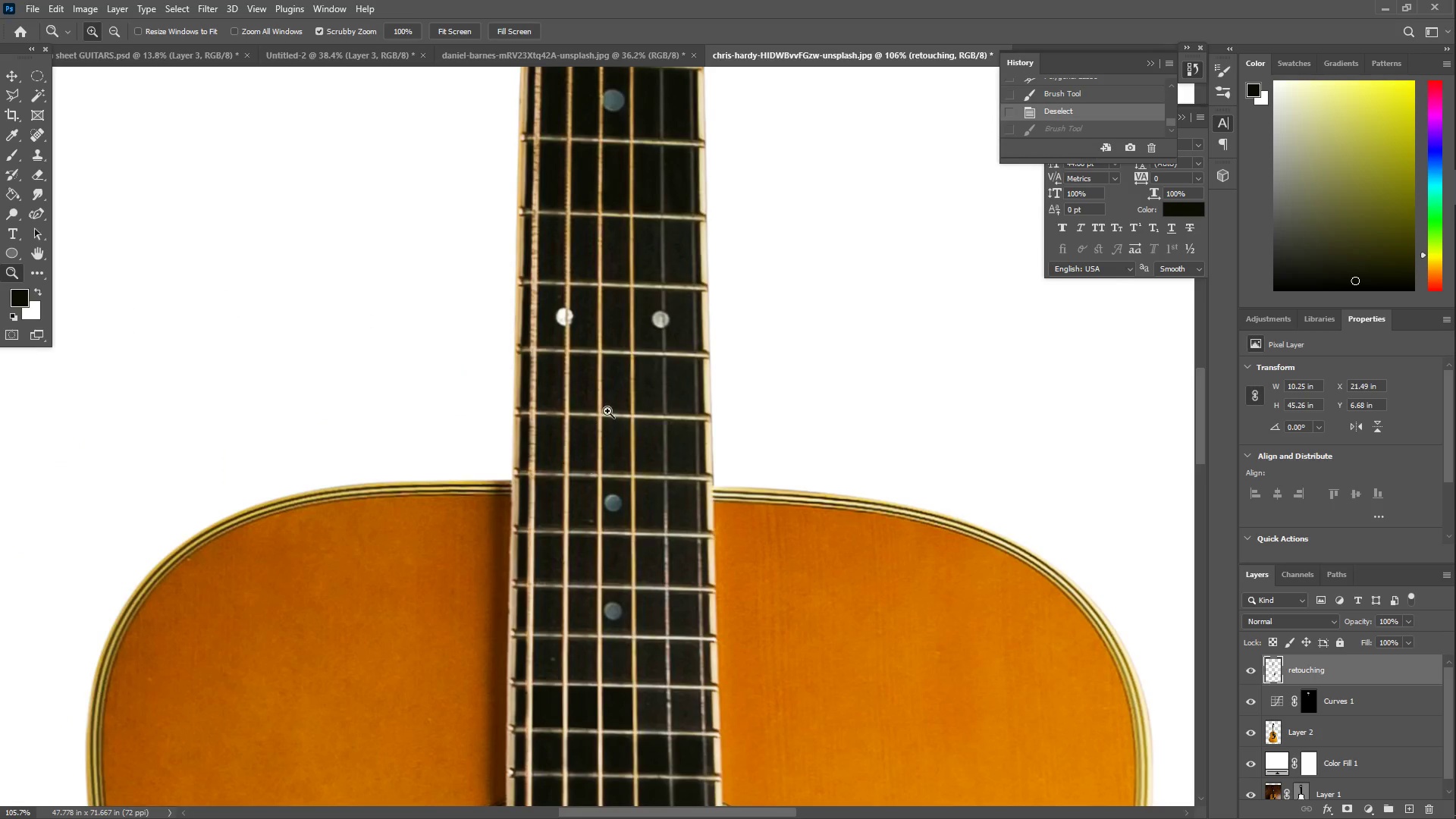 
left_click_drag(start_coordinate=[601, 419], to_coordinate=[601, 405])
 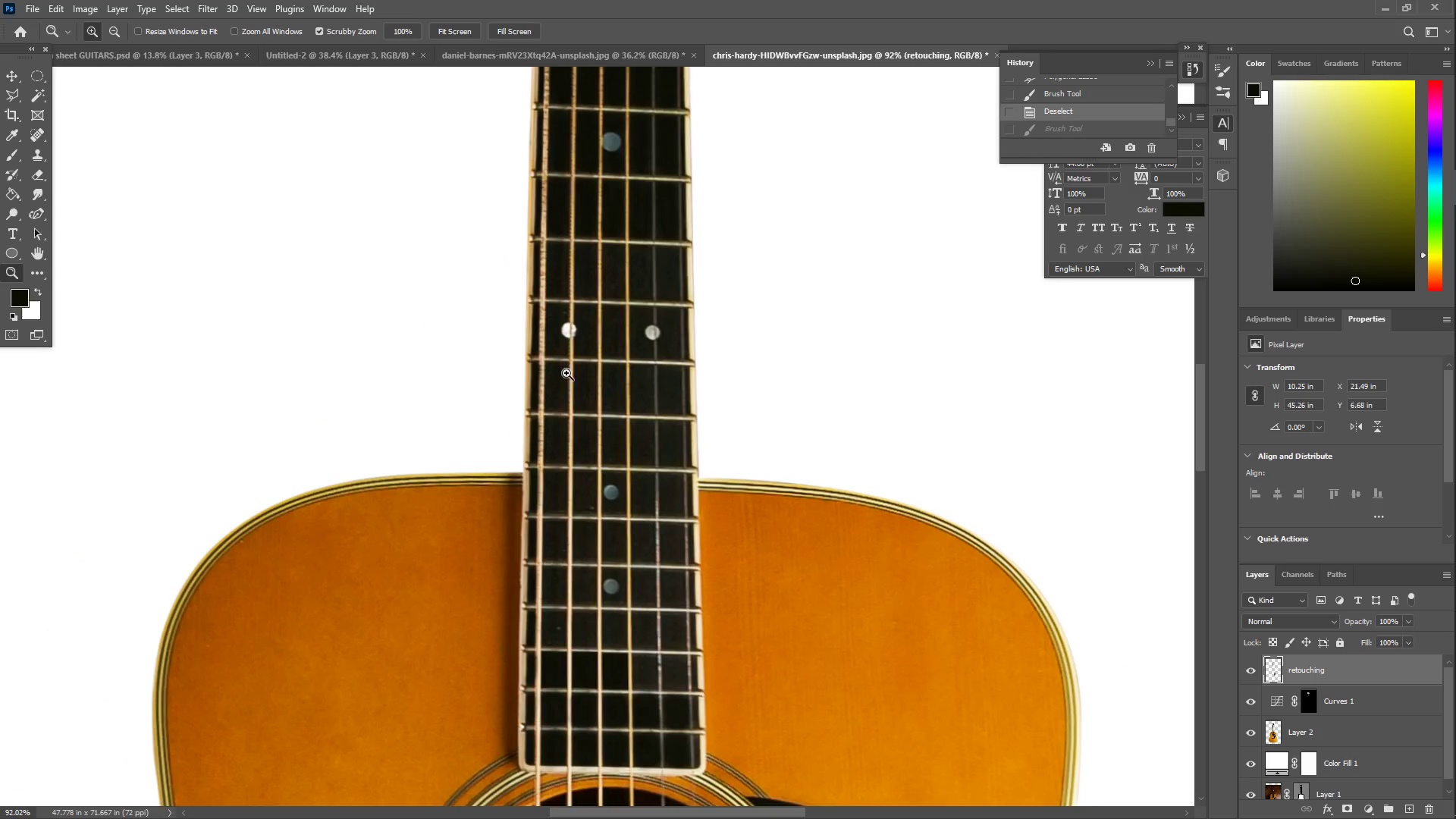 
left_click_drag(start_coordinate=[582, 233], to_coordinate=[620, 234])
 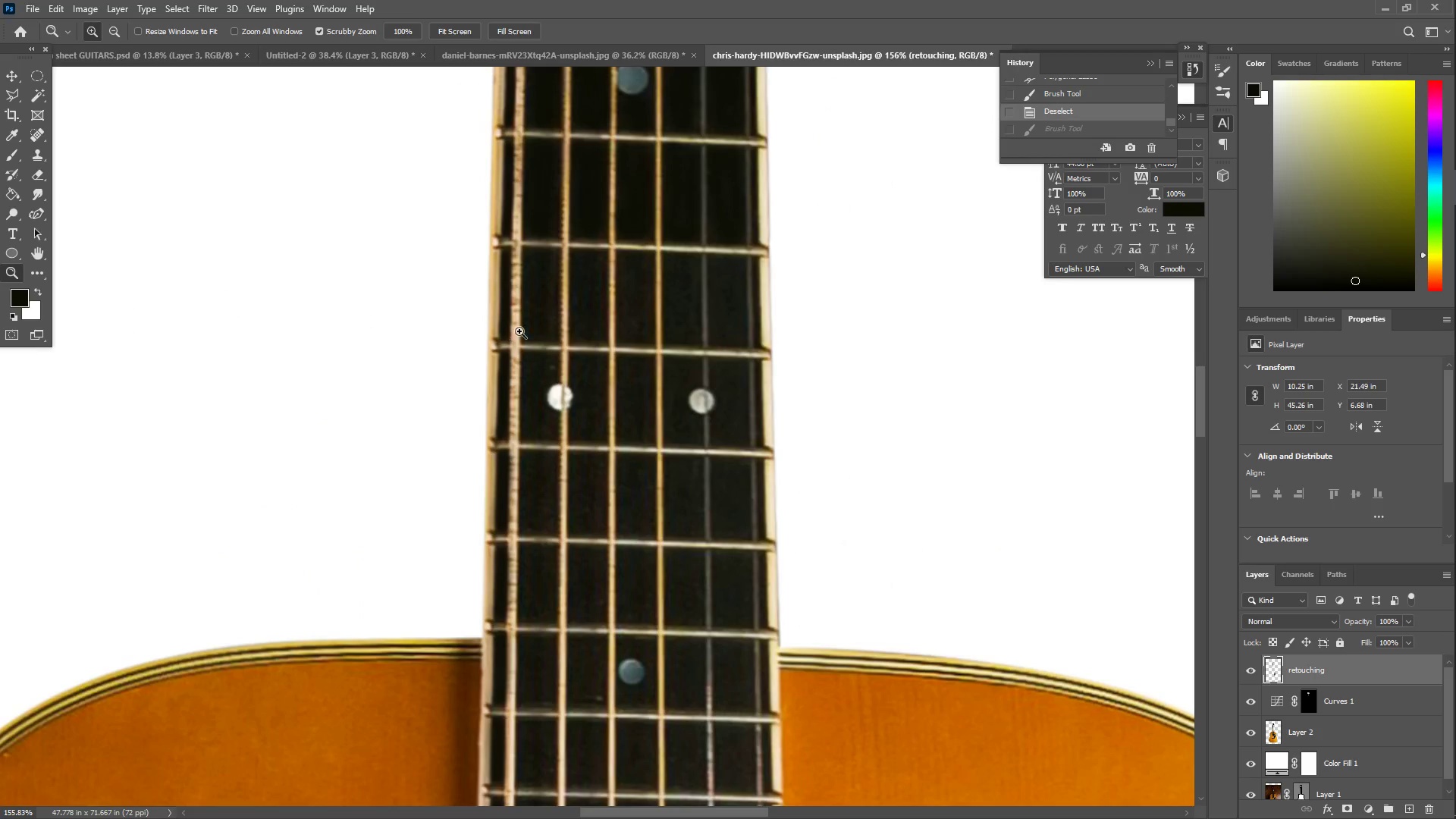 
scroll: coordinate [544, 354], scroll_direction: down, amount: 6.0
 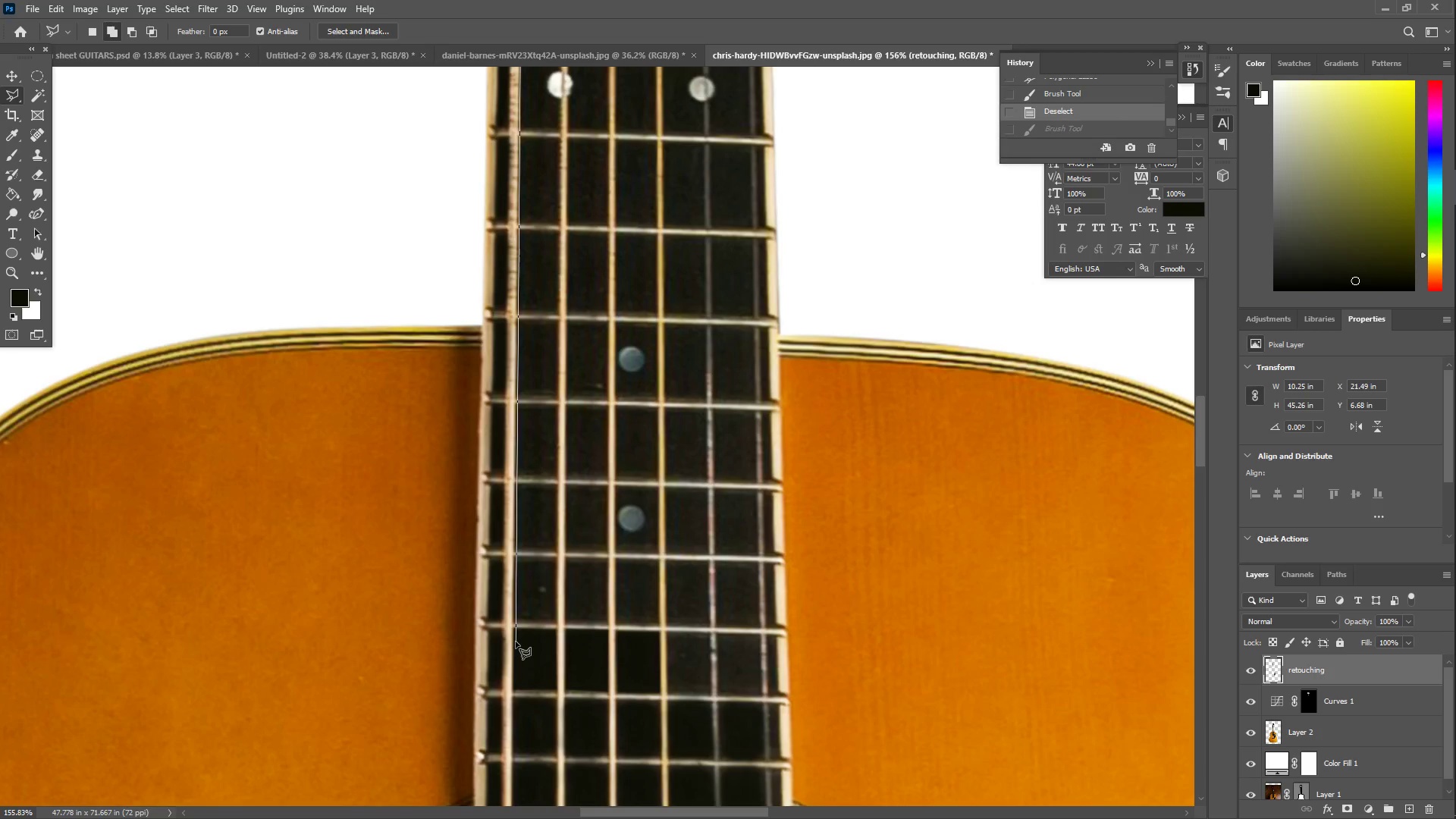 
wait(8.83)
 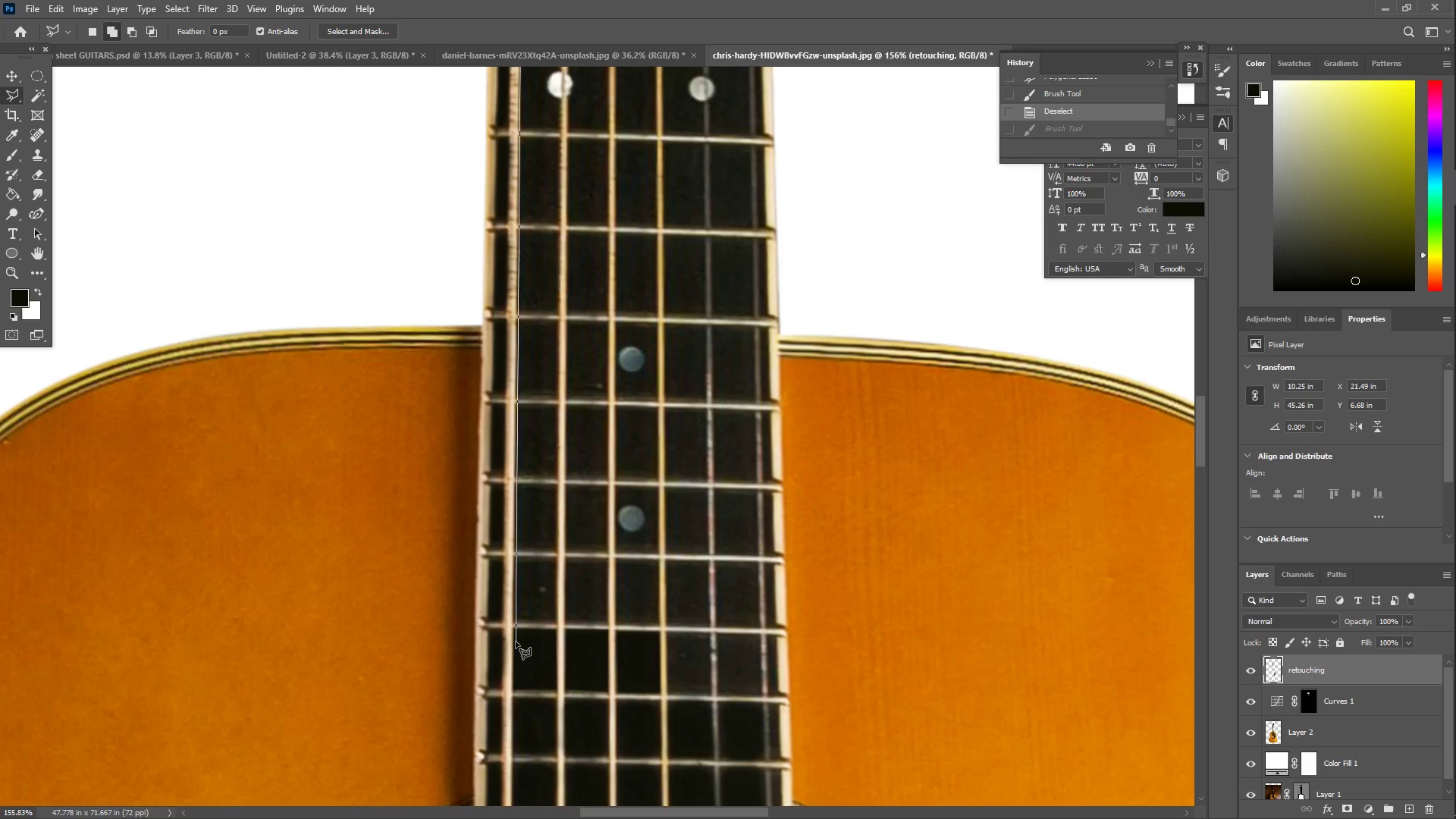 
double_click([522, 218])
 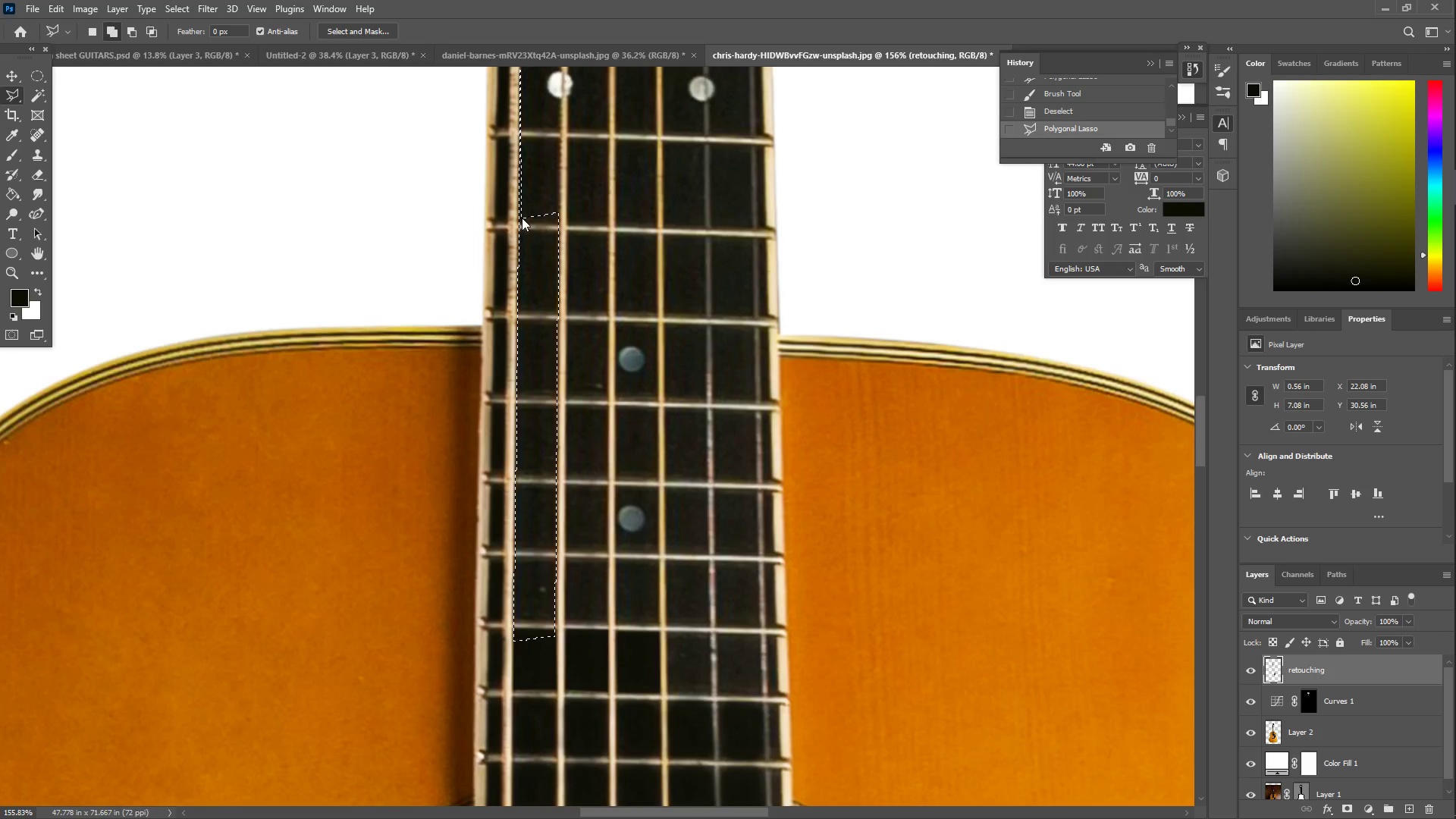 
key(Z)
 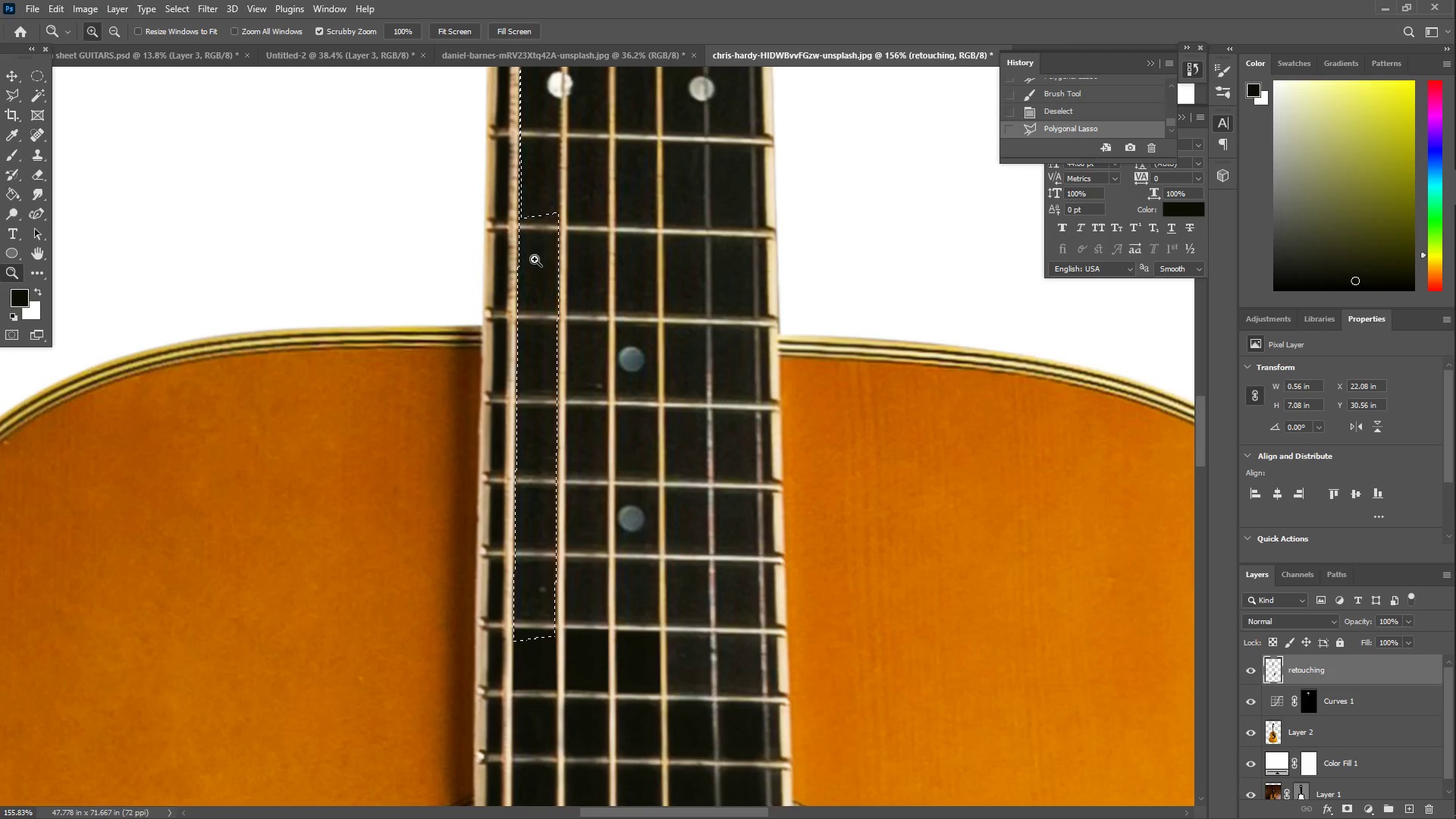 
left_click_drag(start_coordinate=[554, 234], to_coordinate=[607, 249])
 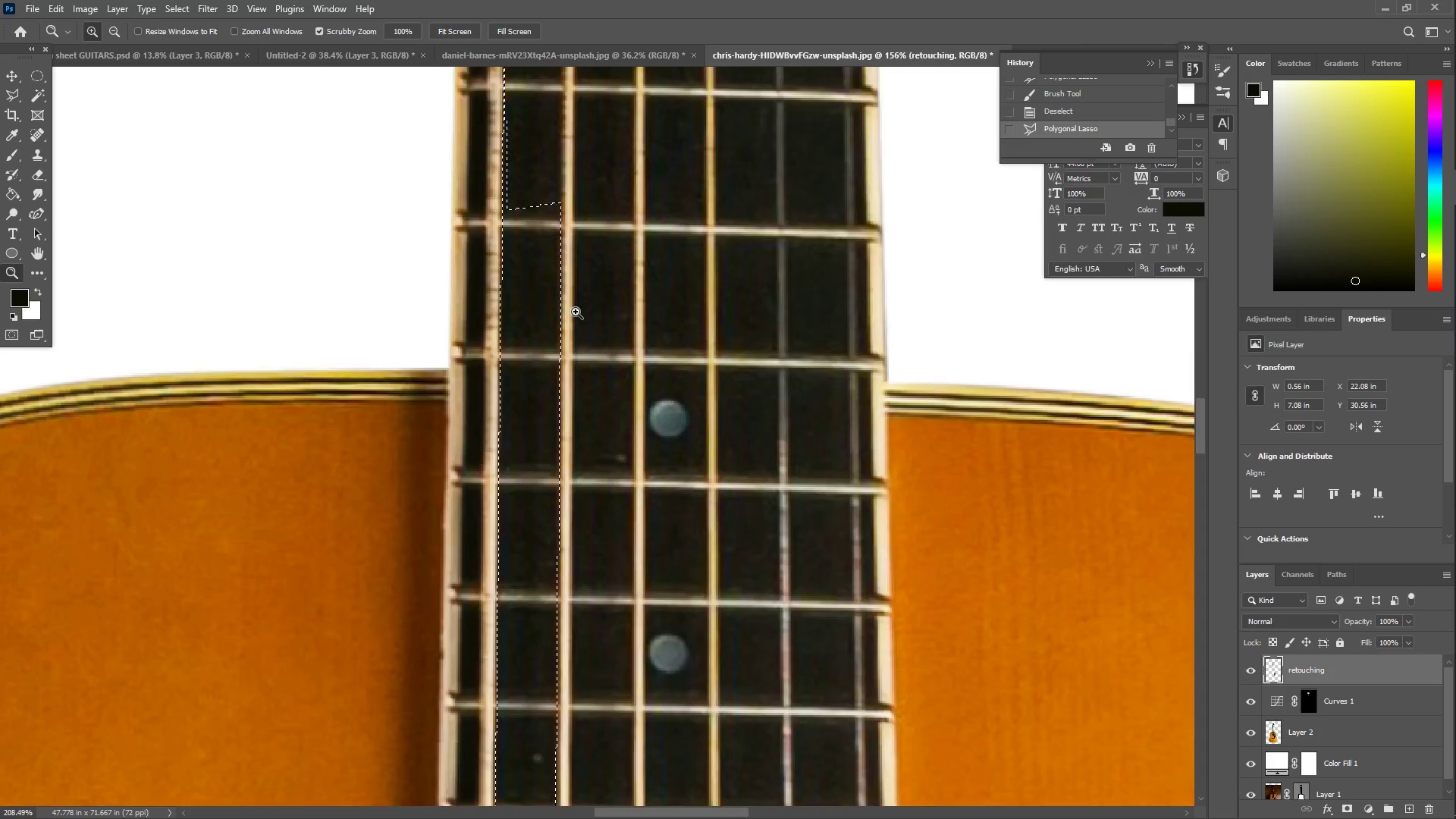 
scroll: coordinate [555, 203], scroll_direction: down, amount: 5.0
 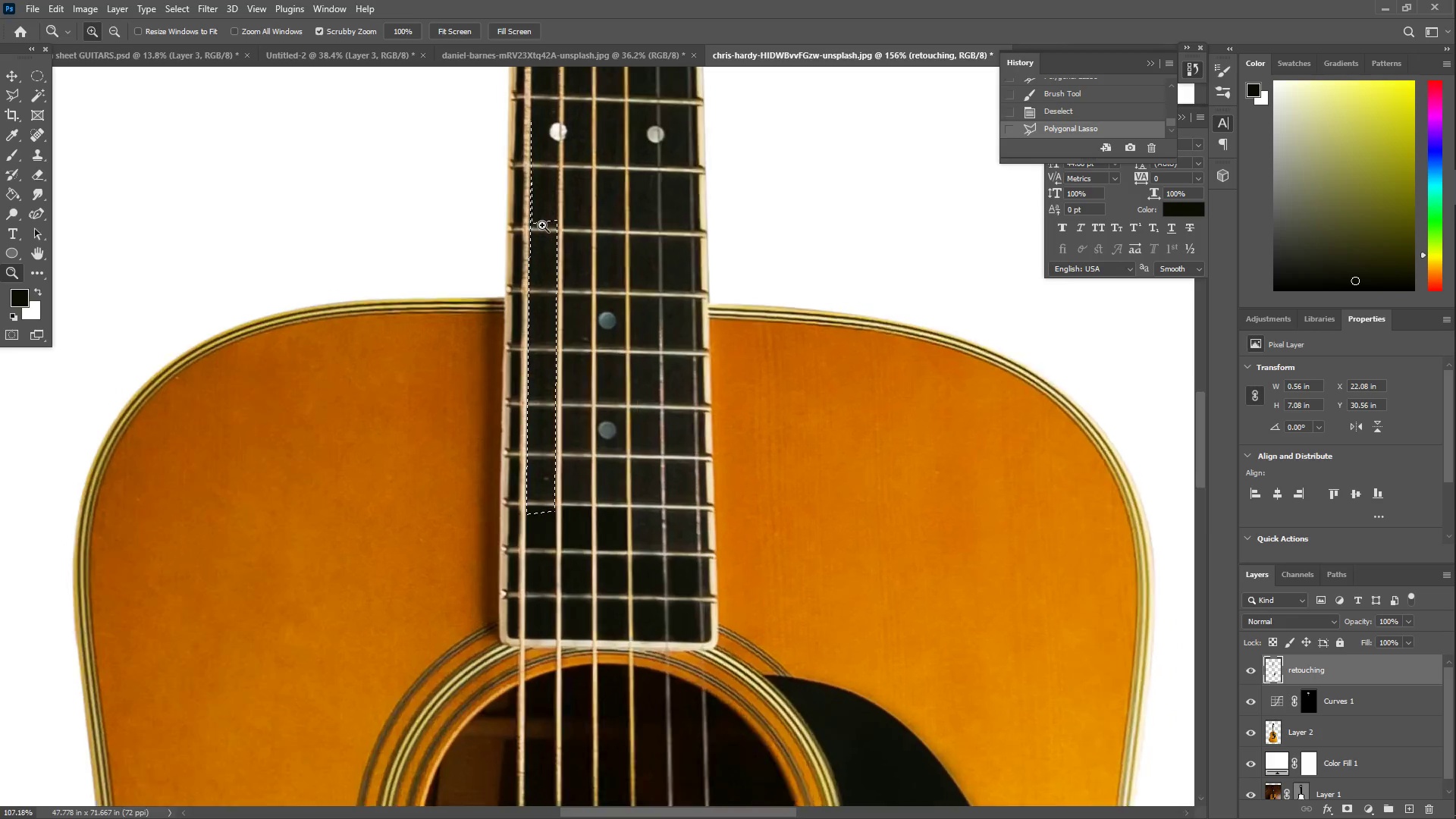 
left_click_drag(start_coordinate=[573, 237], to_coordinate=[576, 238])
 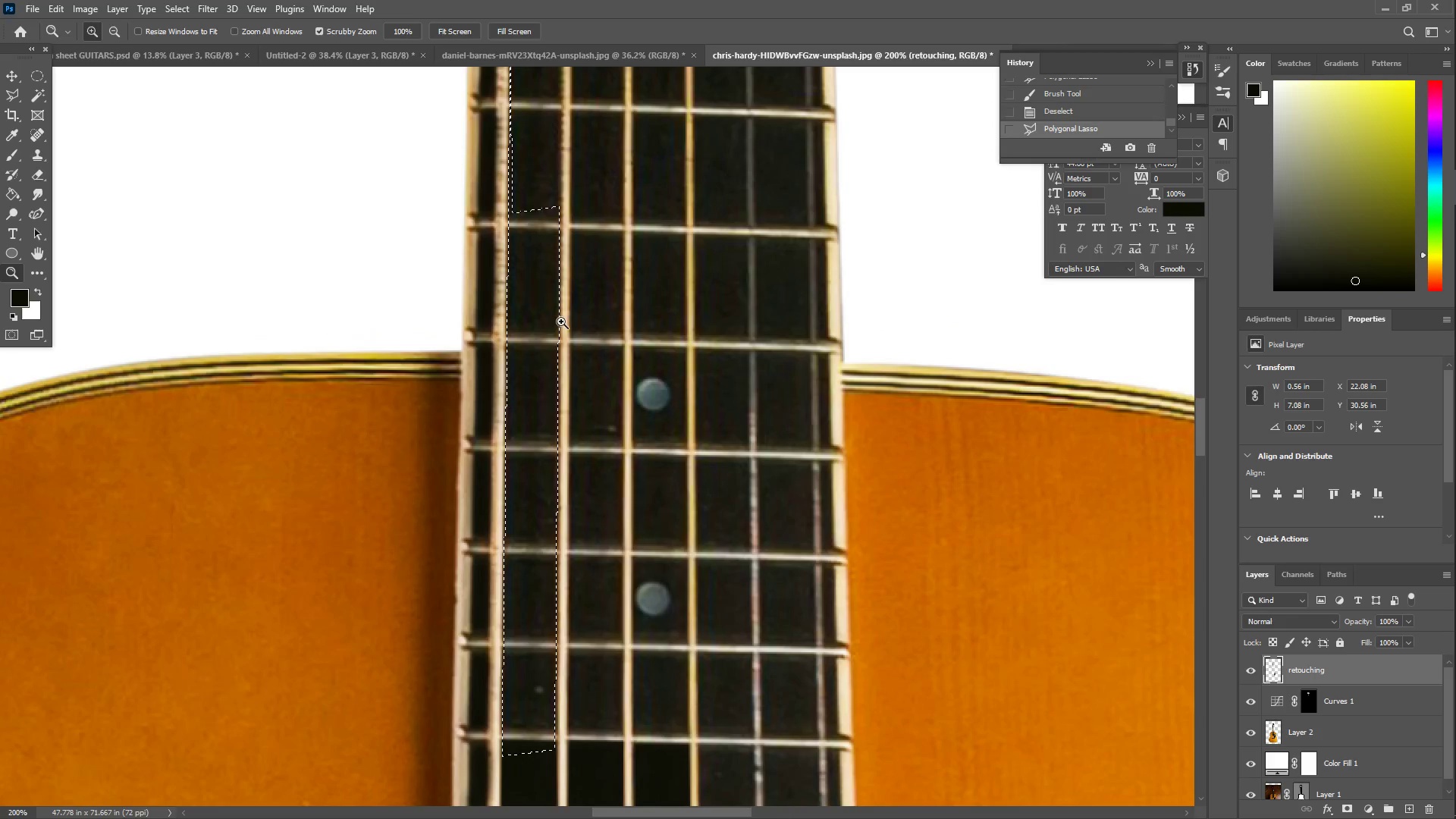 
key(B)
 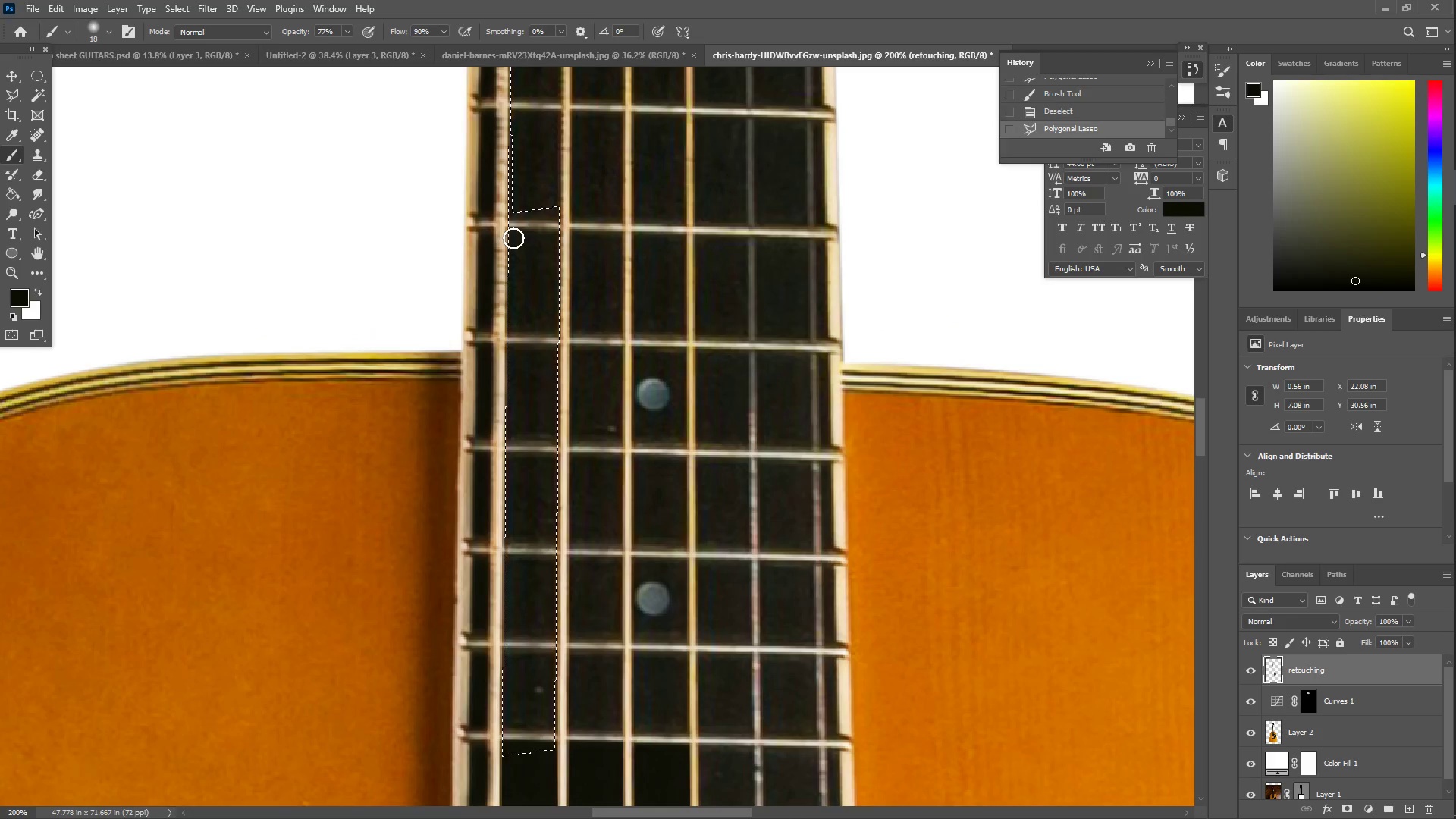 
scroll: coordinate [554, 337], scroll_direction: down, amount: 4.0
 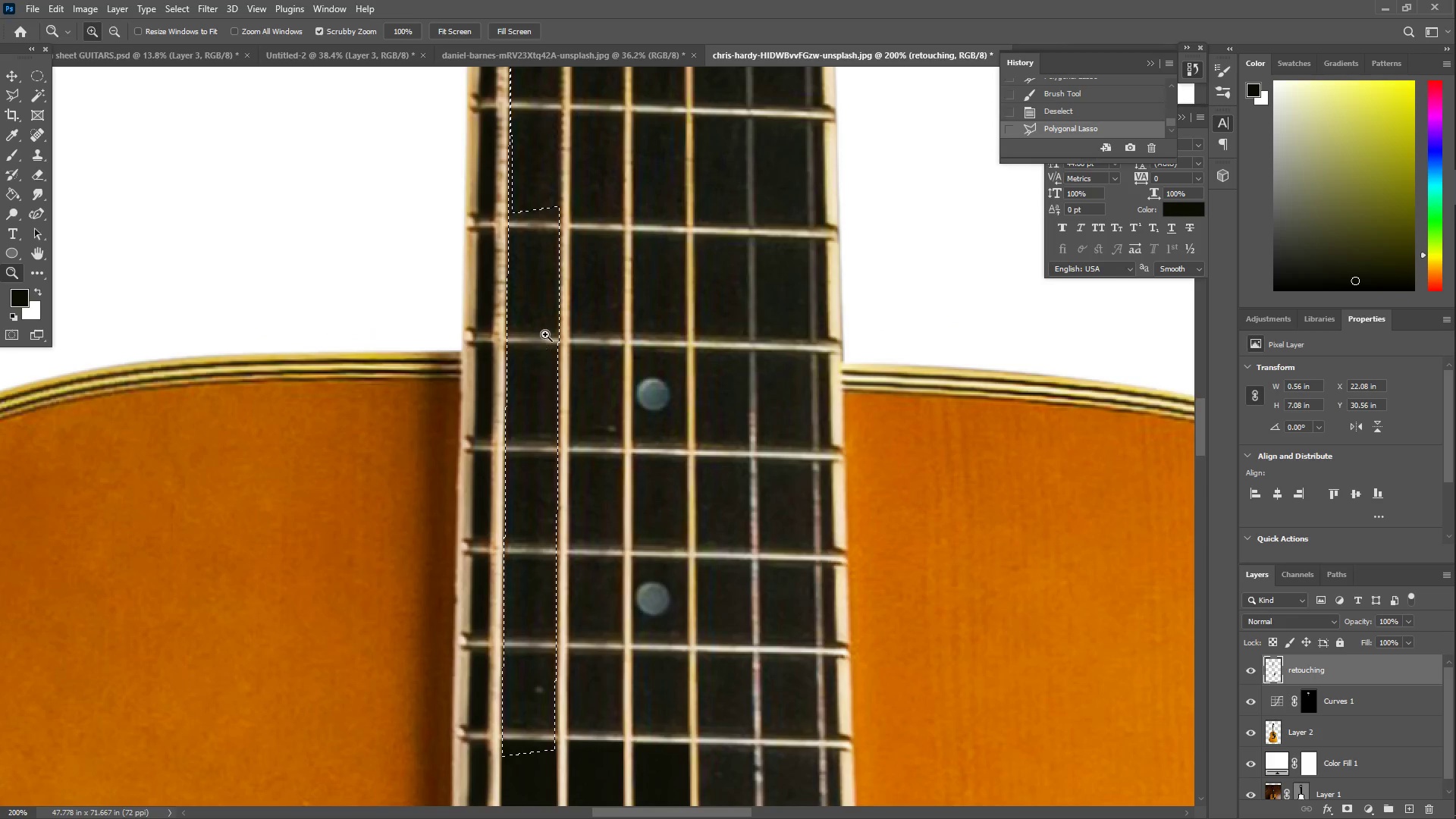 
left_click_drag(start_coordinate=[518, 240], to_coordinate=[547, 322])
 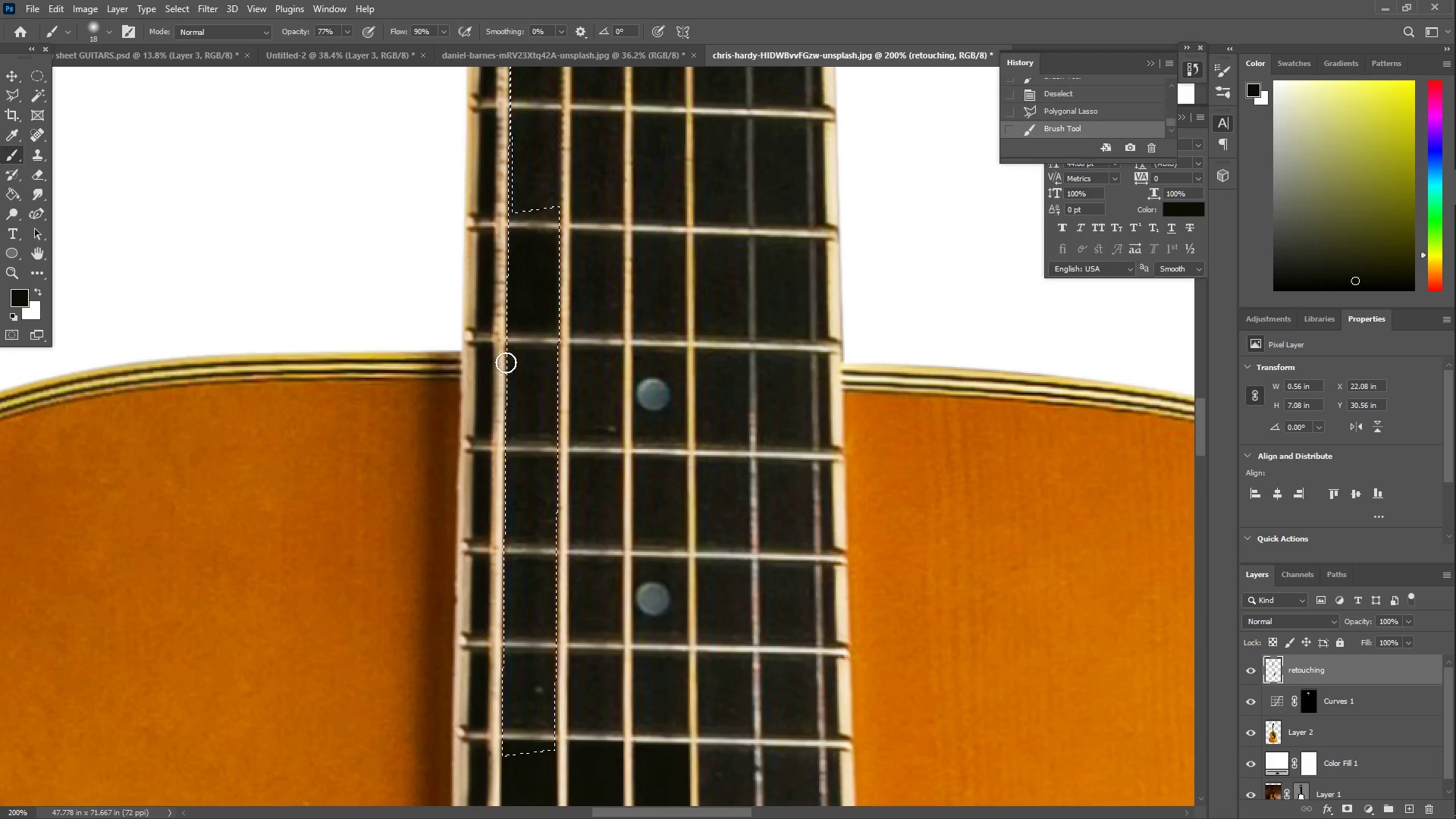 
left_click_drag(start_coordinate=[515, 362], to_coordinate=[521, 413])
 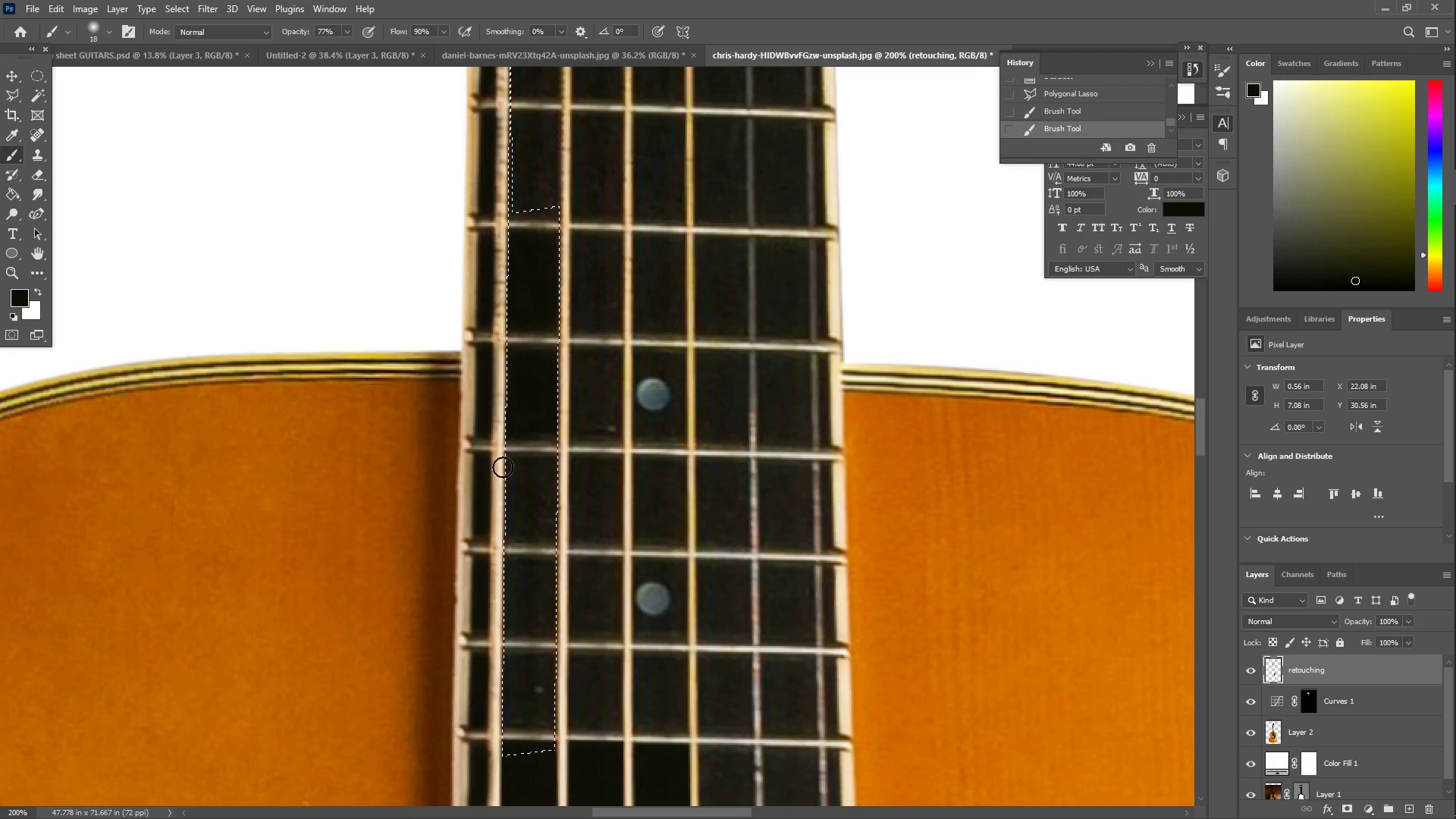 
left_click_drag(start_coordinate=[506, 467], to_coordinate=[539, 529])
 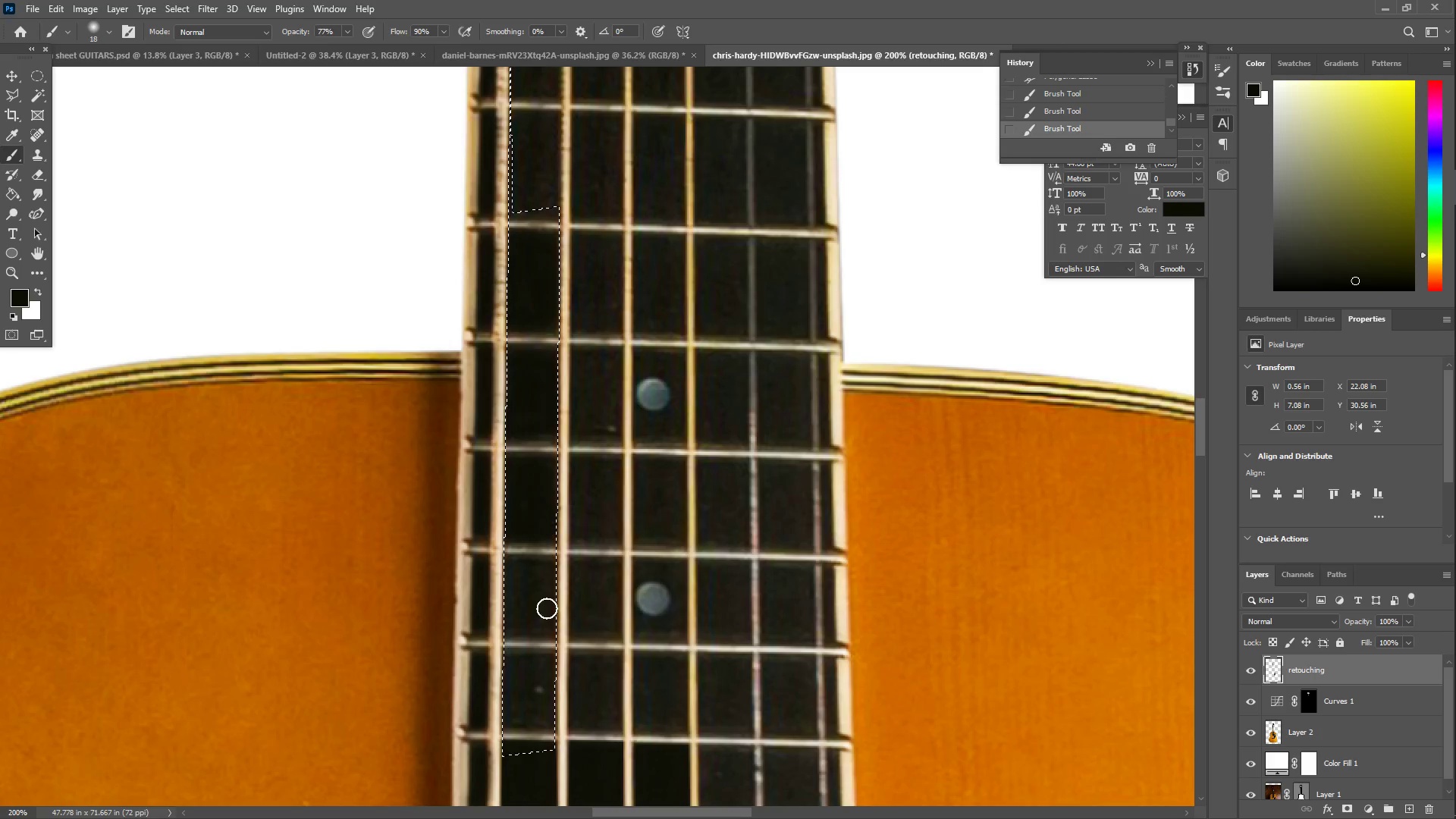 
hold_key(key=Space, duration=0.58)
 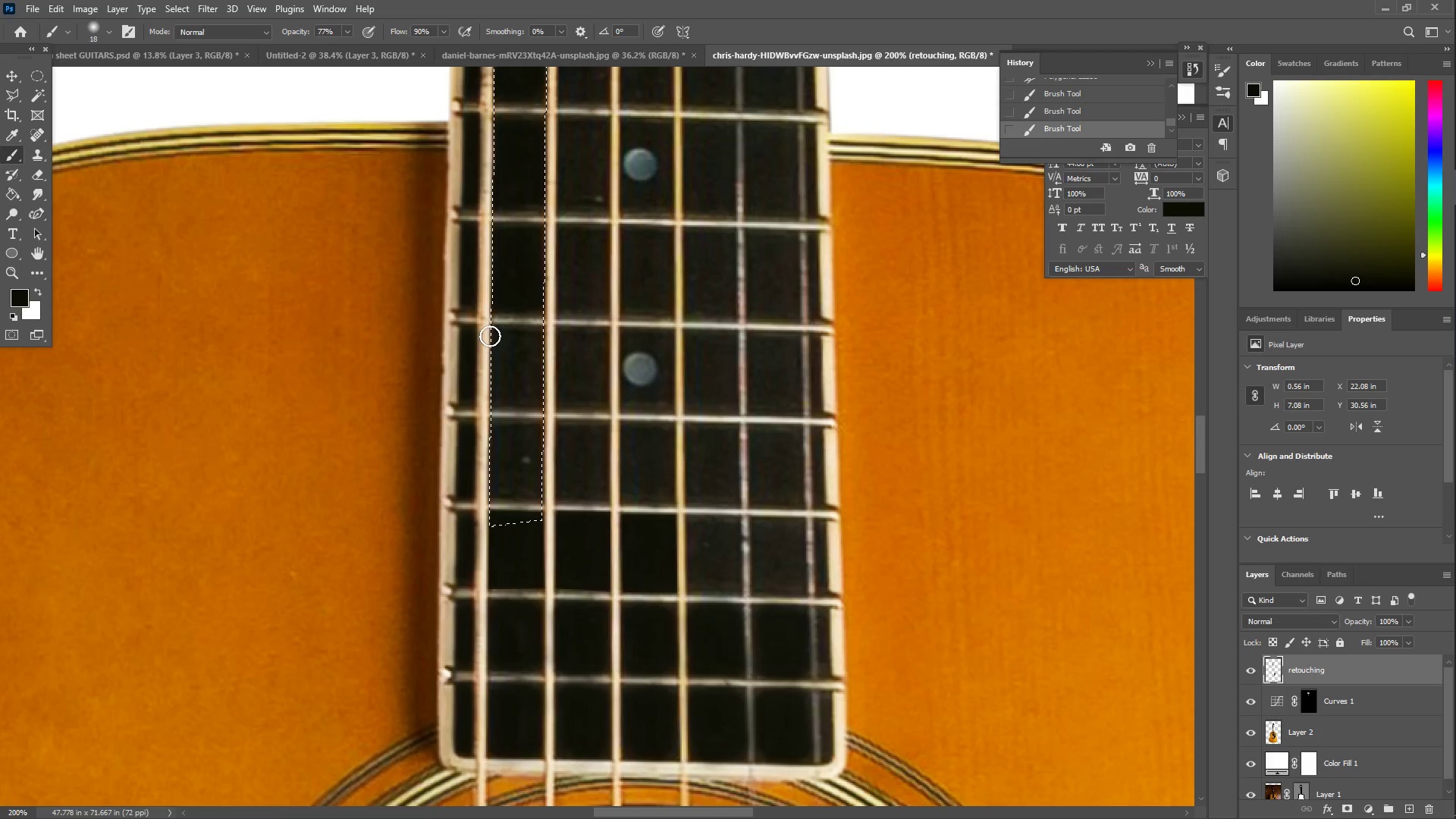 
left_click_drag(start_coordinate=[560, 563], to_coordinate=[547, 334])
 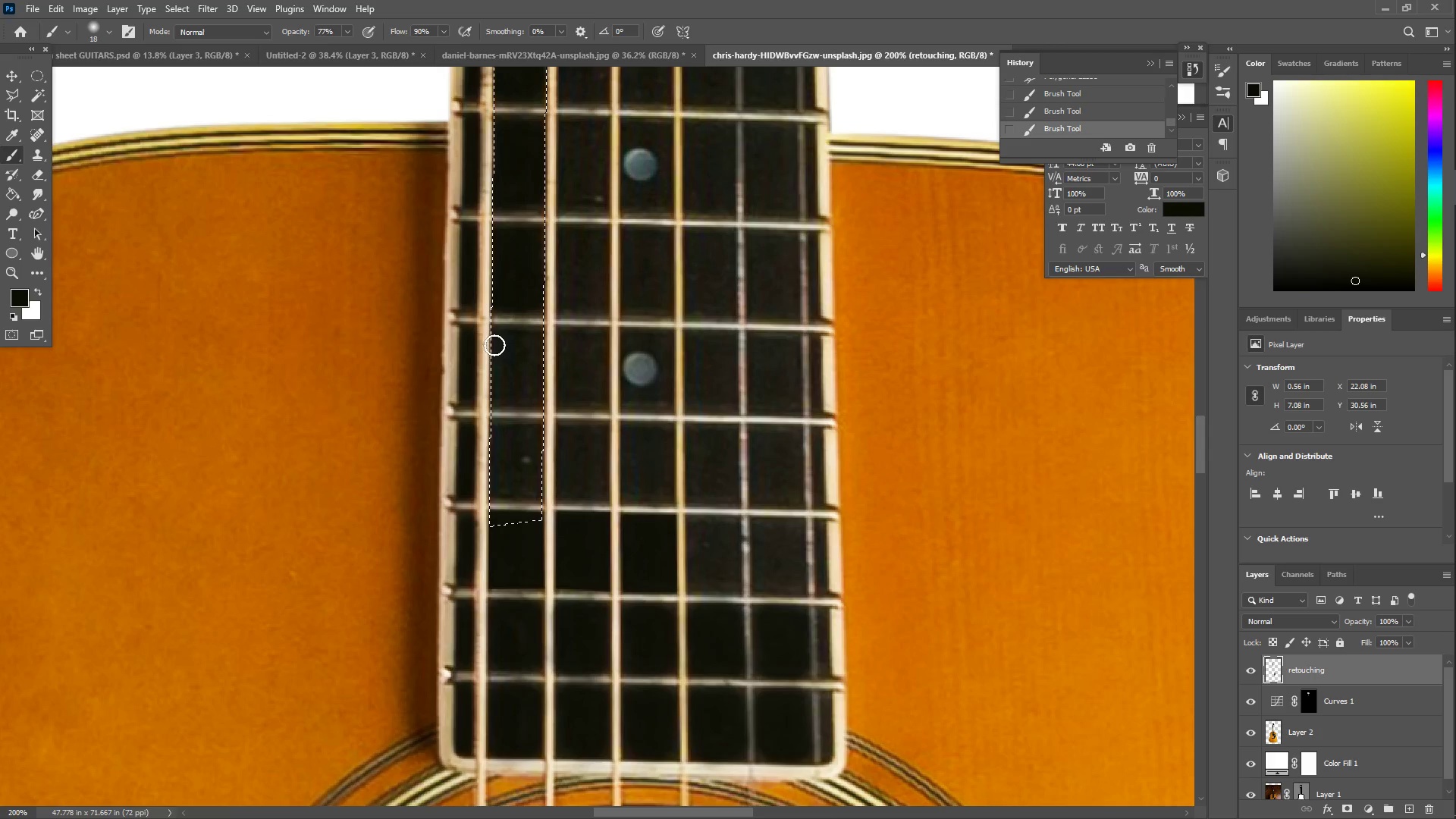 
left_click_drag(start_coordinate=[493, 336], to_coordinate=[494, 365])
 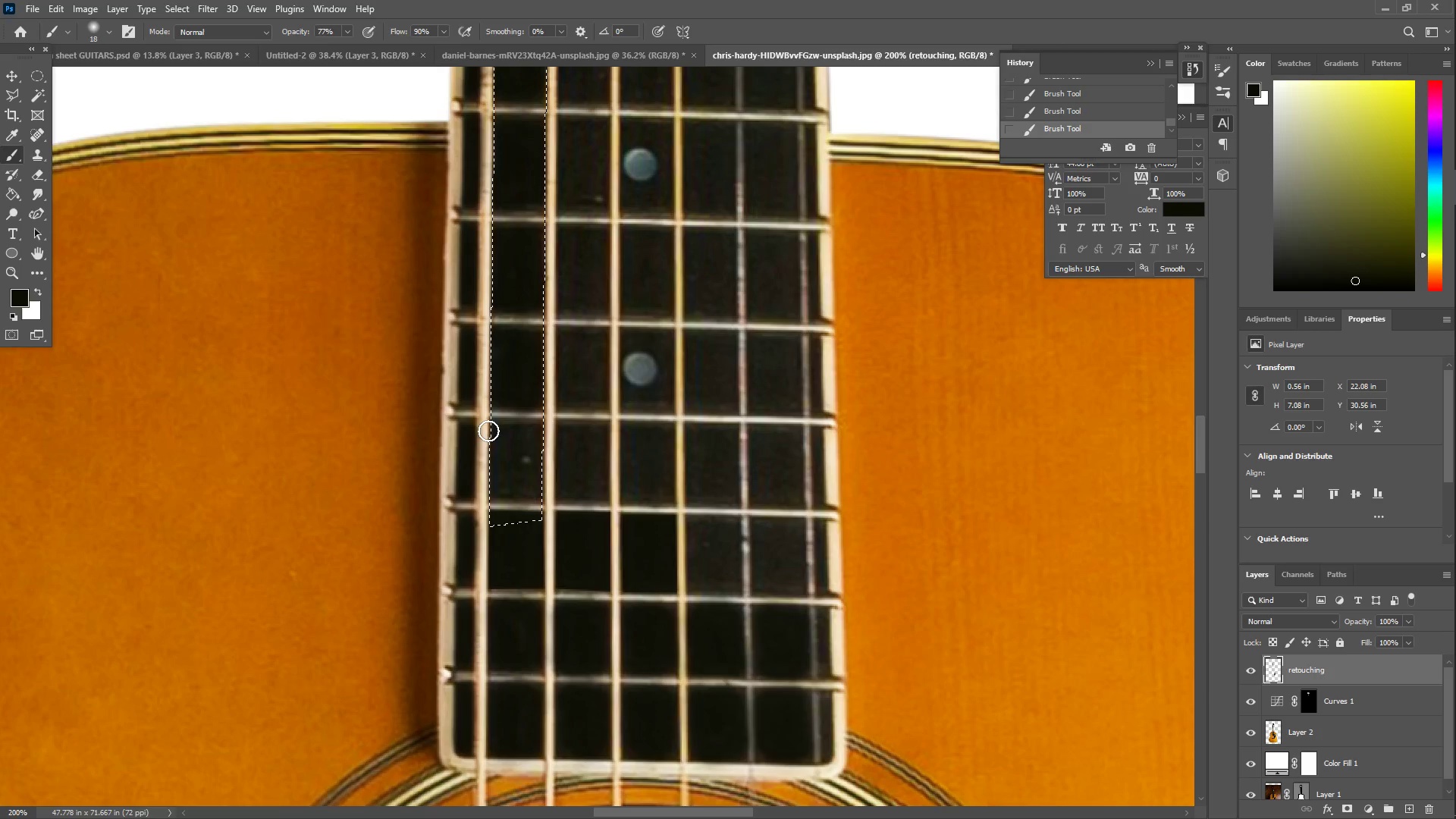 
left_click_drag(start_coordinate=[490, 429], to_coordinate=[529, 491])
 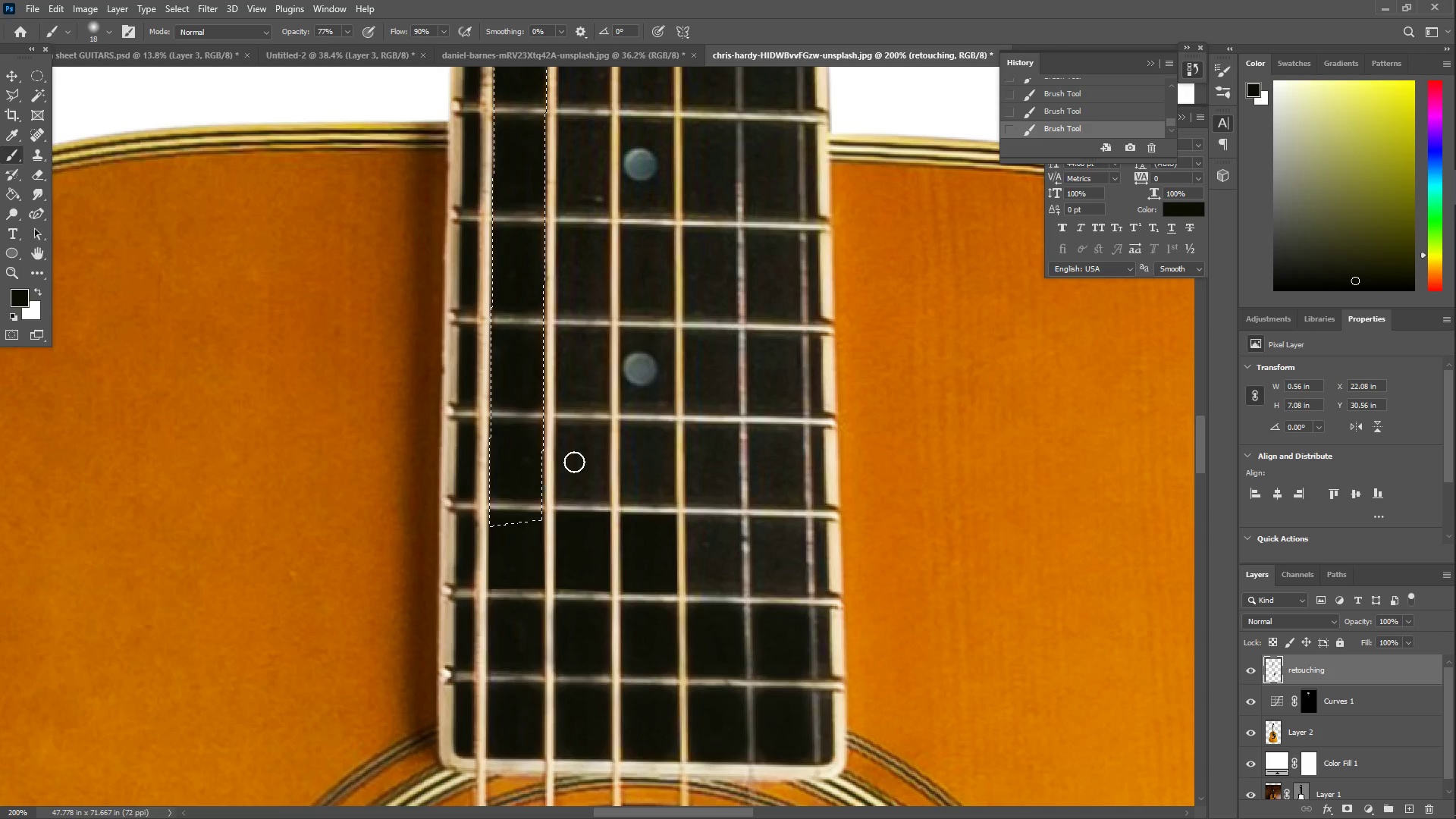 
key(L)
 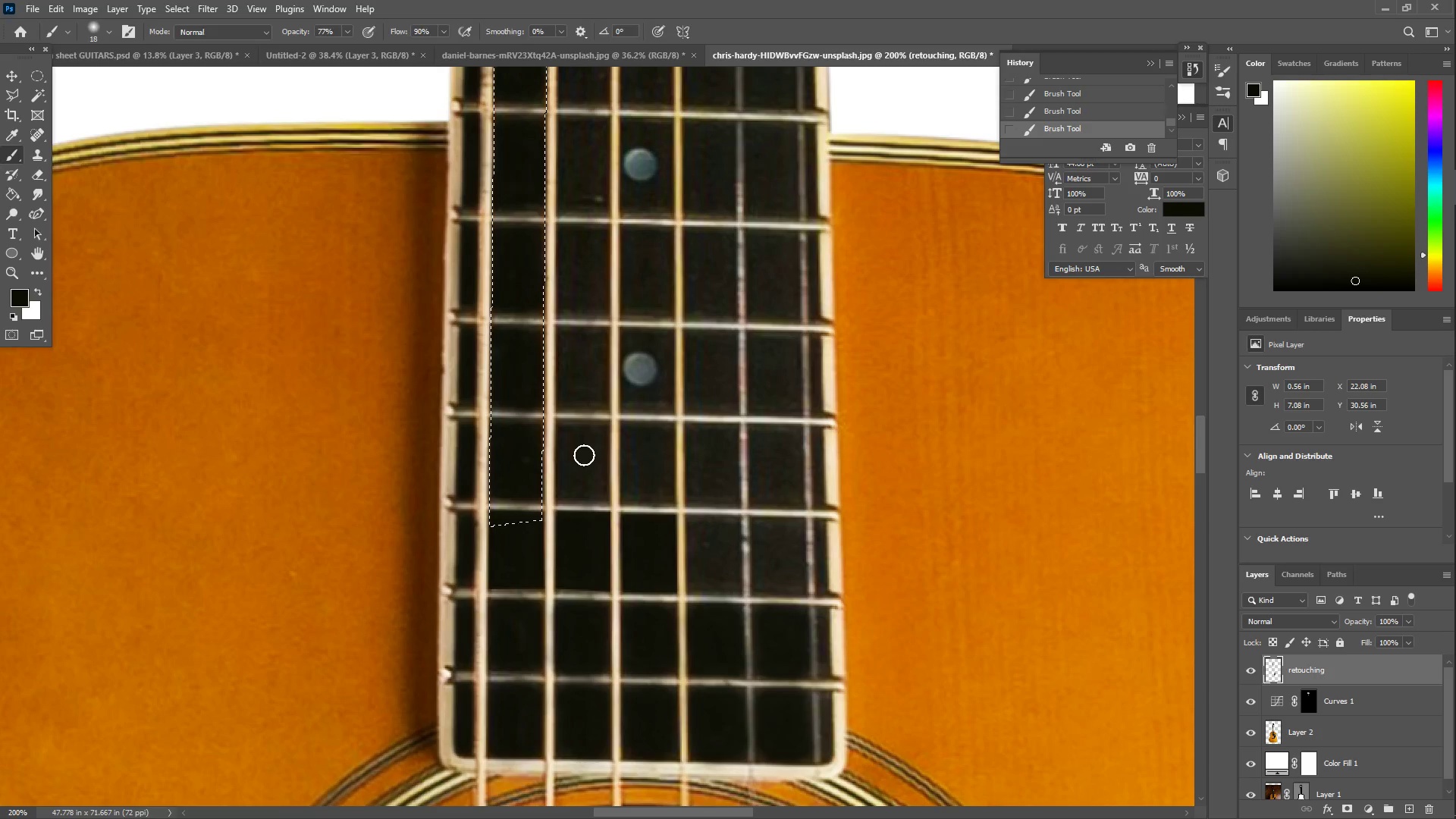 
right_click([585, 453])
 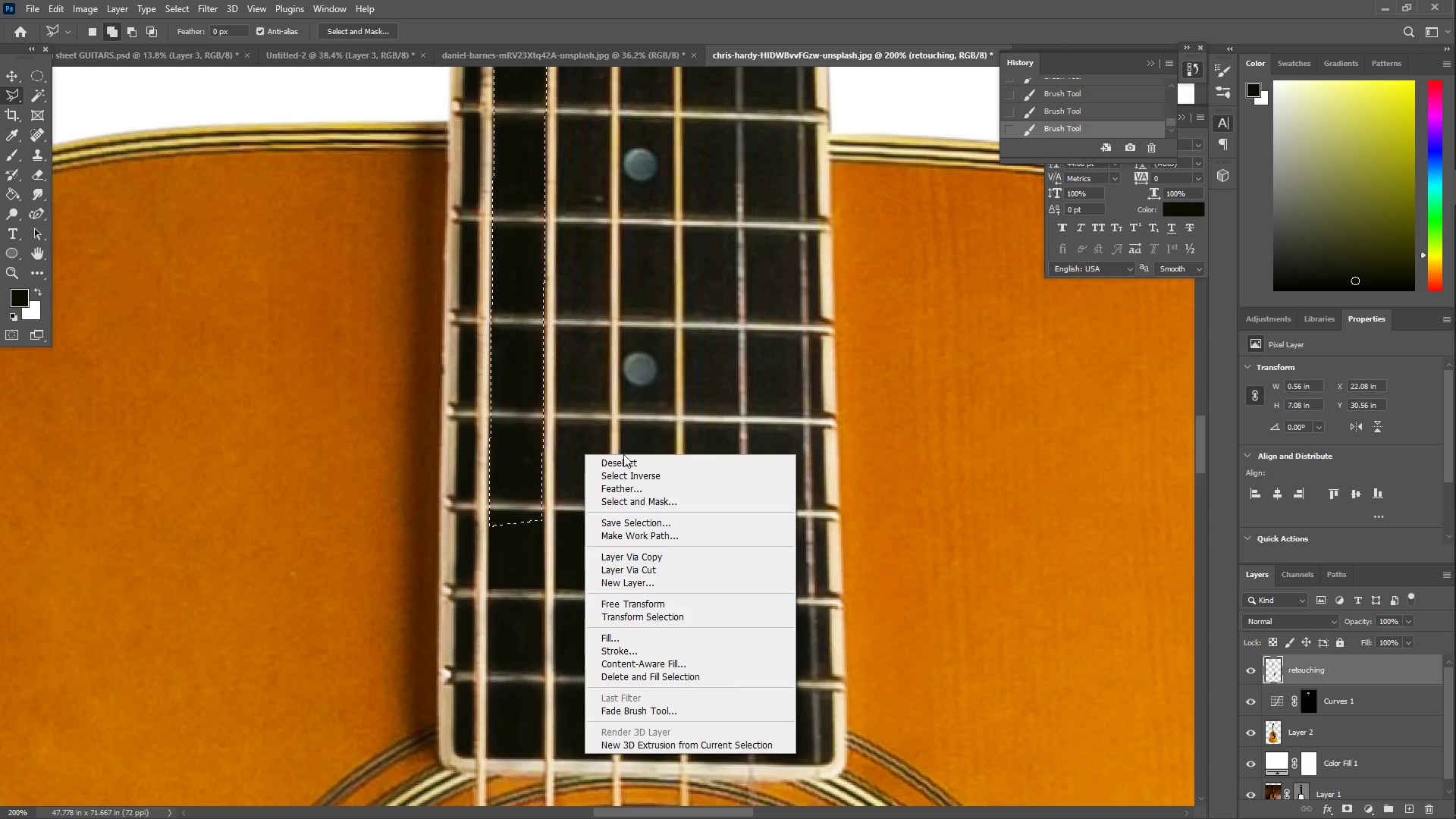 
left_click([625, 466])
 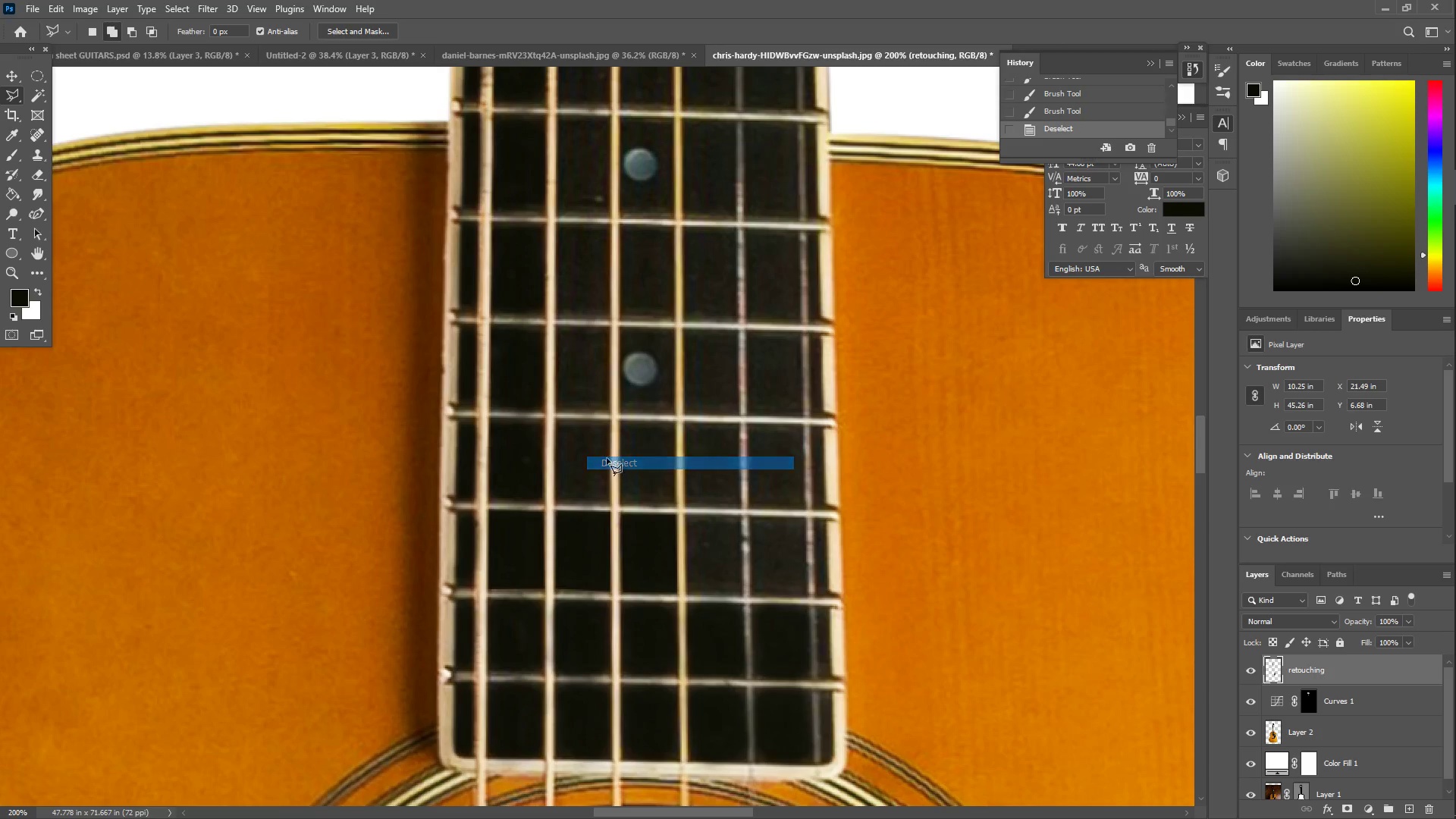 
scroll: coordinate [570, 284], scroll_direction: up, amount: 50.0
 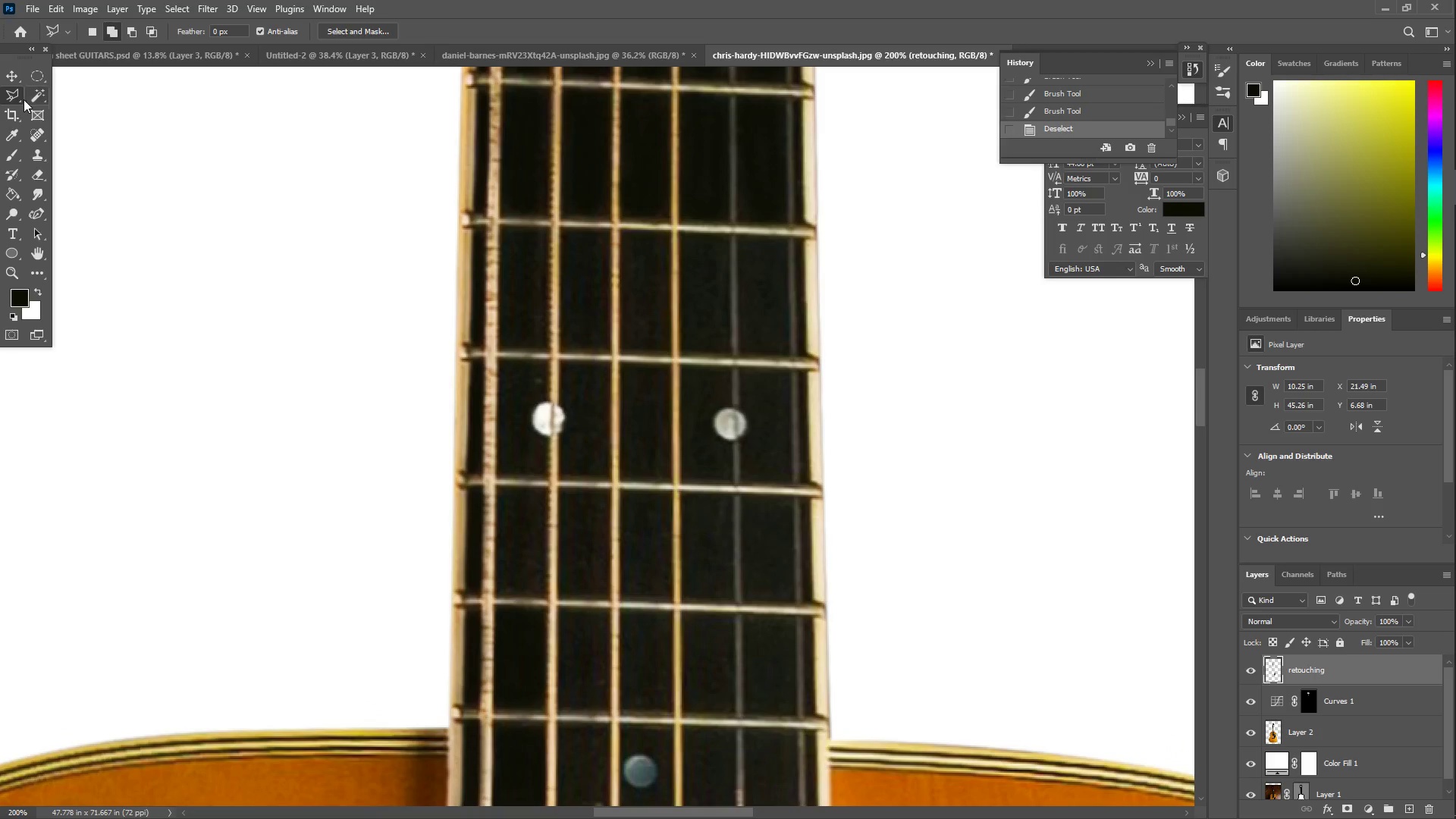 
left_click([15, 91])
 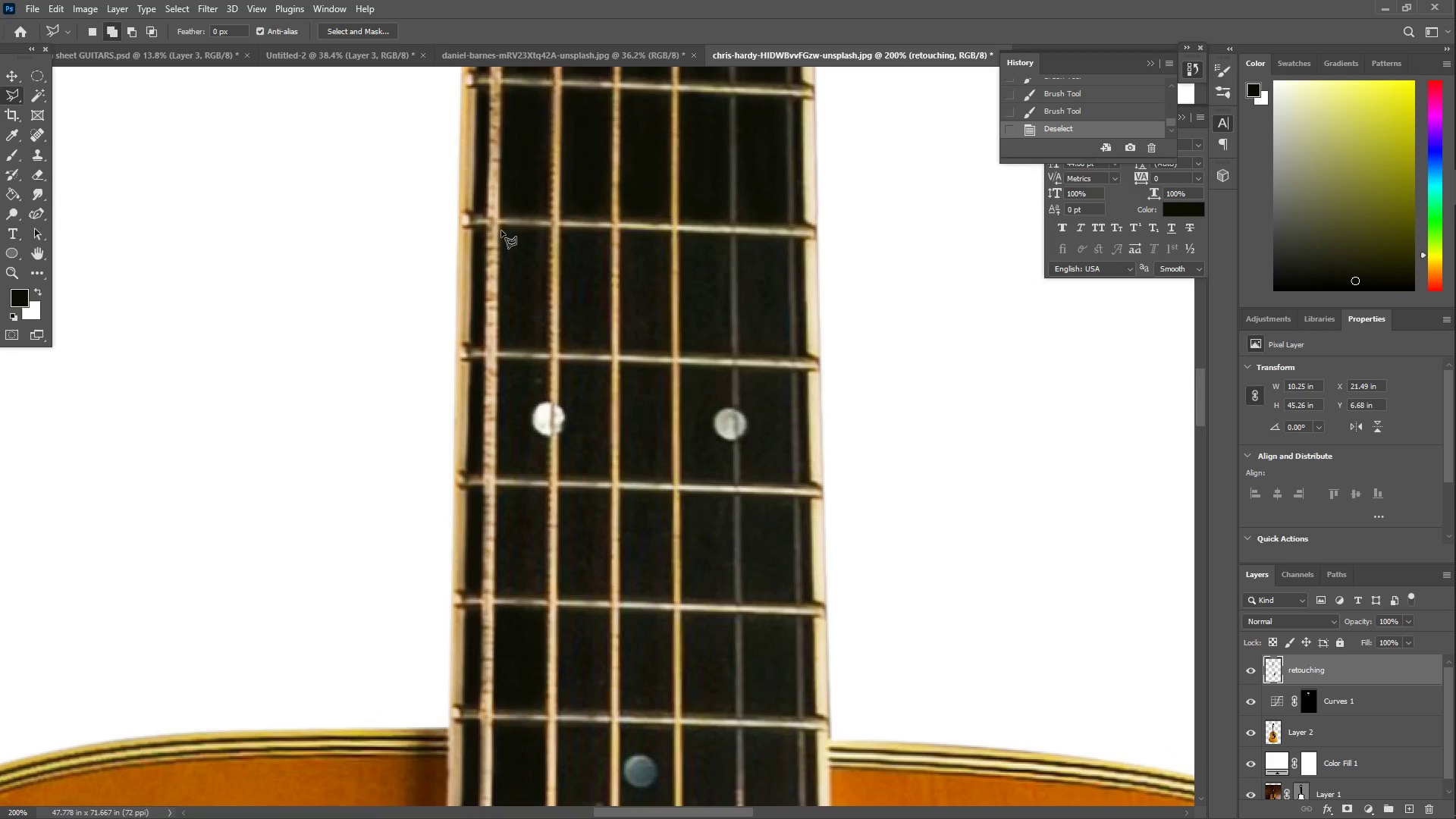 
type(zz)
 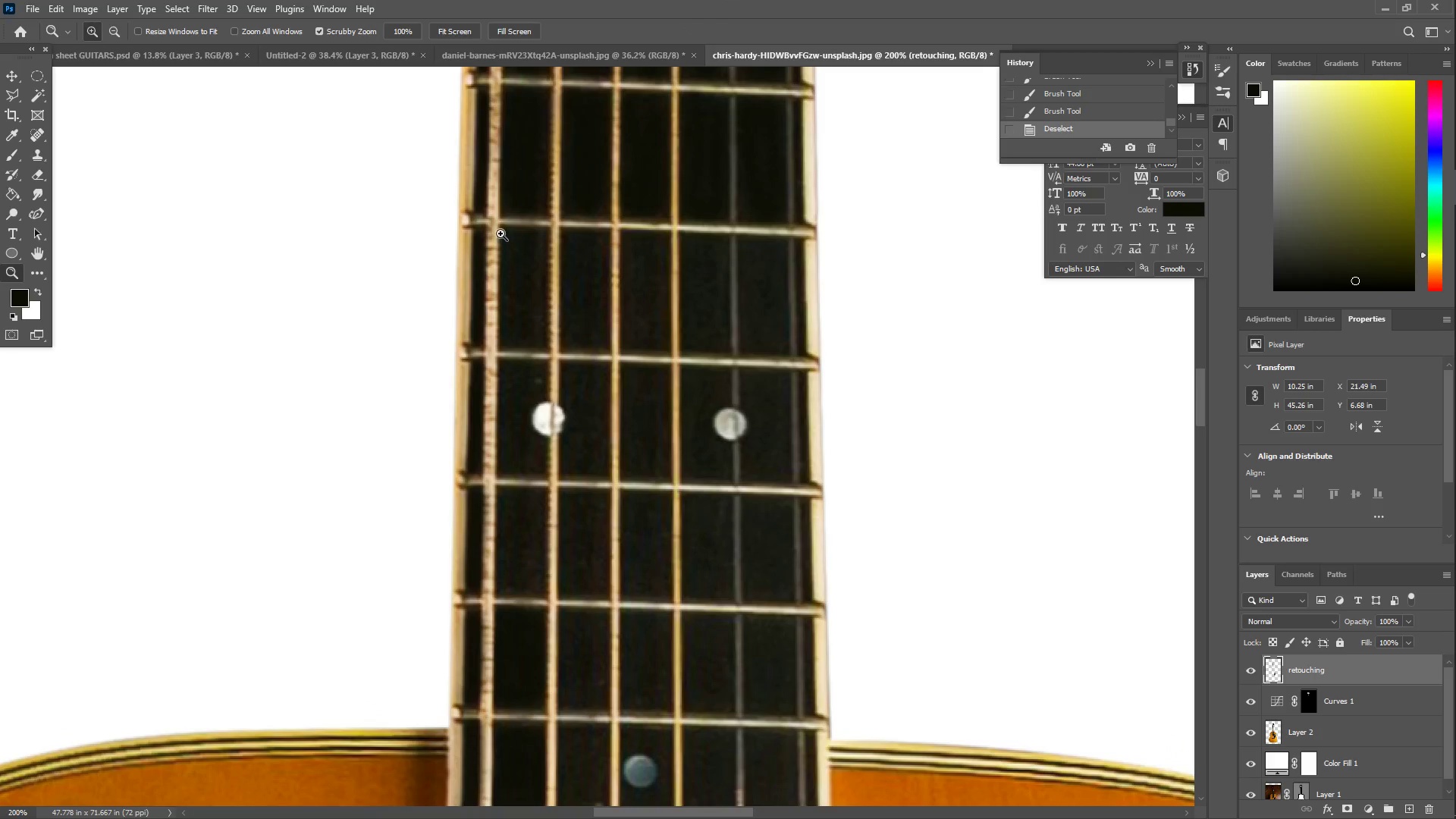 
left_click_drag(start_coordinate=[502, 234], to_coordinate=[542, 243])
 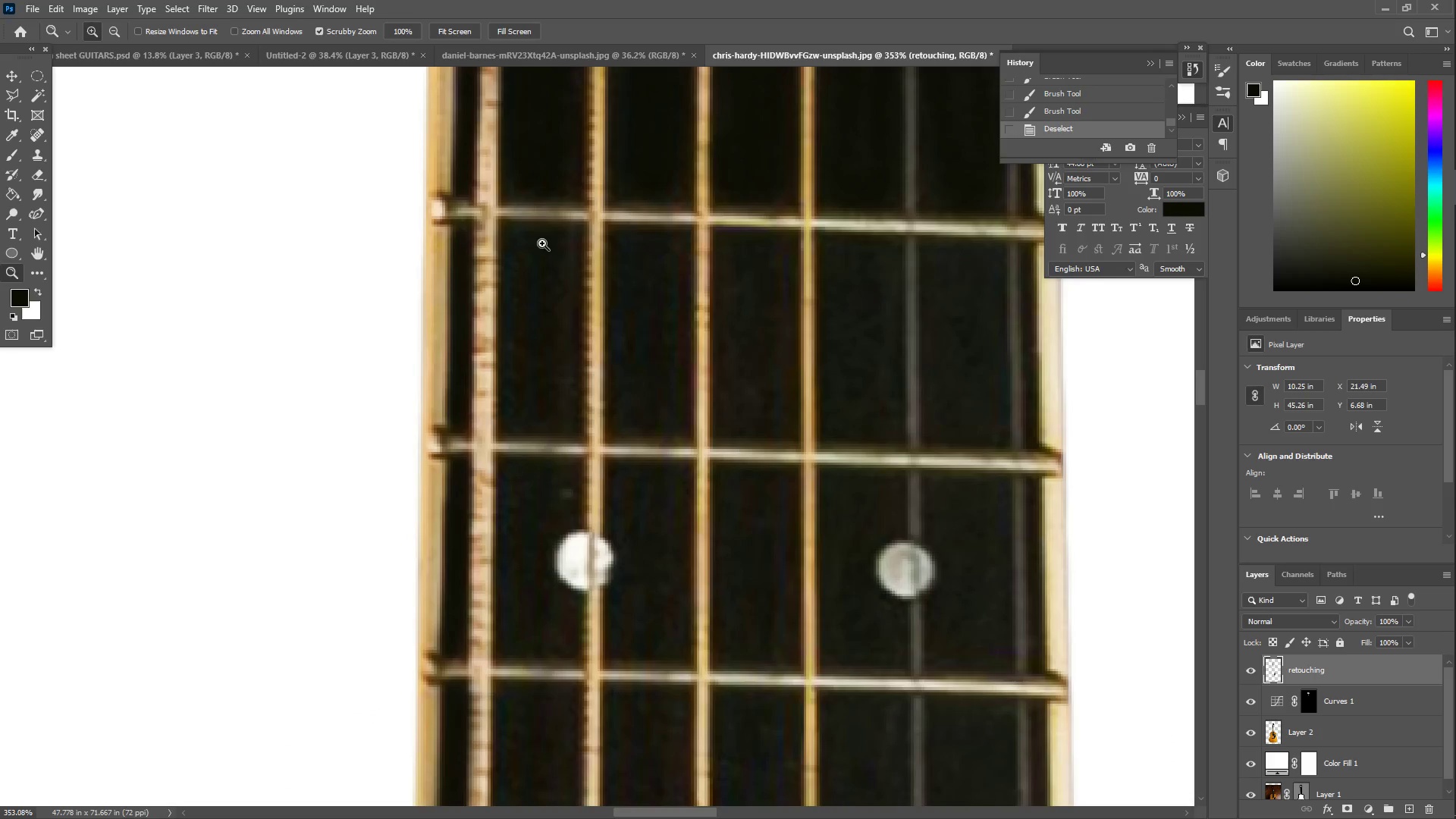 
key(B)
 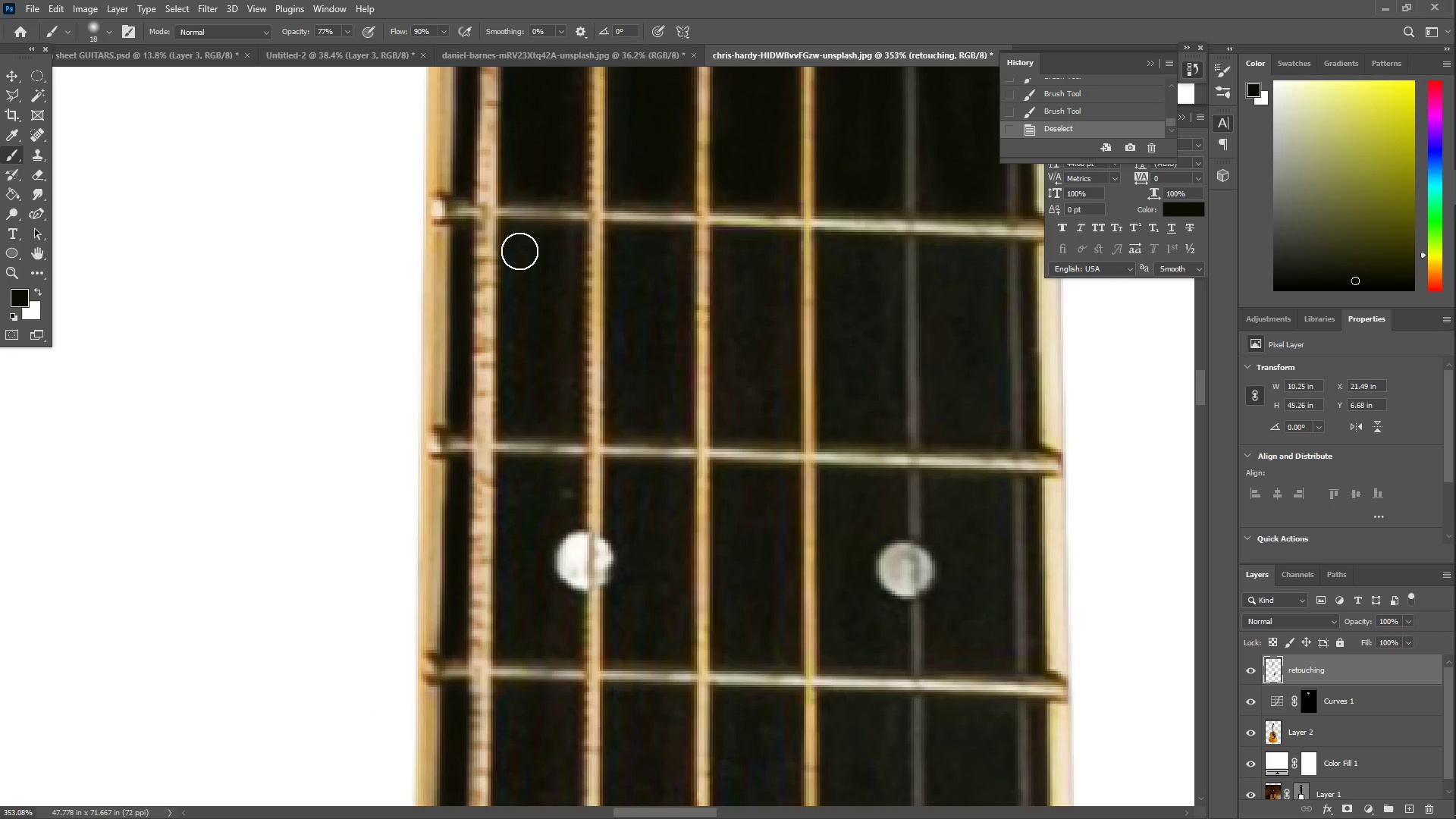 
left_click_drag(start_coordinate=[519, 240], to_coordinate=[524, 250])
 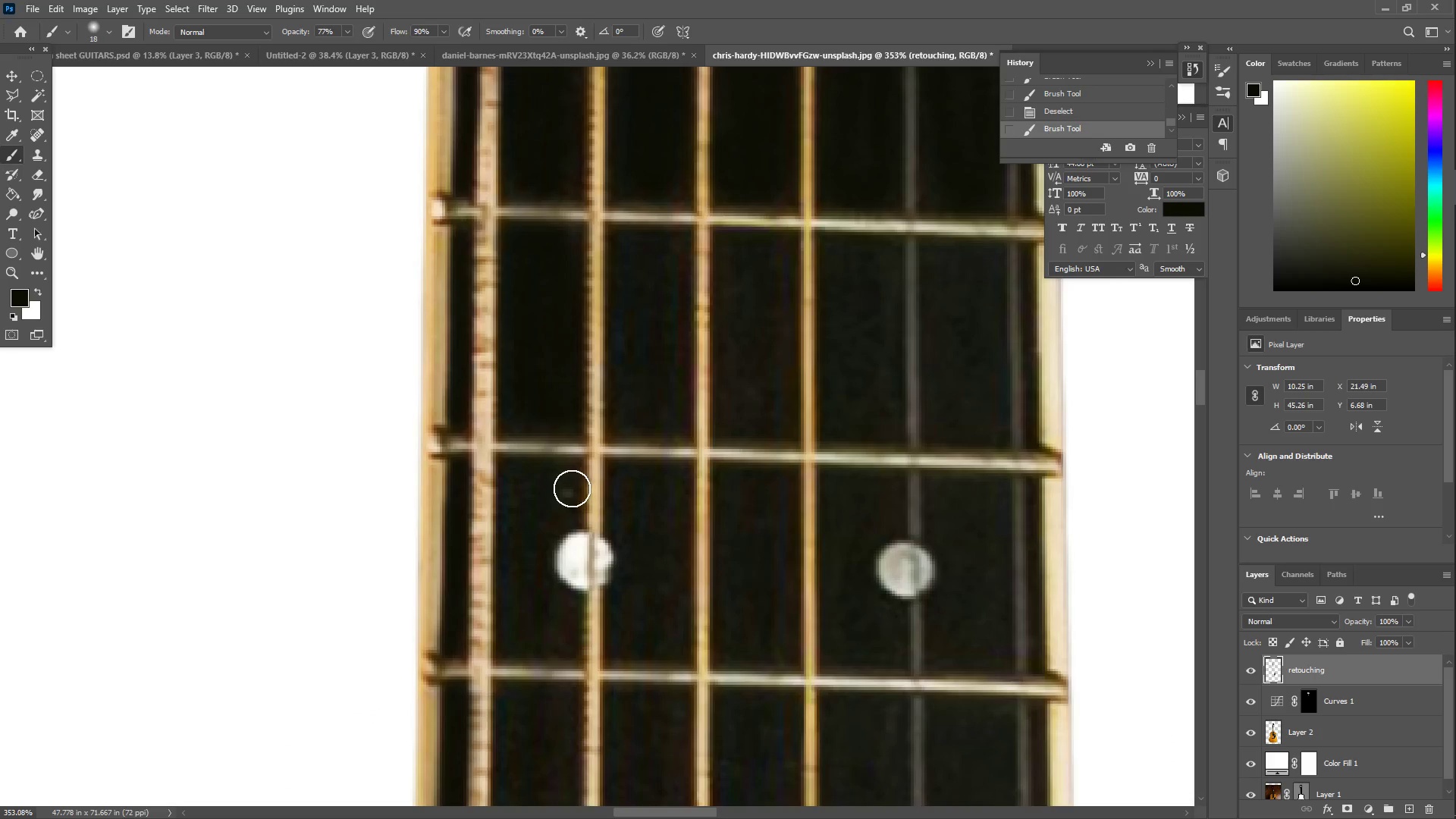 
left_click_drag(start_coordinate=[563, 487], to_coordinate=[543, 585])
 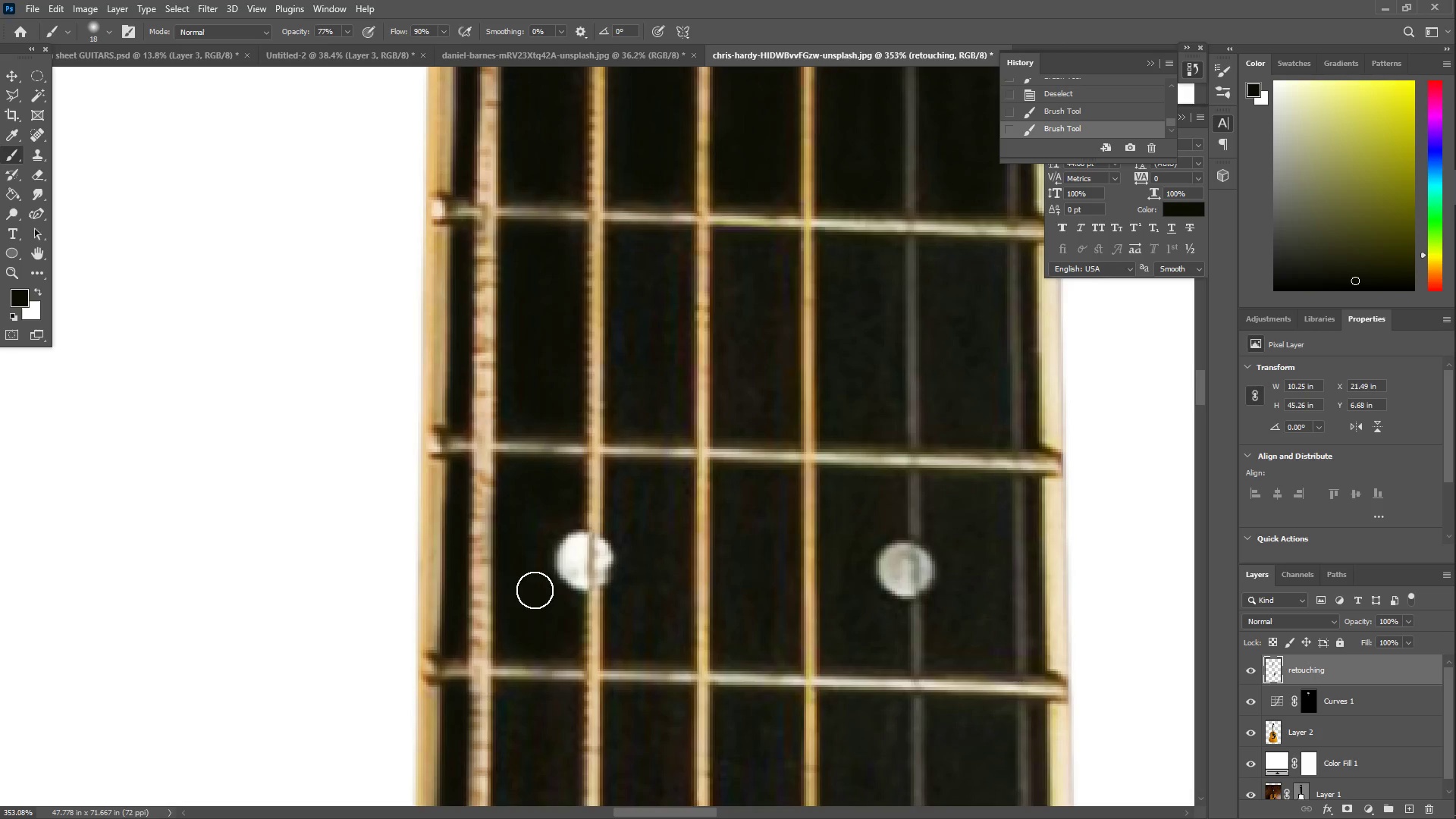 
hold_key(key=Space, duration=0.58)
 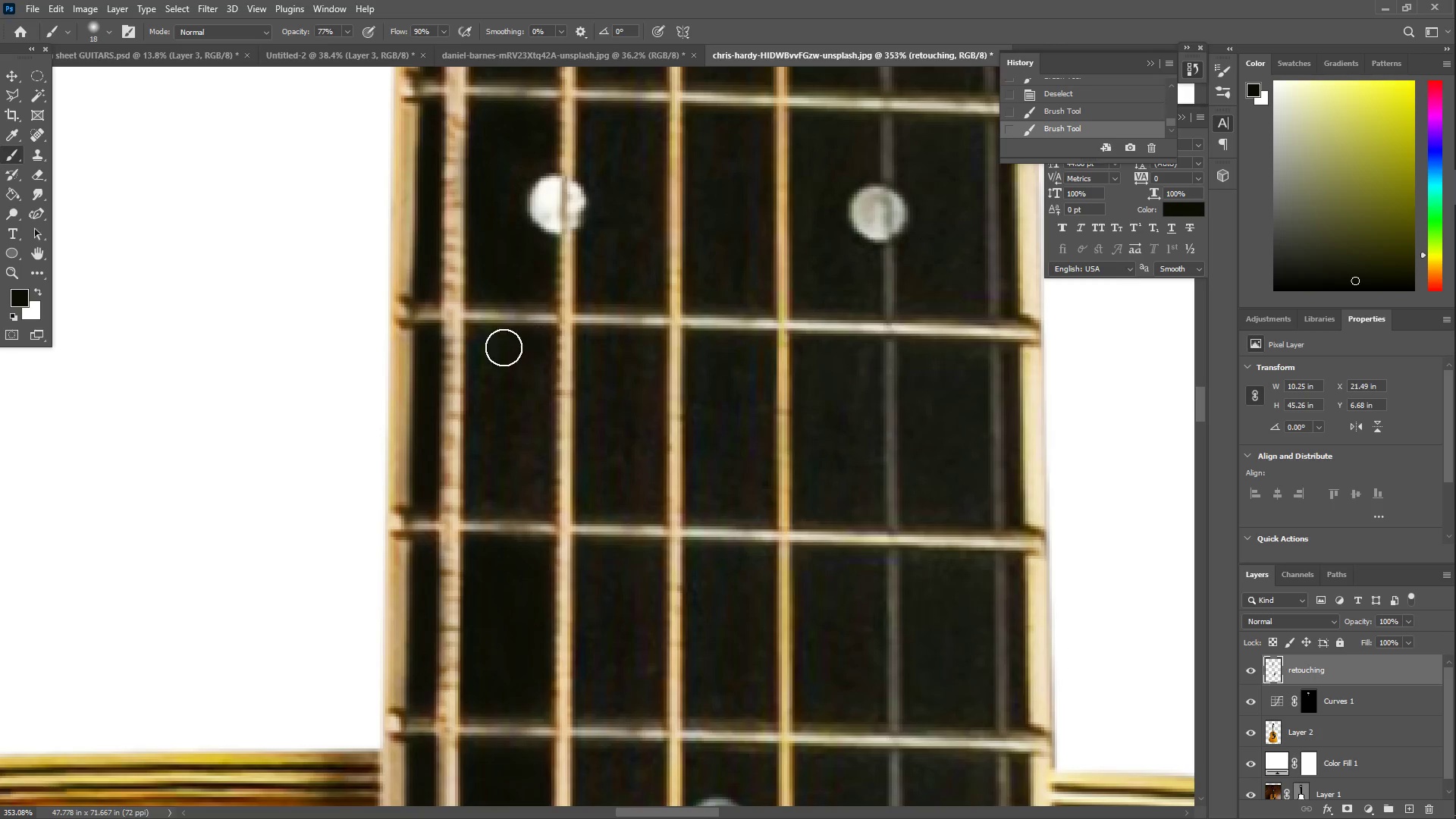 
left_click_drag(start_coordinate=[573, 639], to_coordinate=[546, 283])
 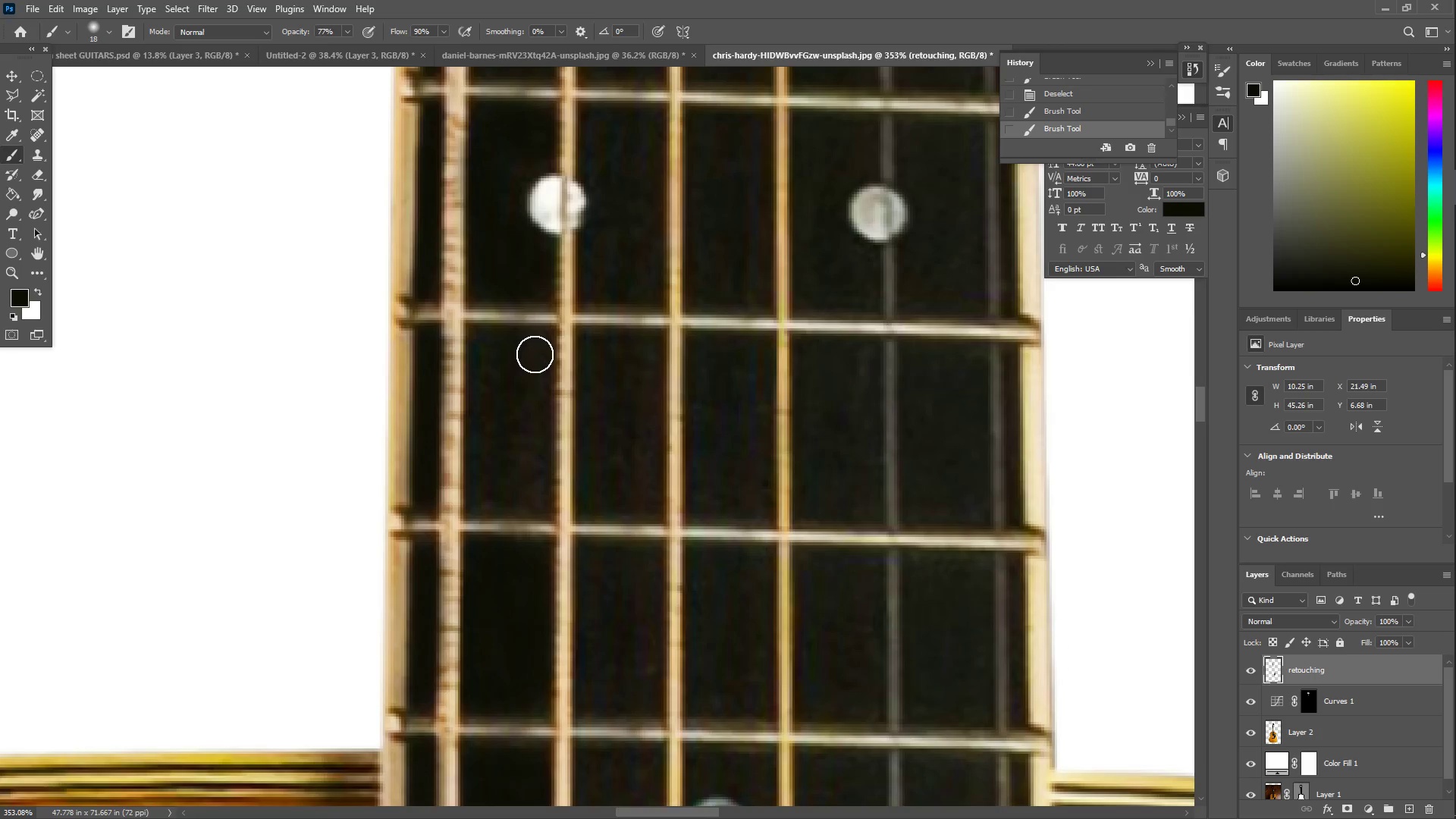 
left_click_drag(start_coordinate=[535, 345], to_coordinate=[516, 483])
 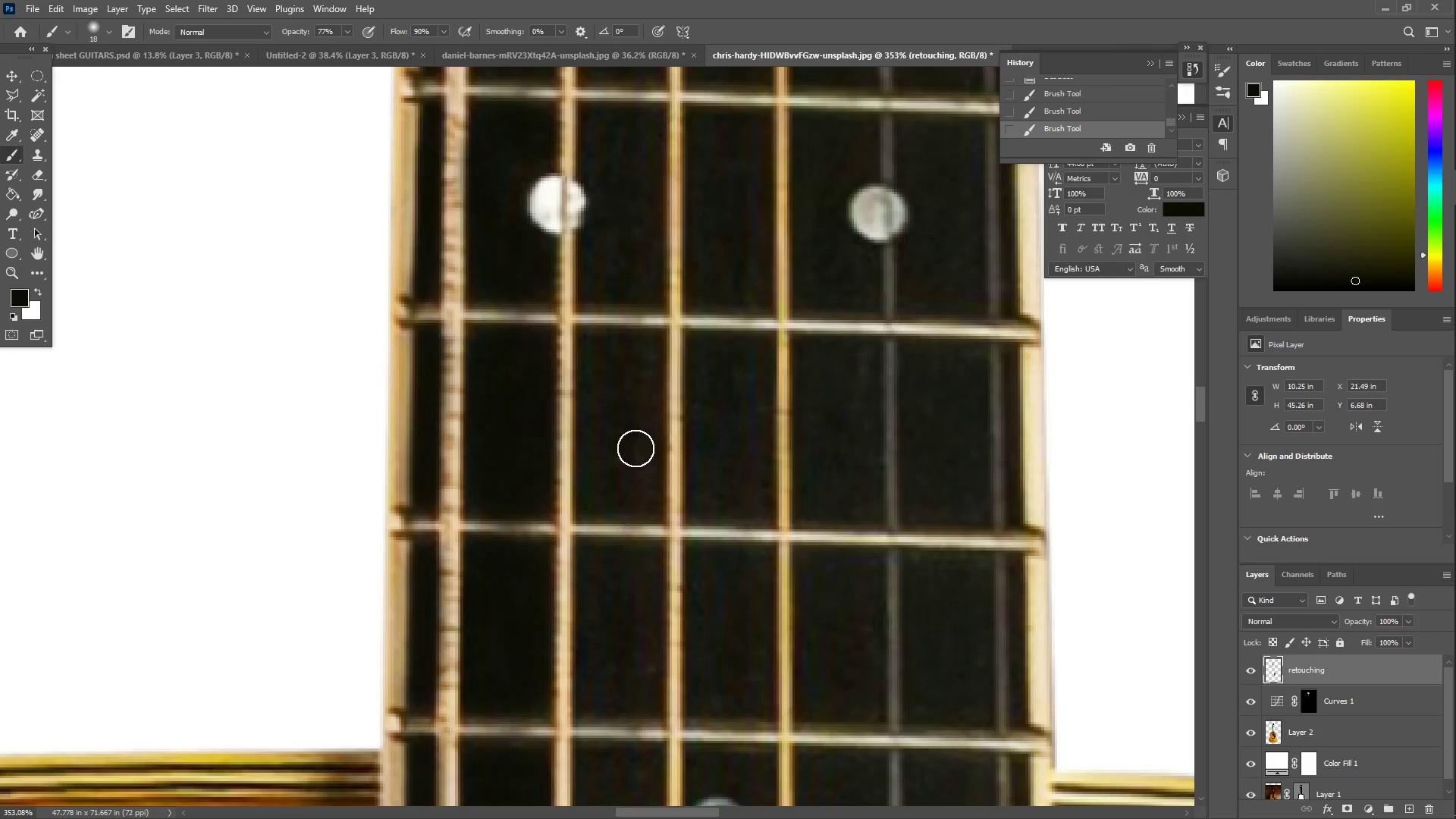 
key(Z)
 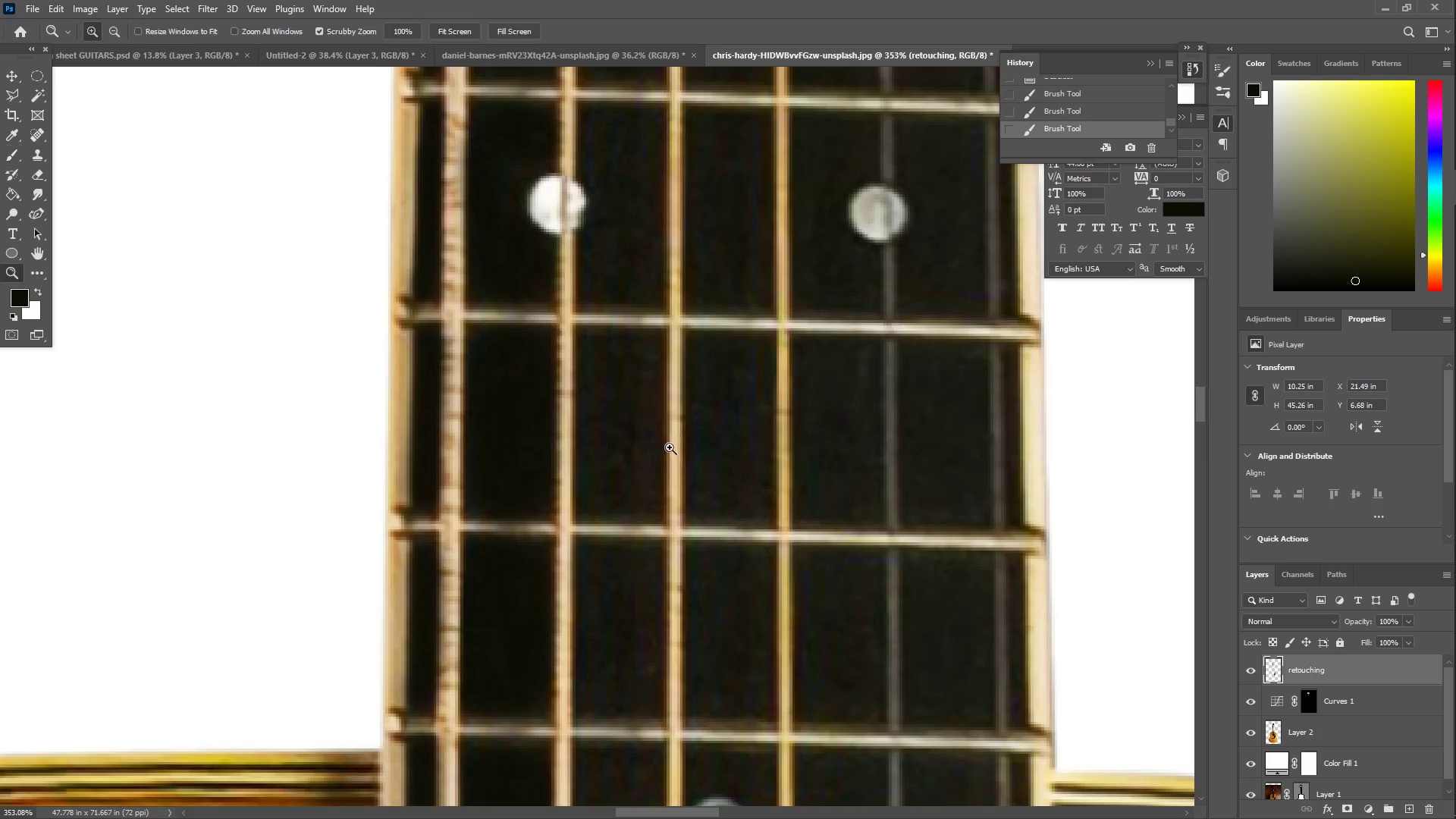 
left_click_drag(start_coordinate=[670, 447], to_coordinate=[620, 437])
 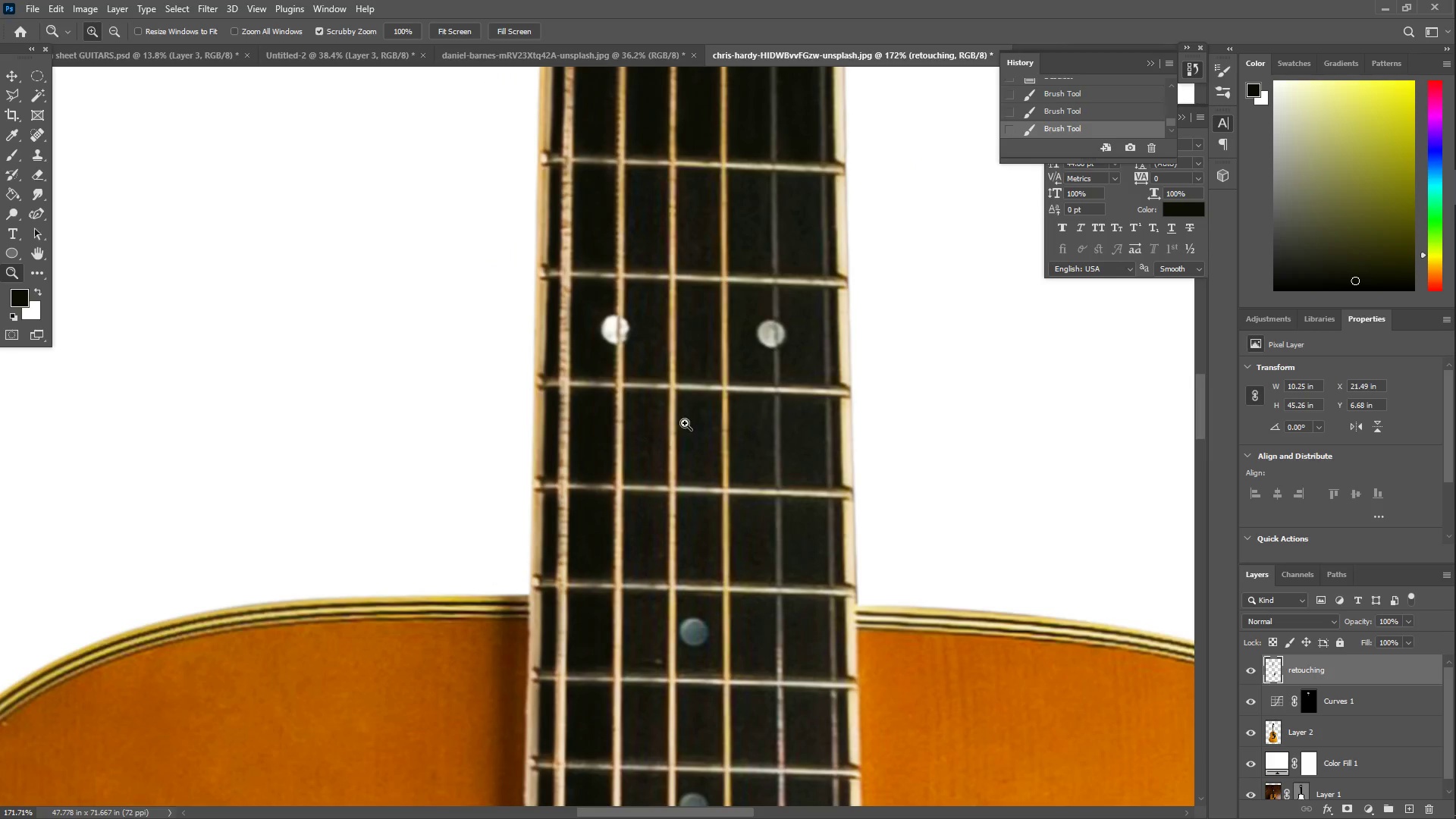 
hold_key(key=Space, duration=1.5)
 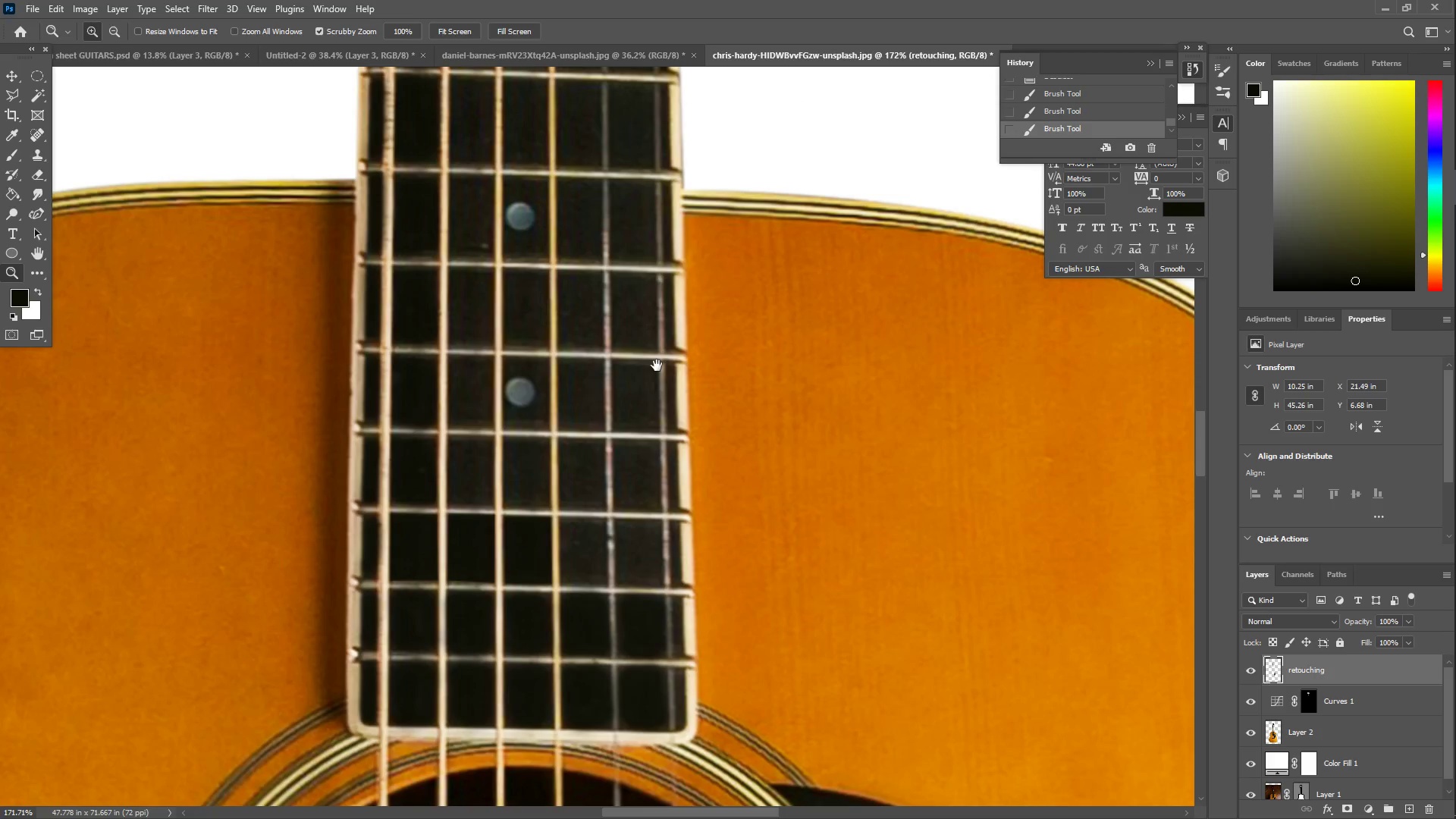 
left_click_drag(start_coordinate=[714, 437], to_coordinate=[585, 219])
 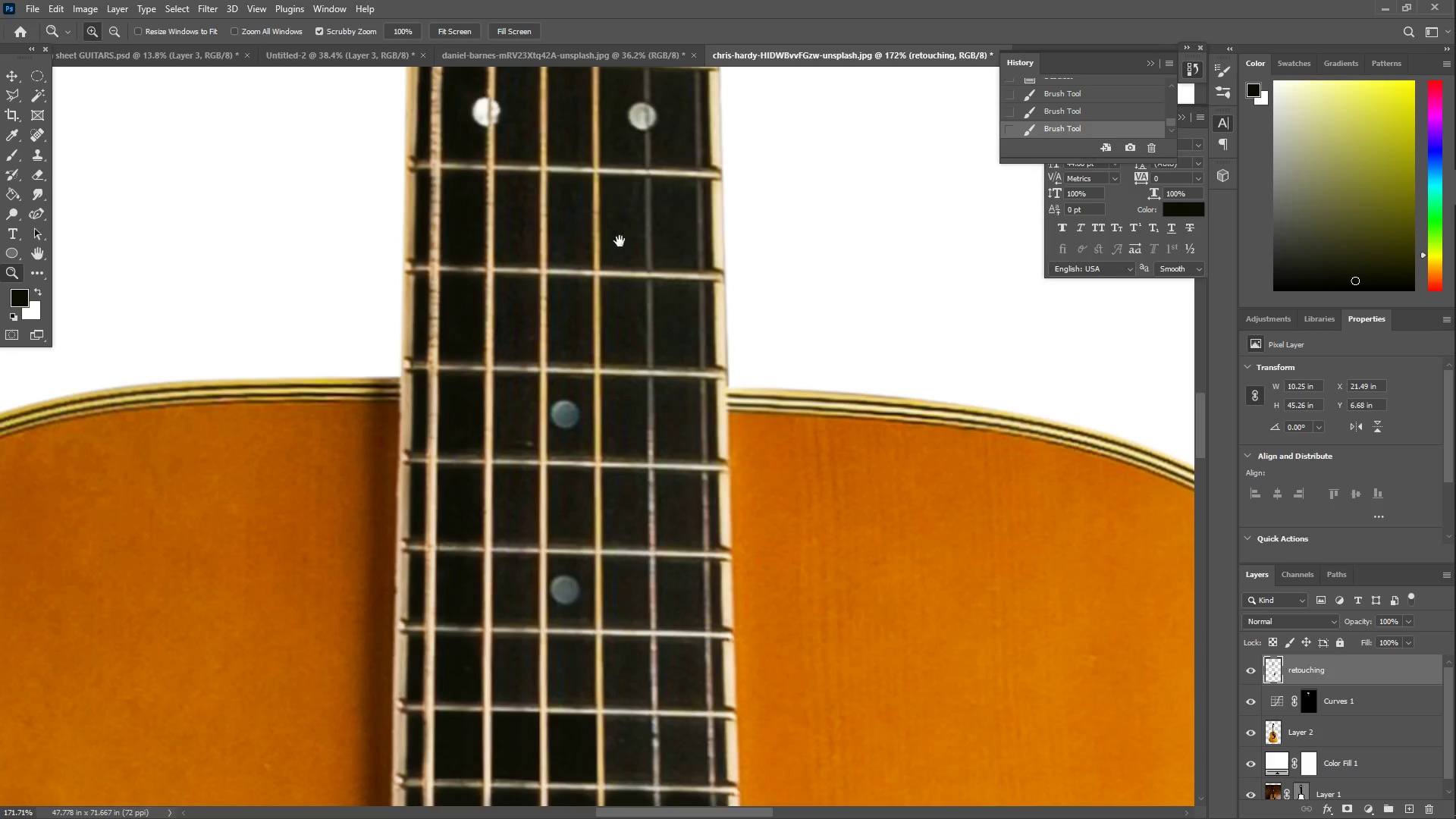 
left_click_drag(start_coordinate=[665, 316], to_coordinate=[629, 180])
 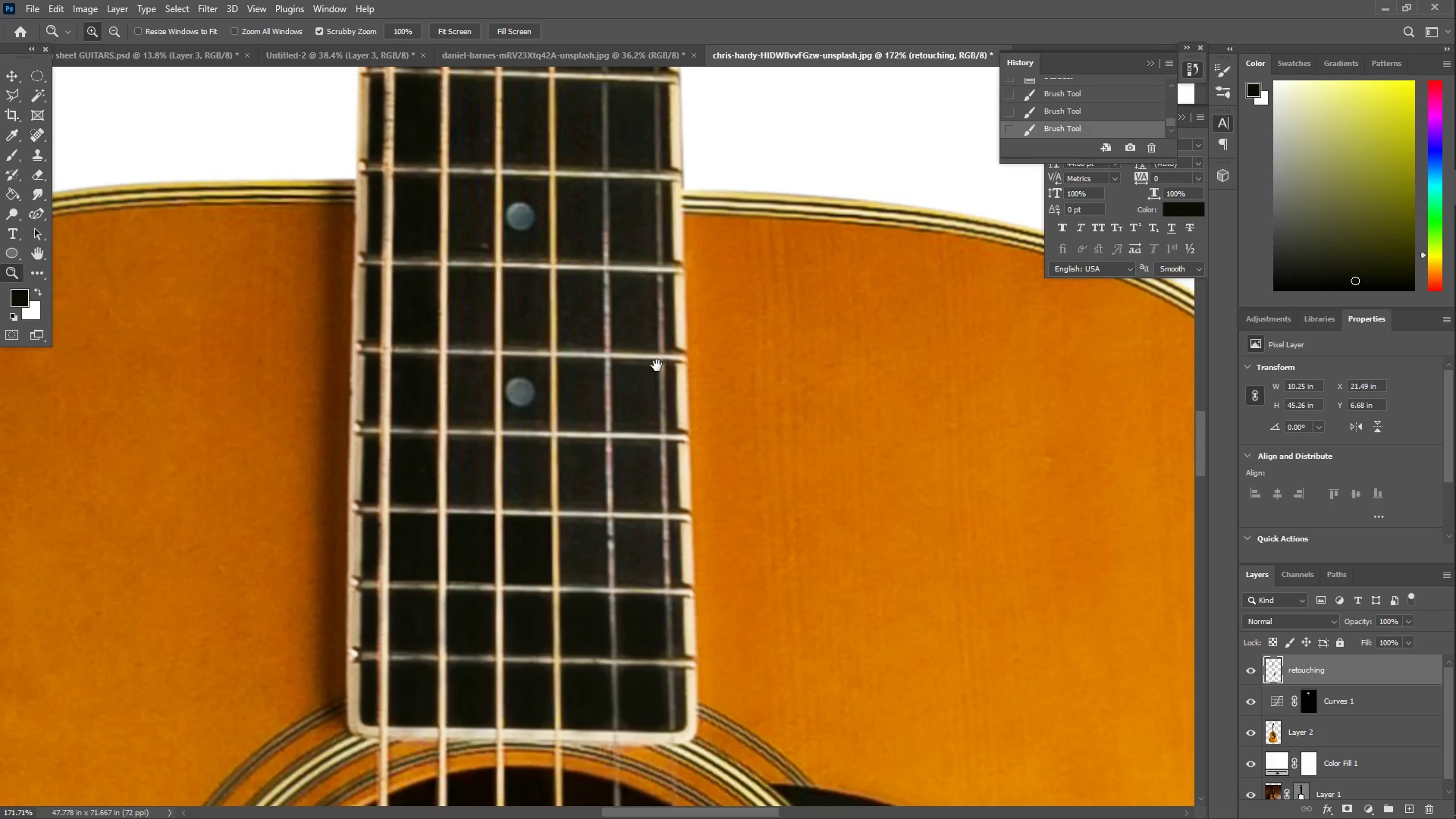 
hold_key(key=Space, duration=0.7)
 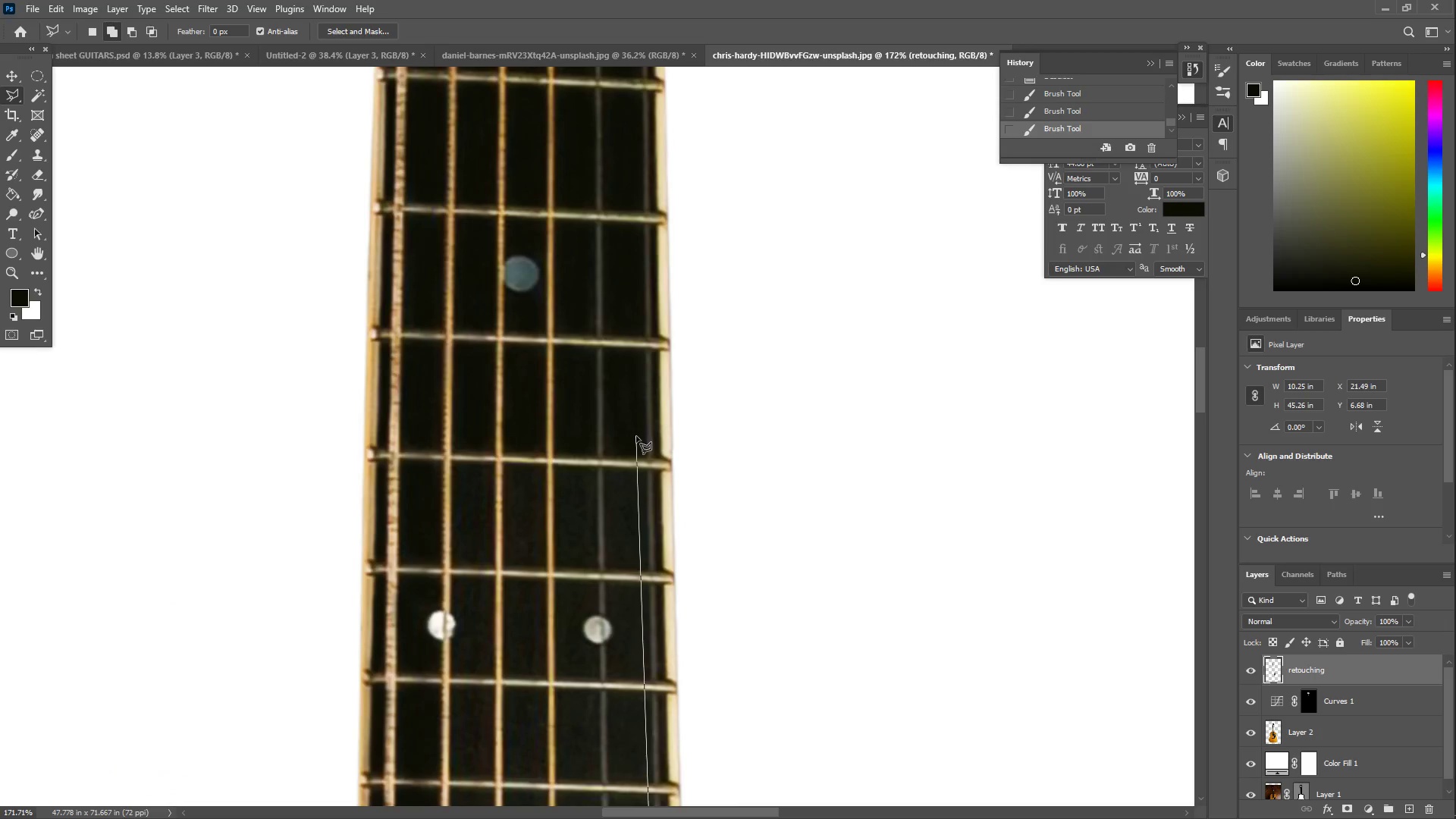 
wait(5.36)
 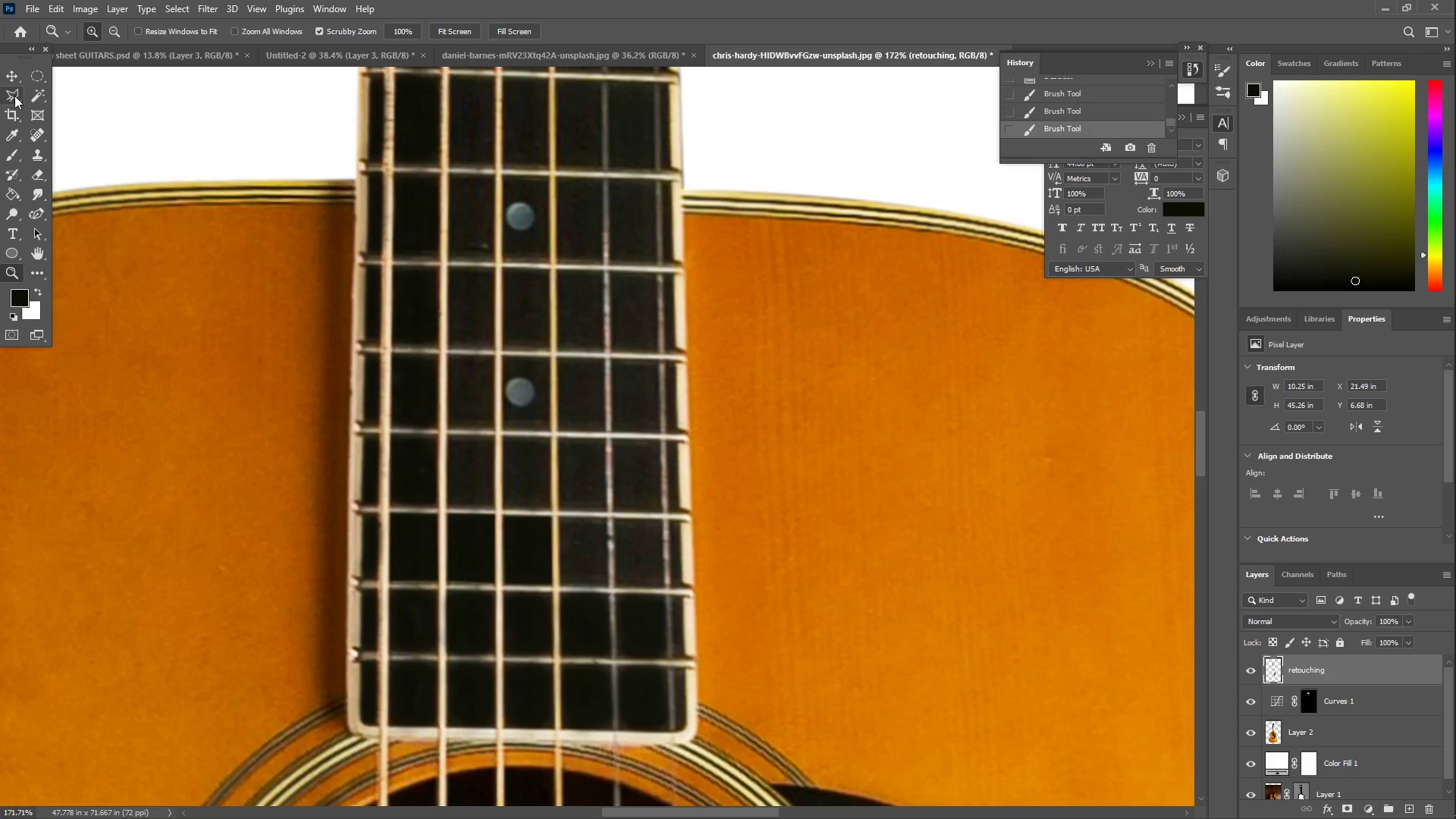 
left_click([606, 448])
 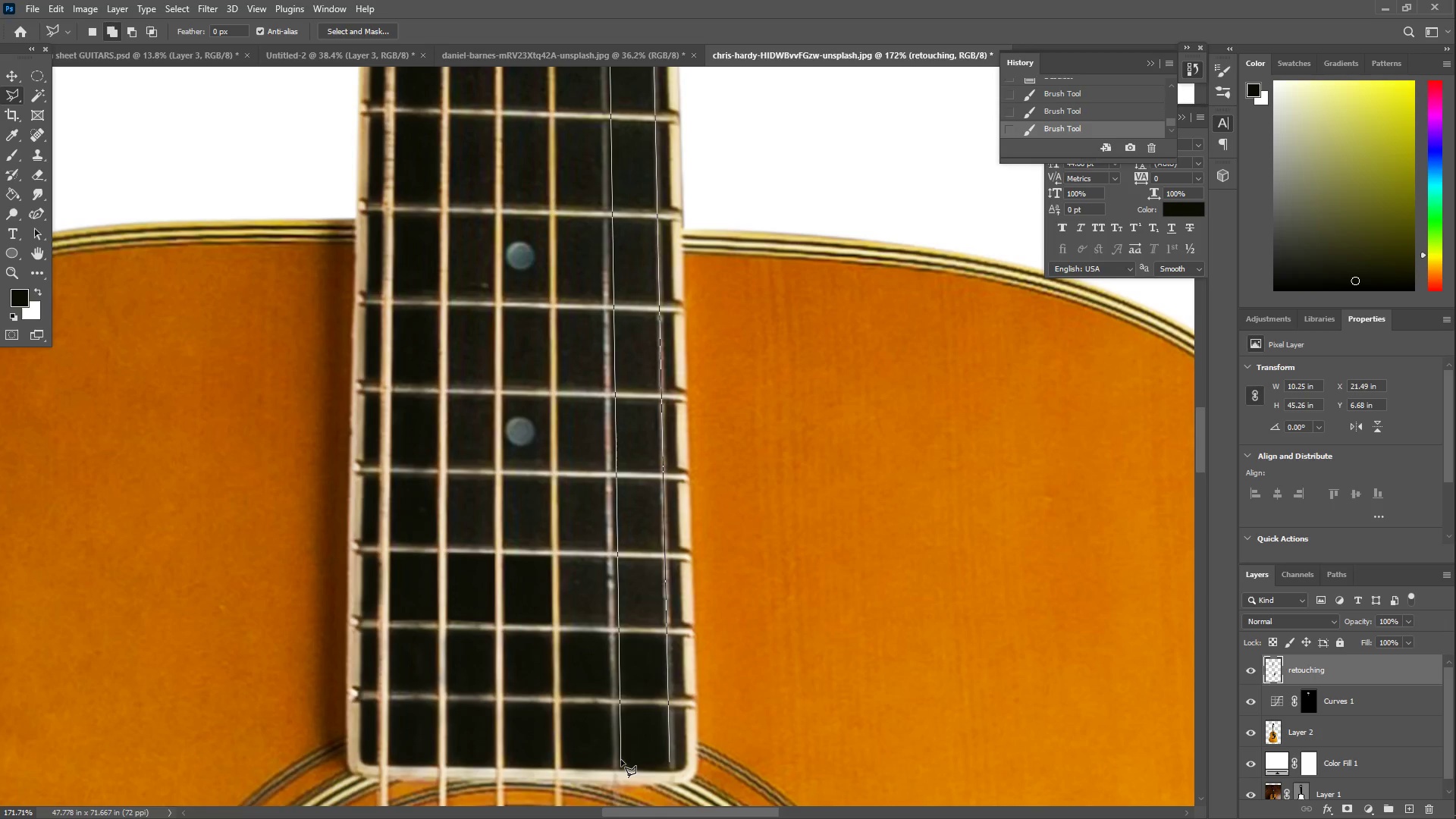 
left_click([621, 759])
 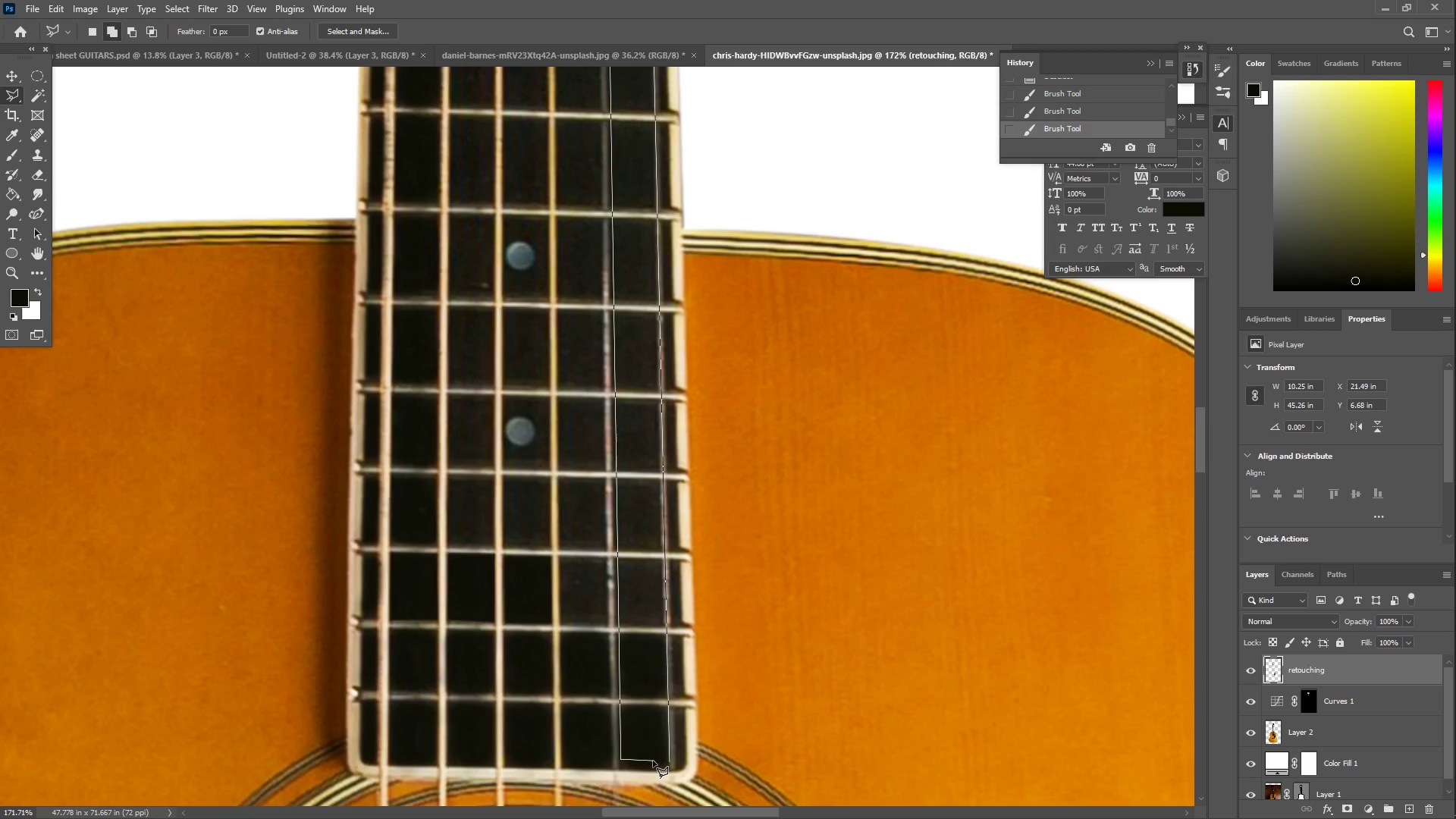 
double_click([653, 761])
 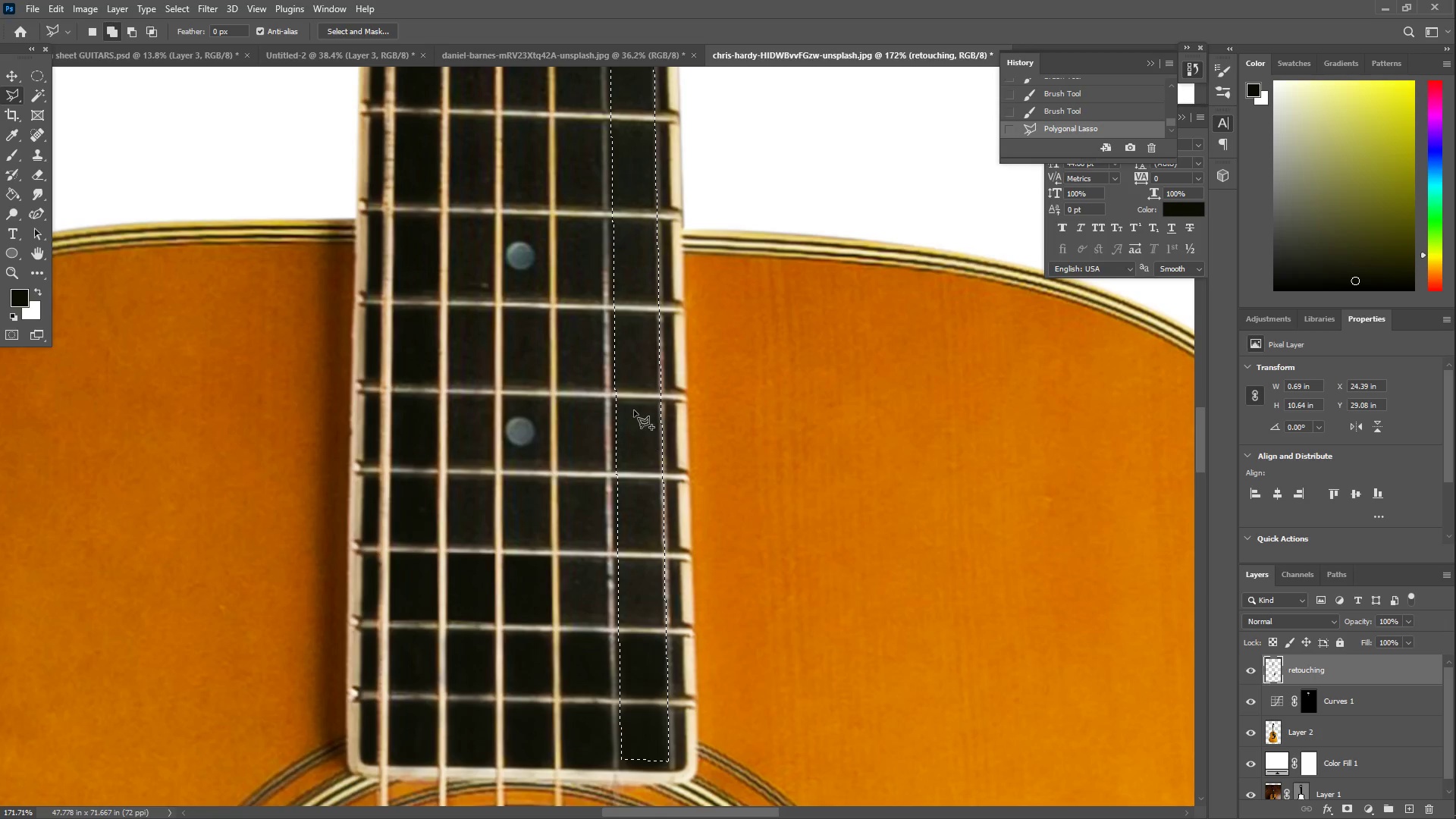 
key(Z)
 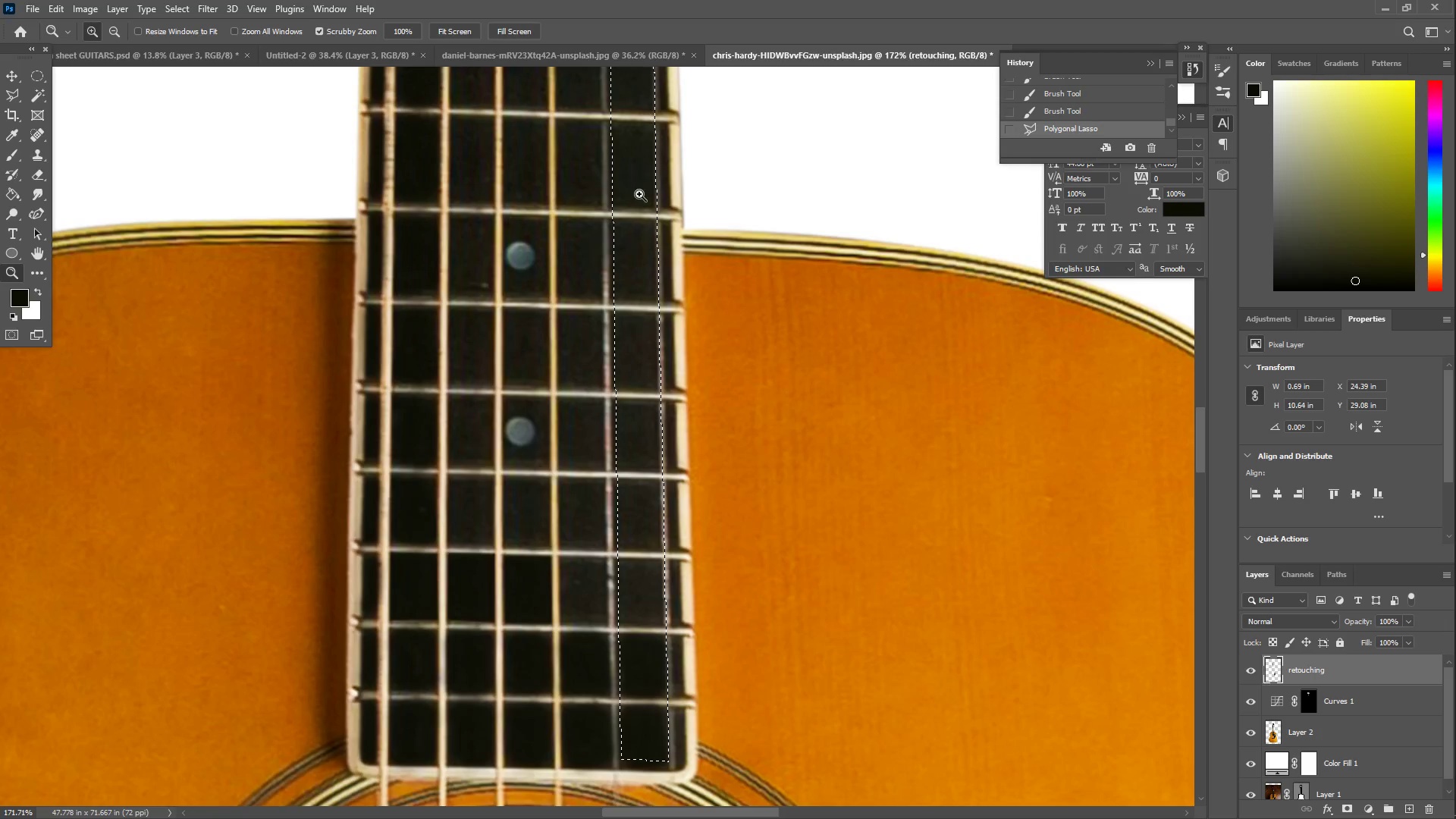 
scroll: coordinate [596, 238], scroll_direction: up, amount: 21.0
 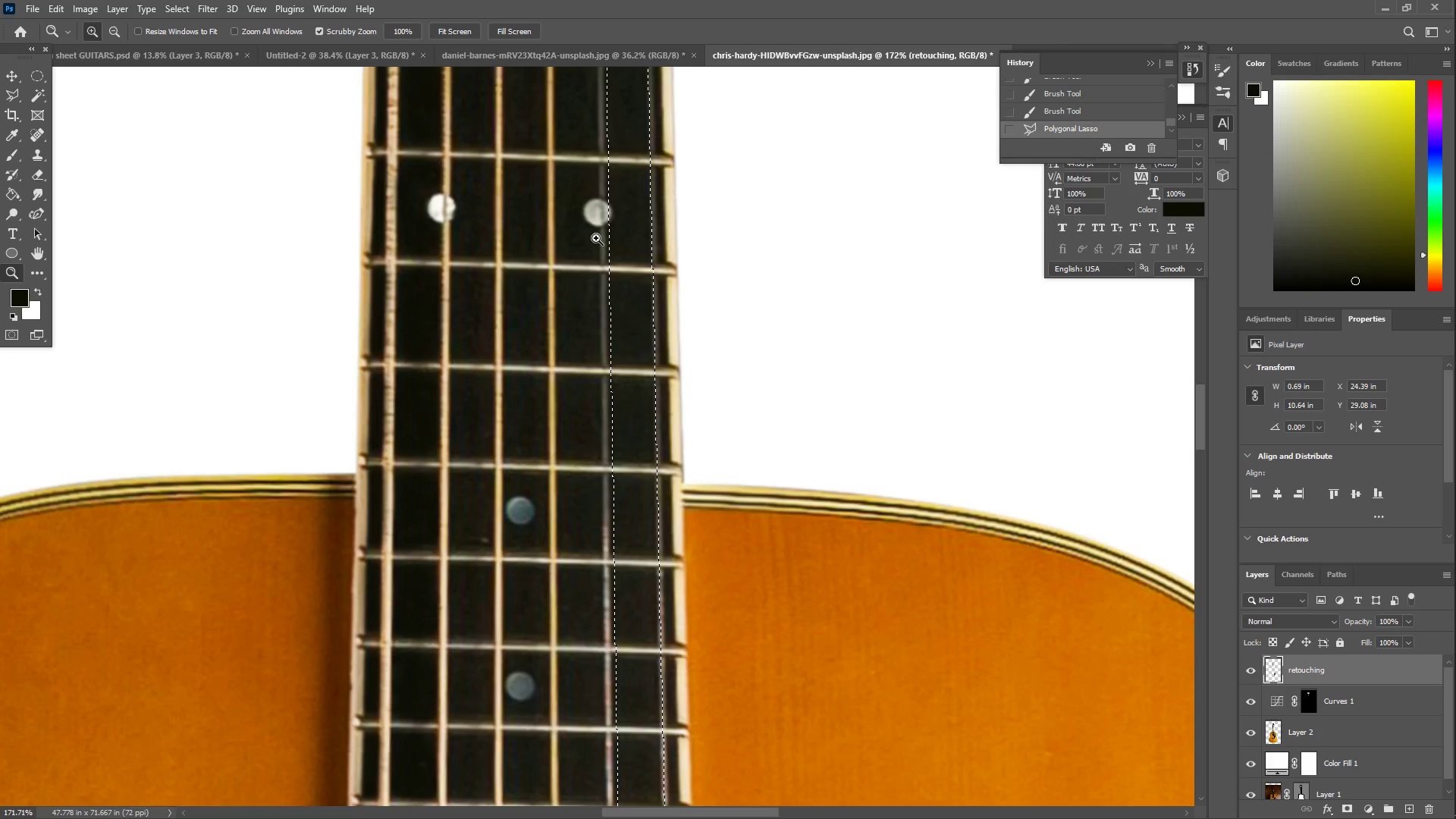 
left_click_drag(start_coordinate=[625, 207], to_coordinate=[655, 214])
 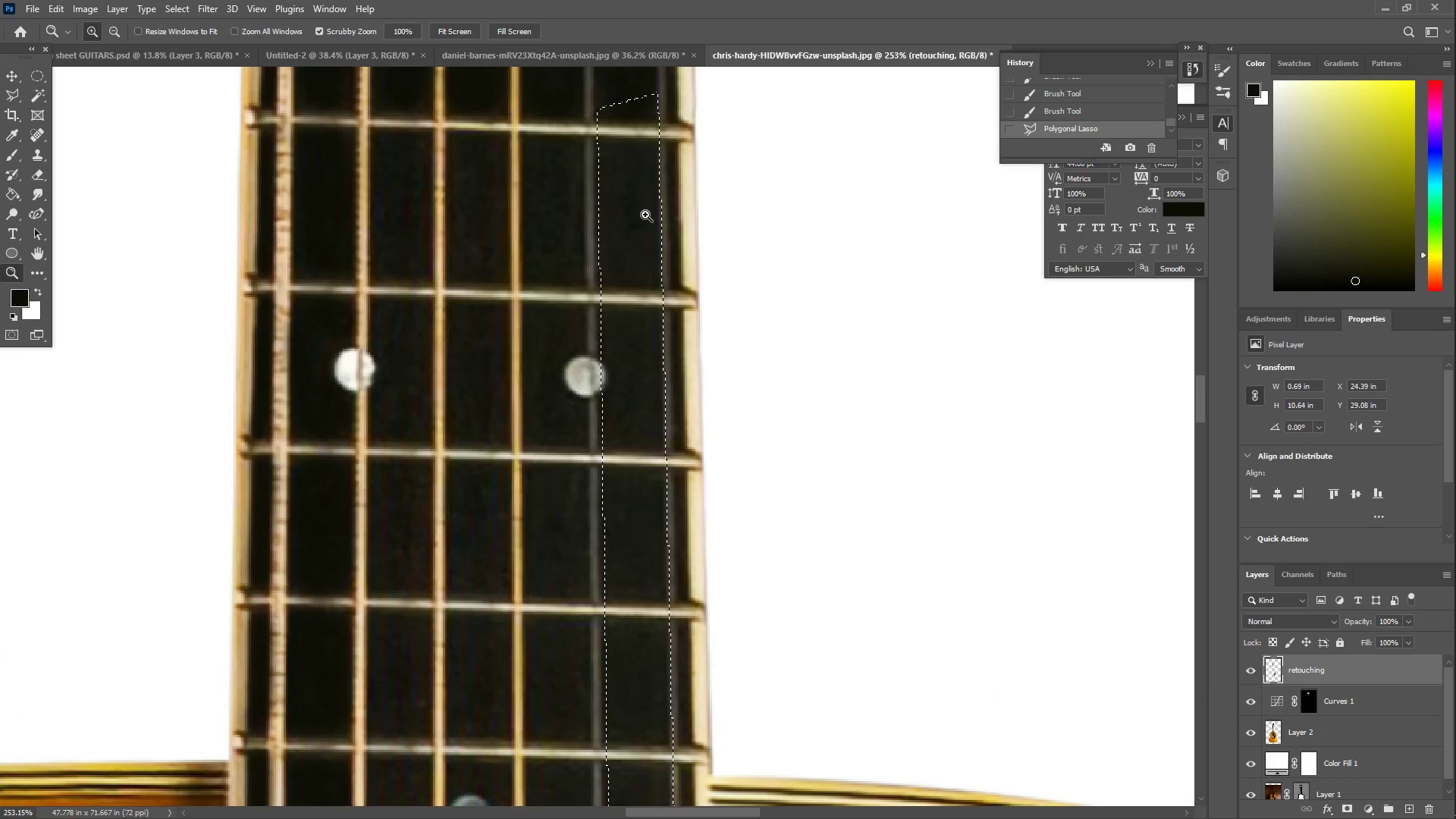 
scroll: coordinate [585, 238], scroll_direction: up, amount: 9.0
 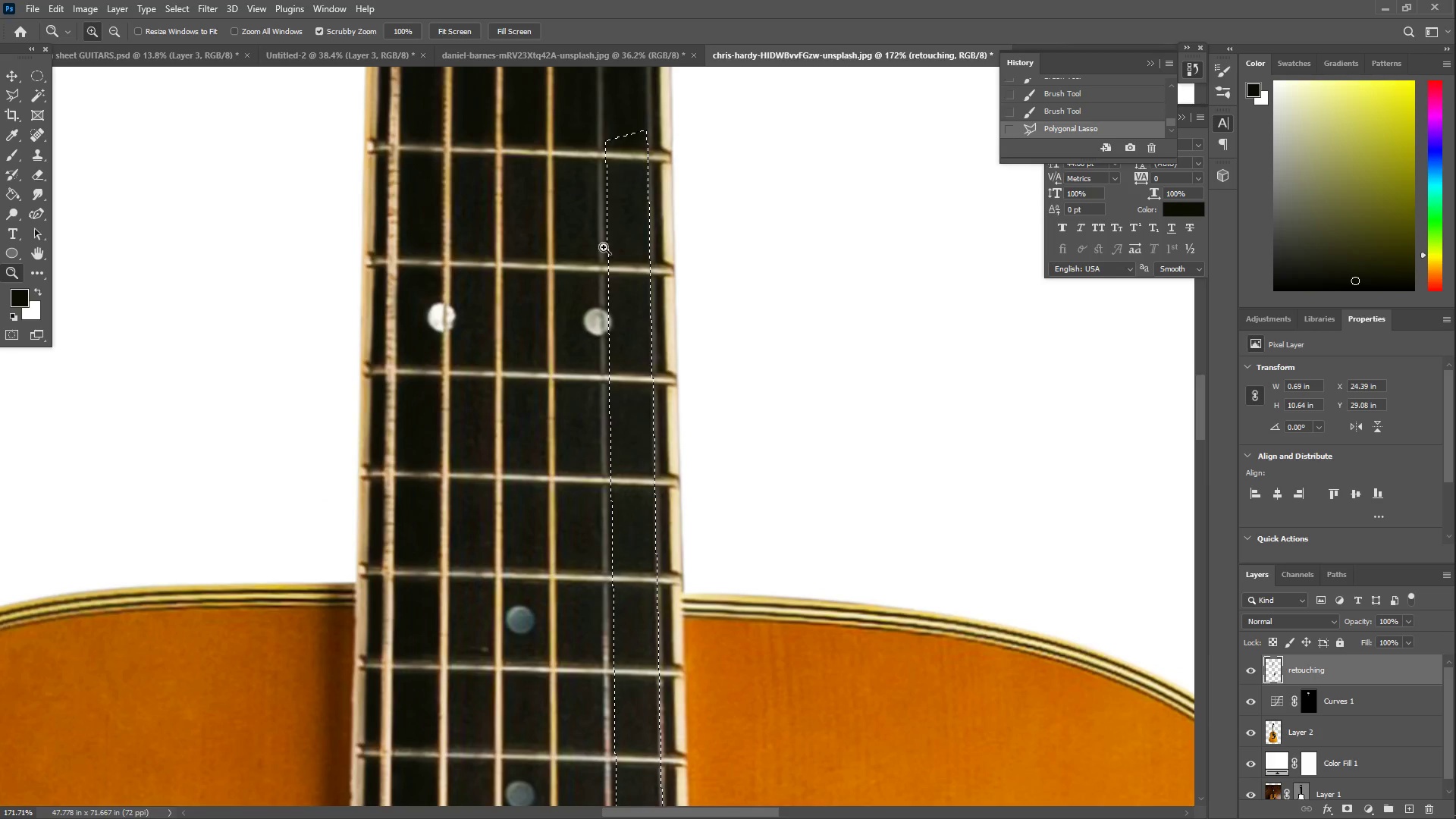 
key(B)
 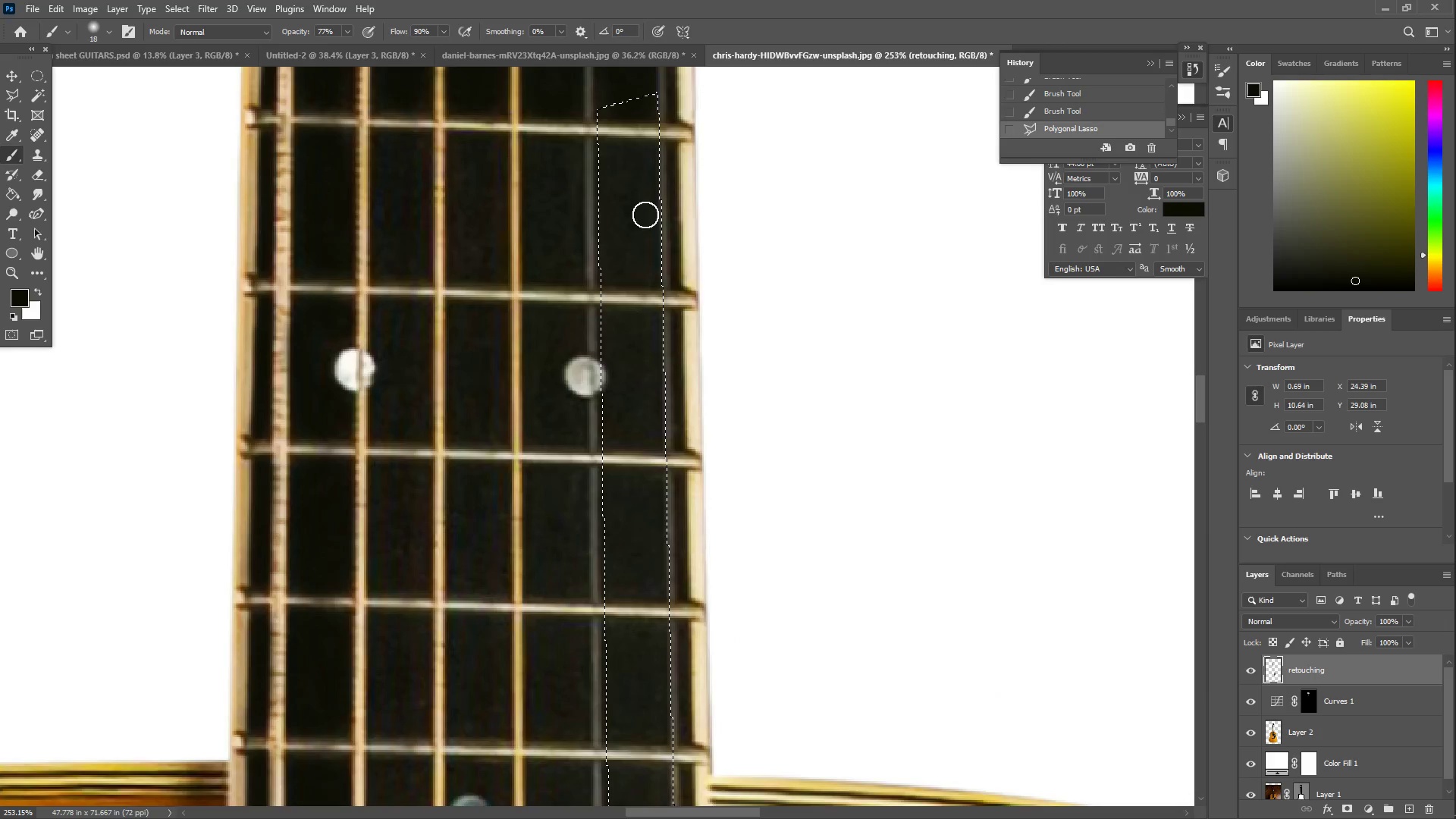 
scroll: coordinate [629, 209], scroll_direction: up, amount: 5.0
 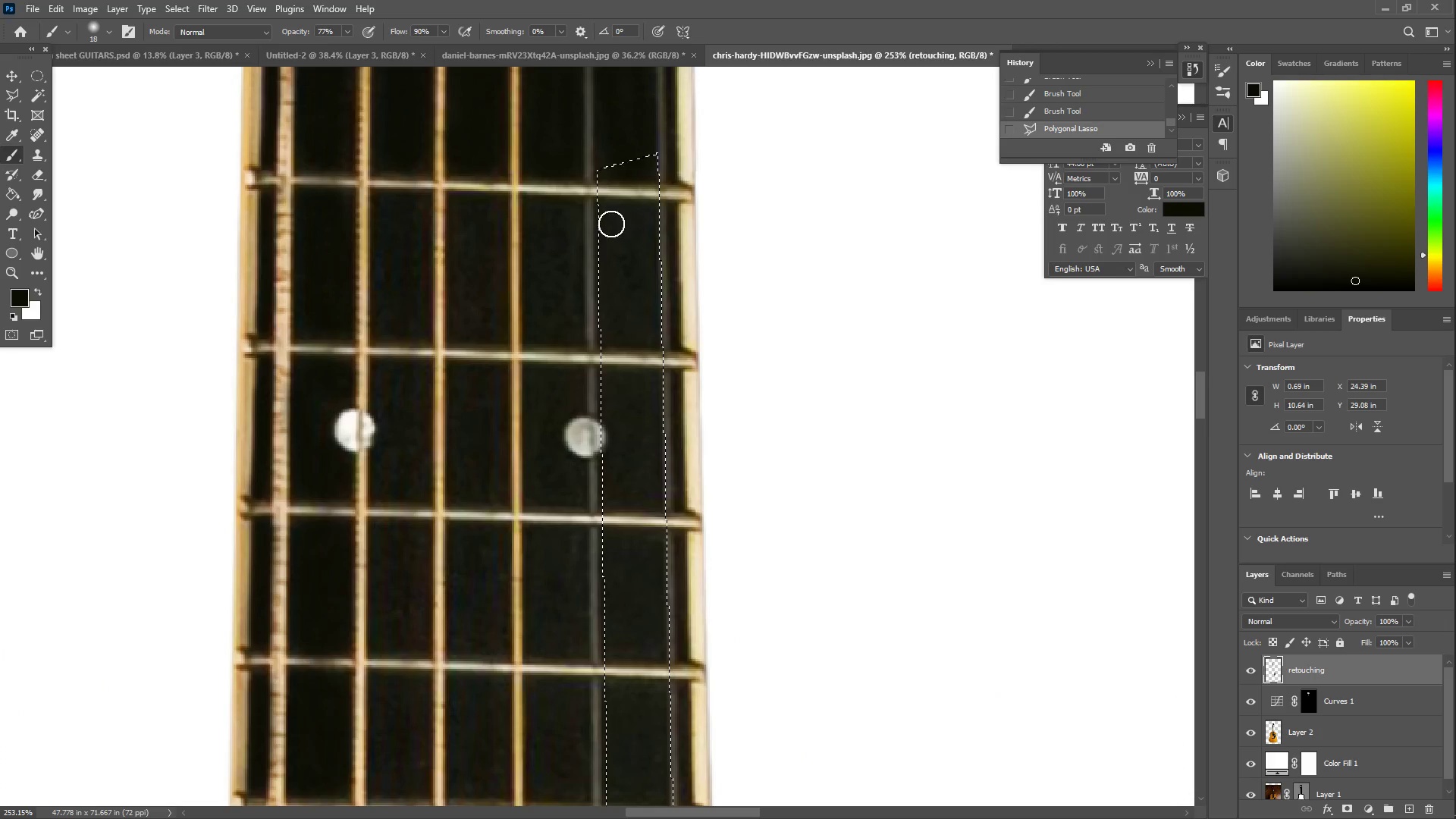 
left_click_drag(start_coordinate=[617, 217], to_coordinate=[614, 331])
 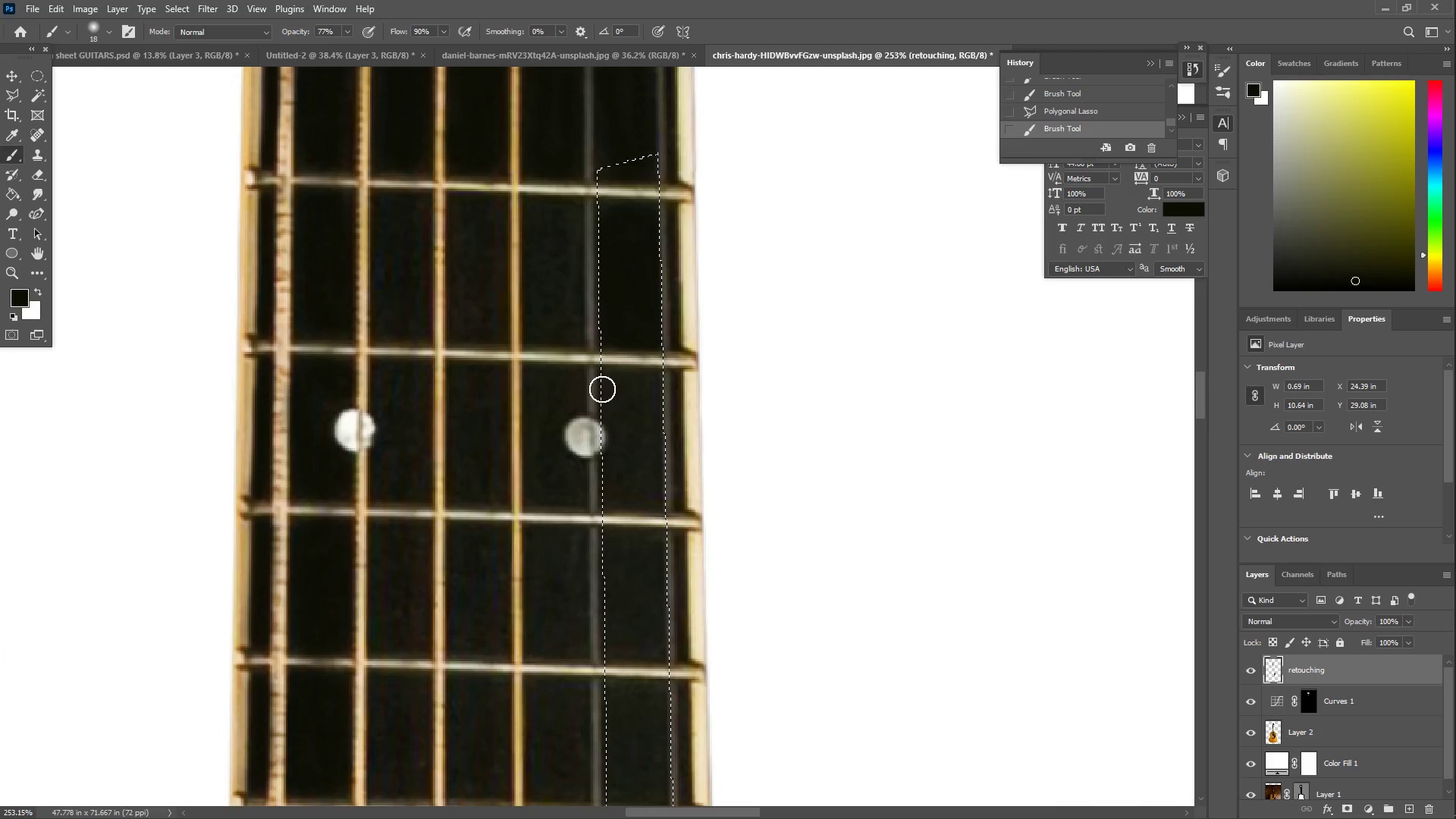 
left_click_drag(start_coordinate=[602, 391], to_coordinate=[631, 466])
 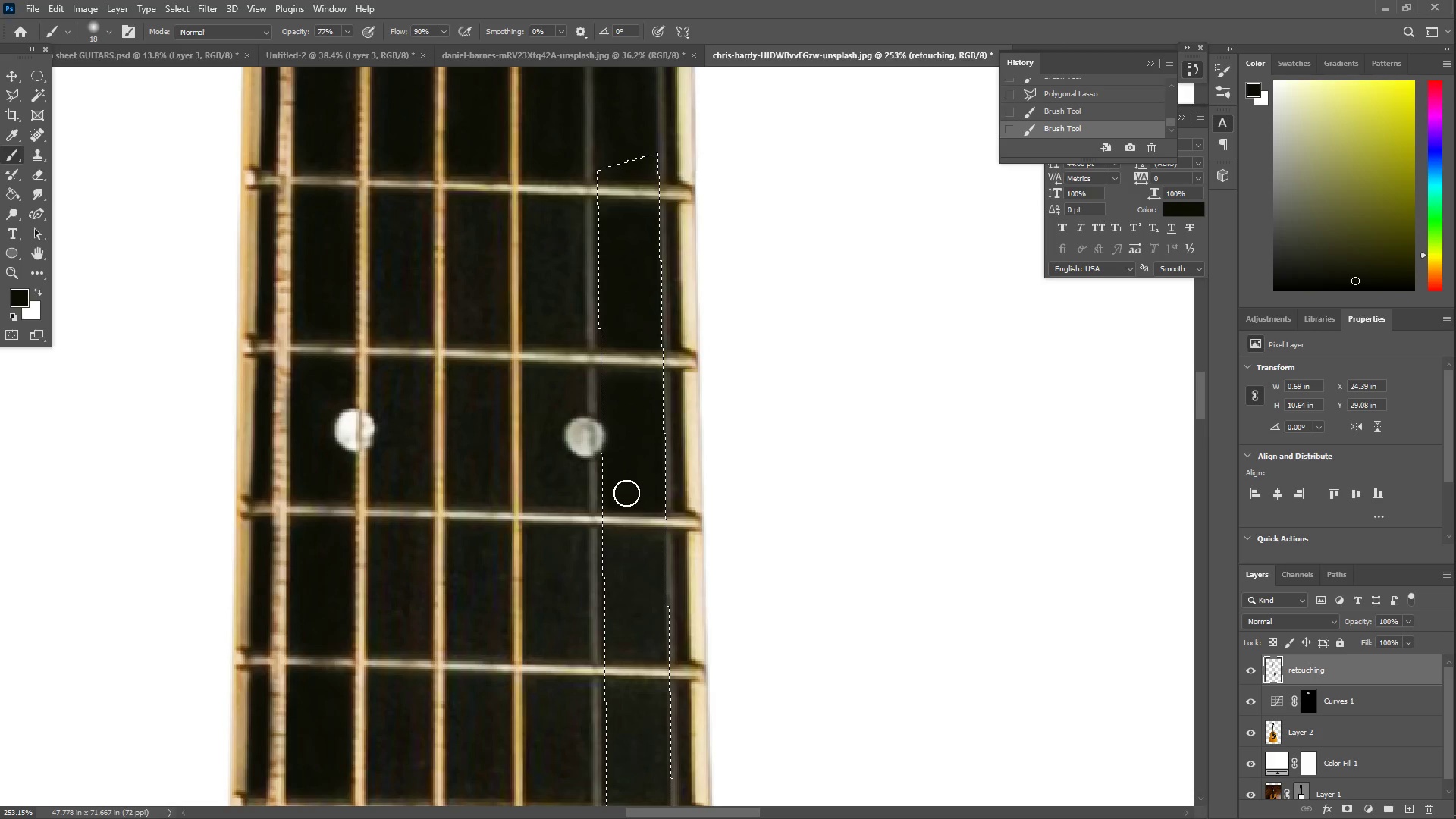 
hold_key(key=Space, duration=0.66)
 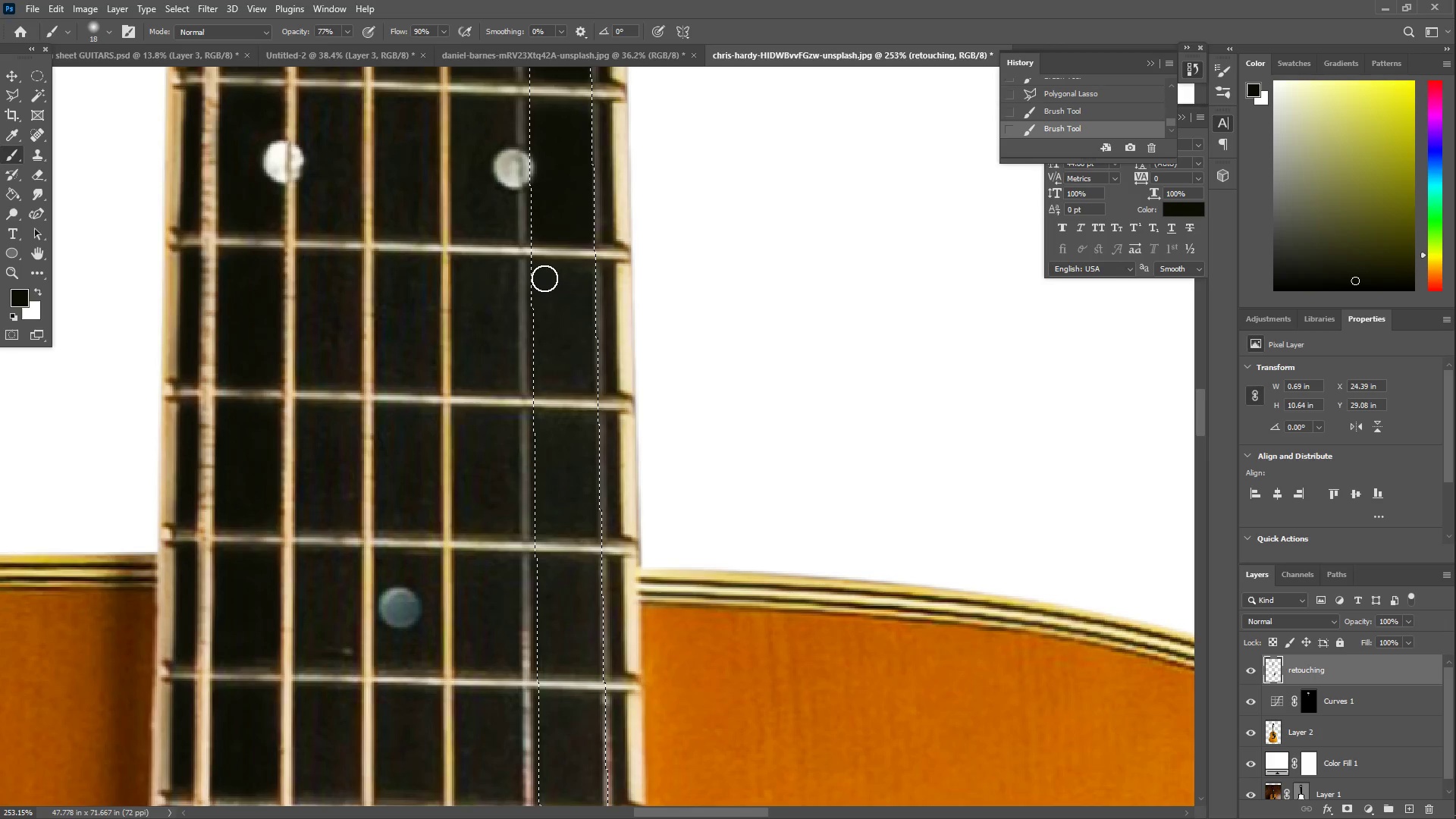 
left_click_drag(start_coordinate=[647, 478], to_coordinate=[576, 209])
 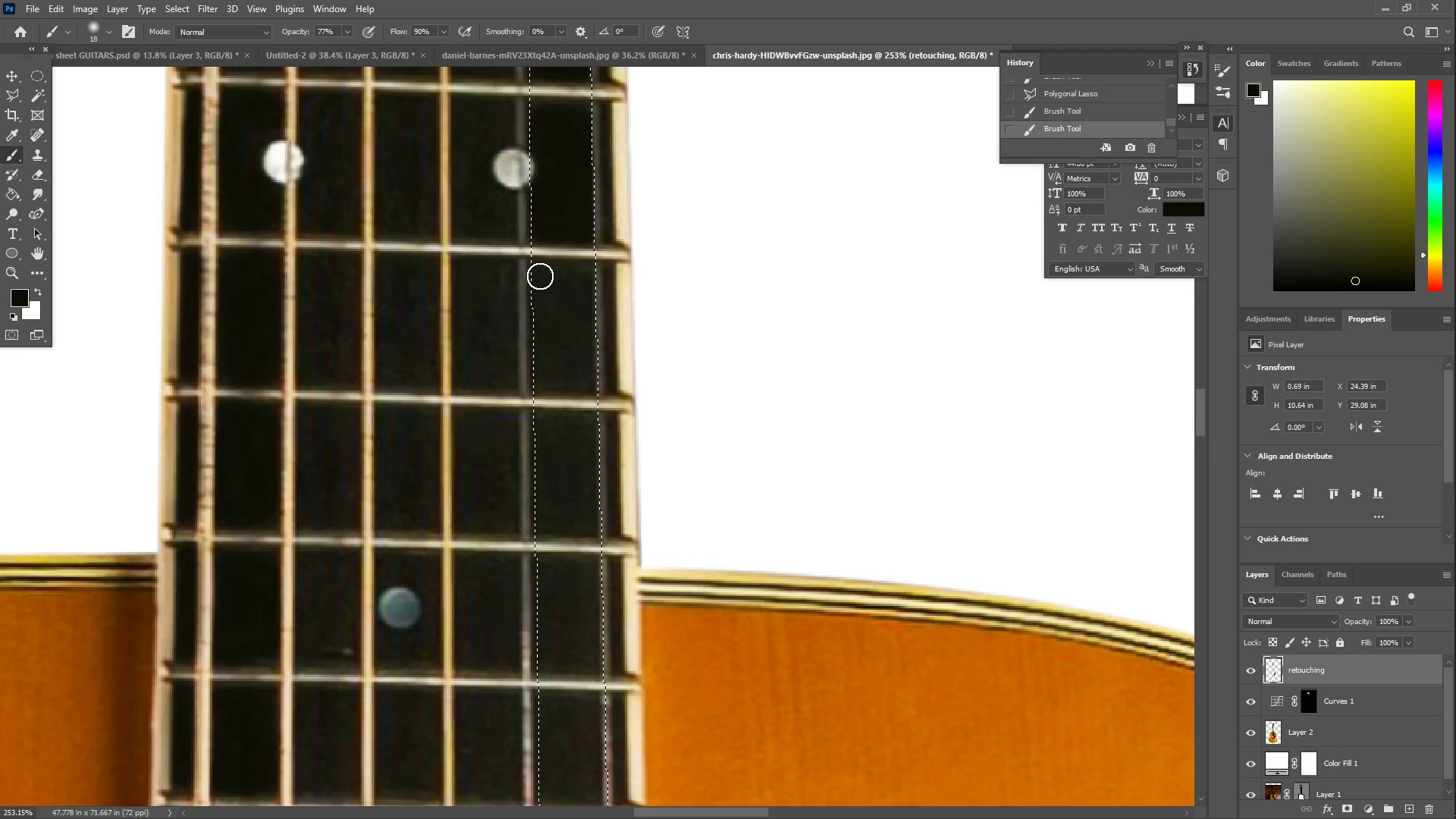 
left_click_drag(start_coordinate=[544, 278], to_coordinate=[570, 376])
 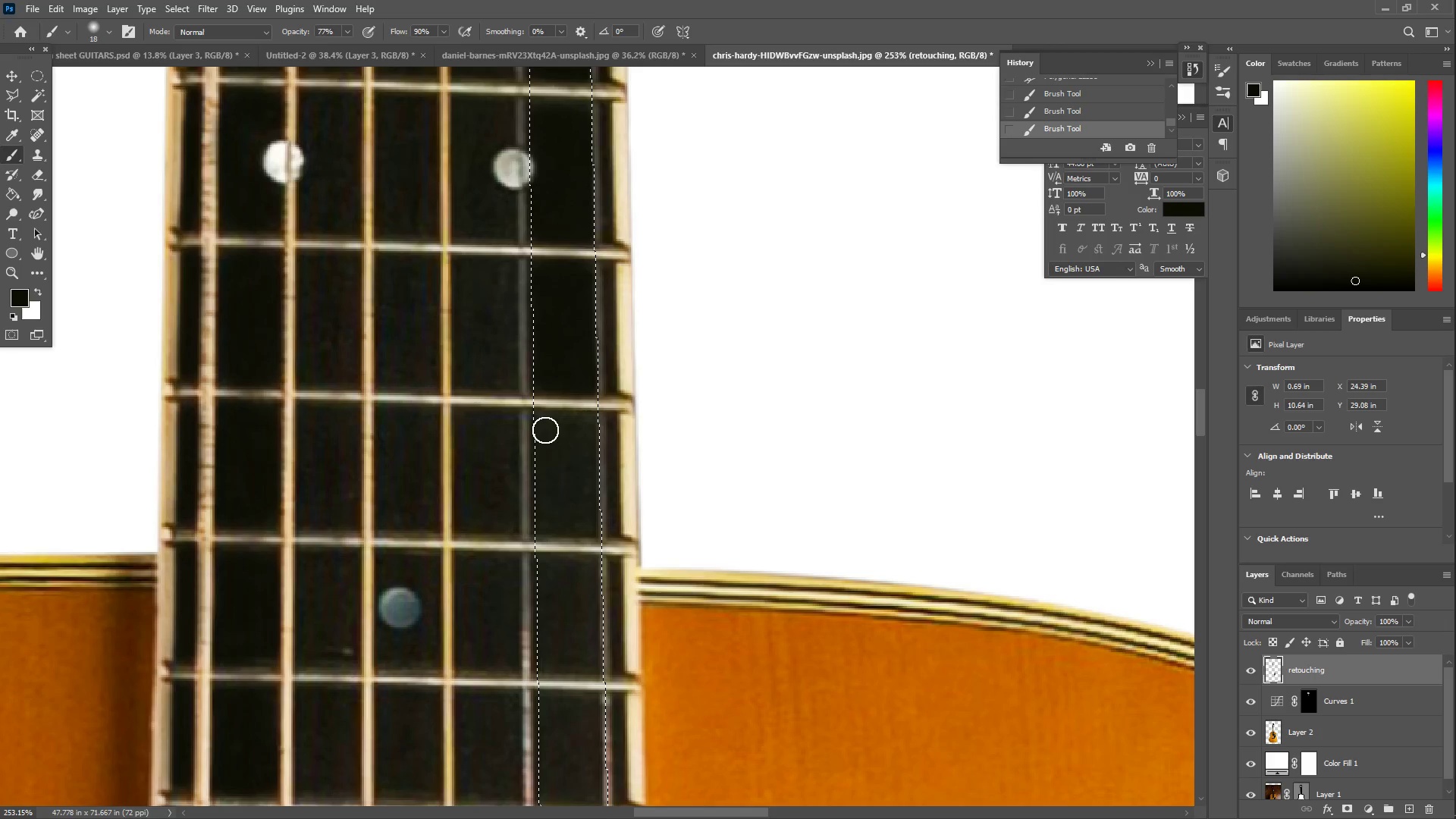 
left_click_drag(start_coordinate=[545, 429], to_coordinate=[598, 431])
 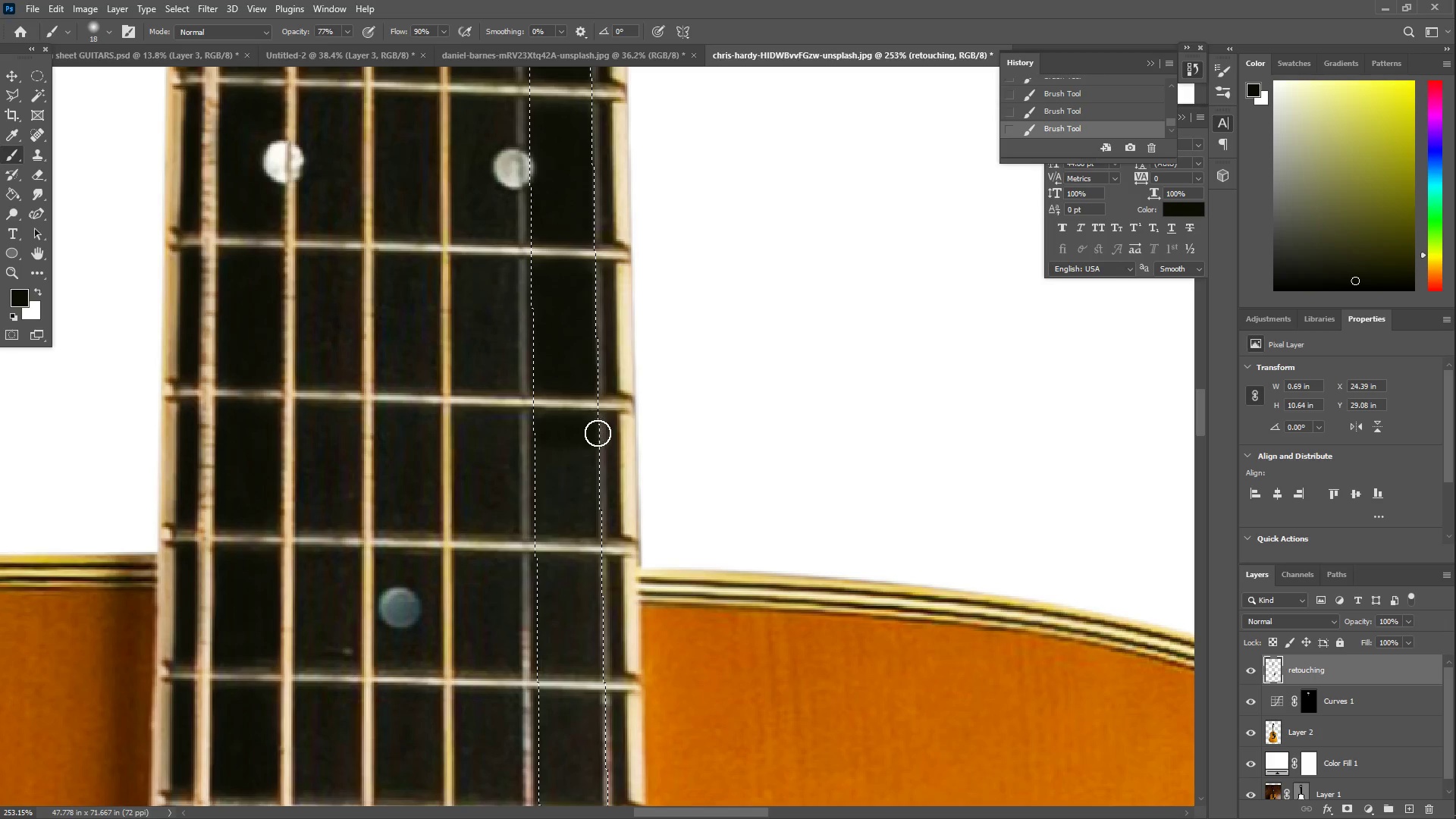 
hold_key(key=Space, duration=0.62)
 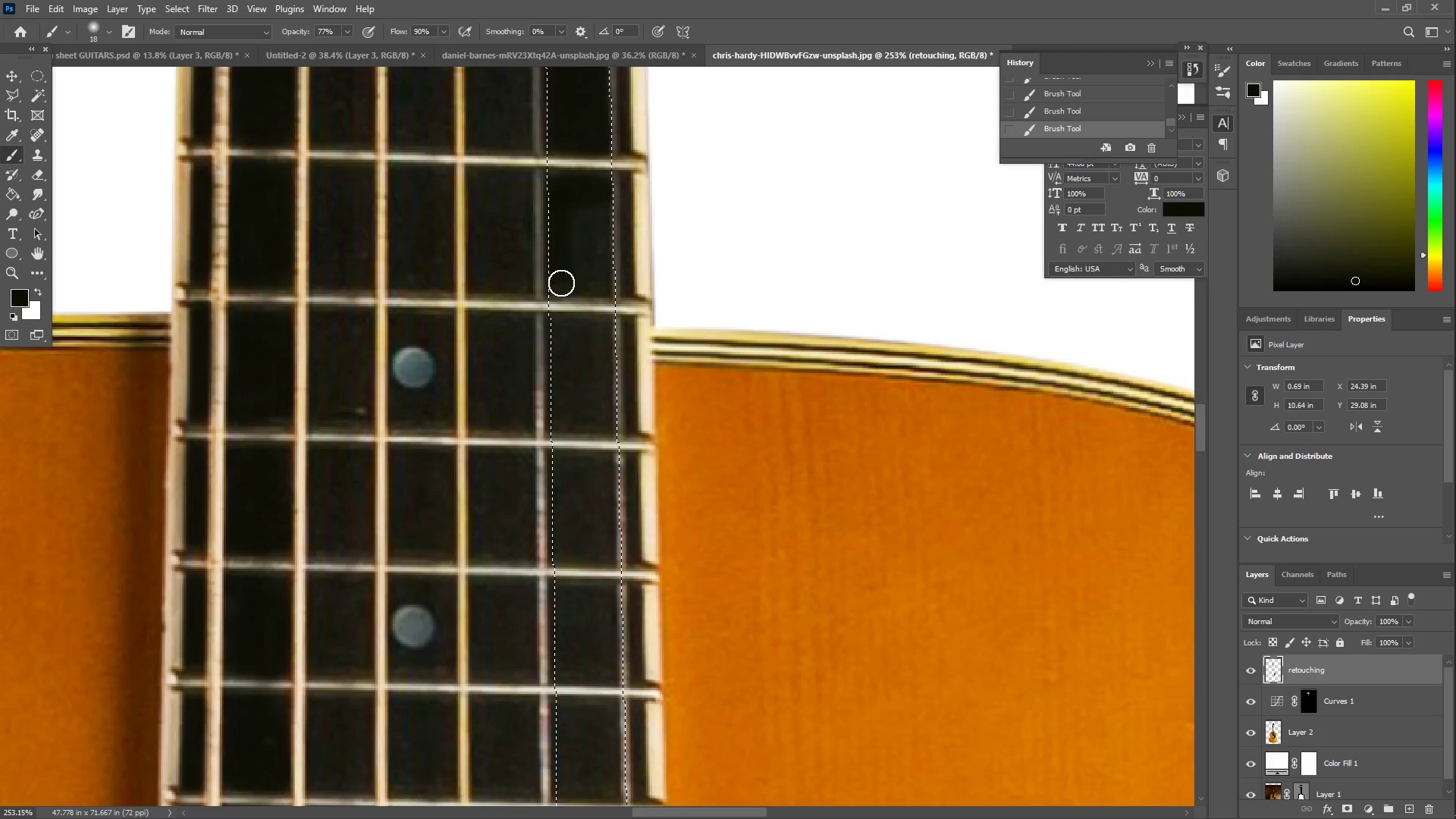 
left_click_drag(start_coordinate=[554, 470], to_coordinate=[568, 230])
 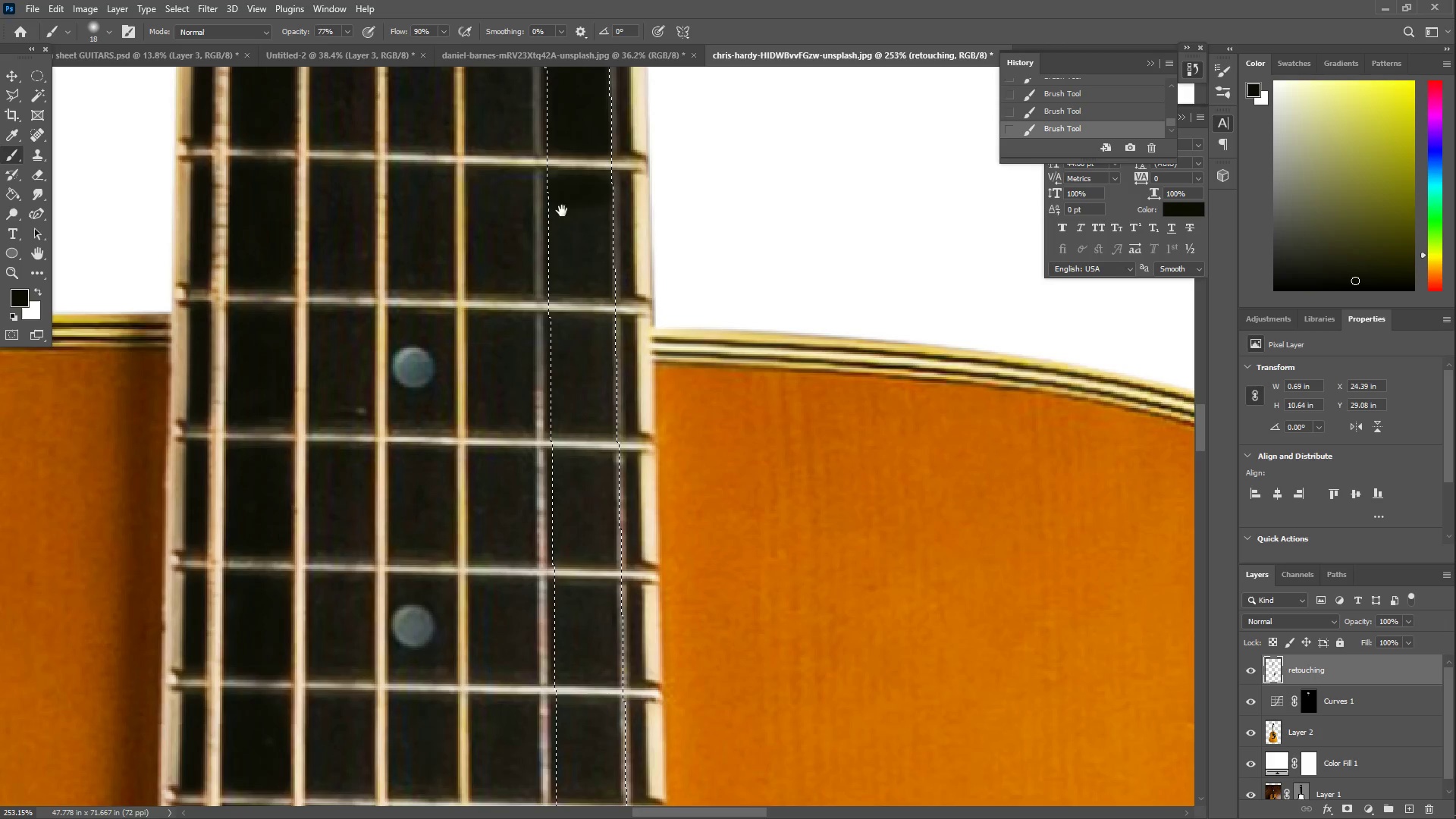 
hold_key(key=Space, duration=2.66)
 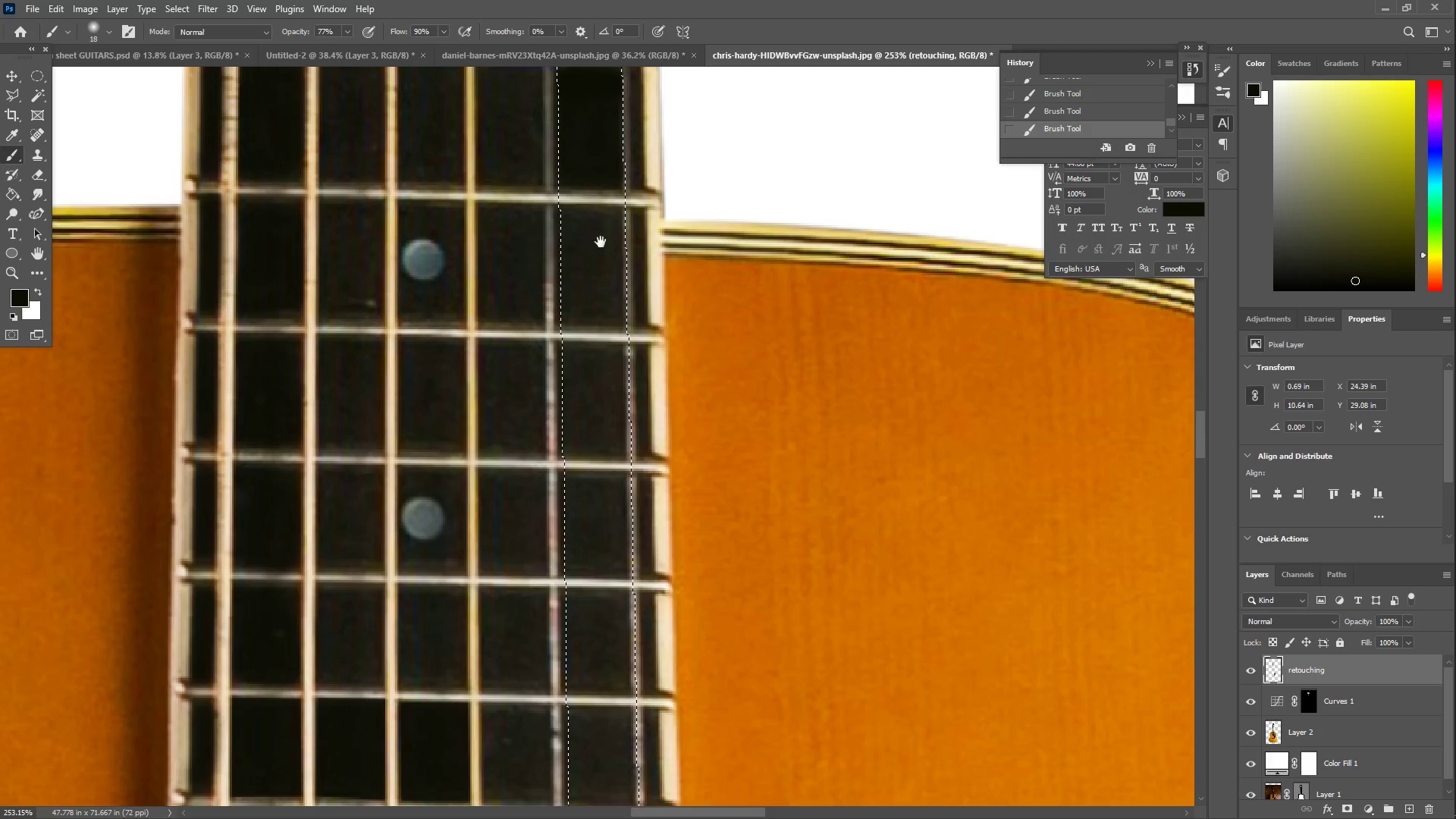 
left_click_drag(start_coordinate=[559, 196], to_coordinate=[605, 190])
 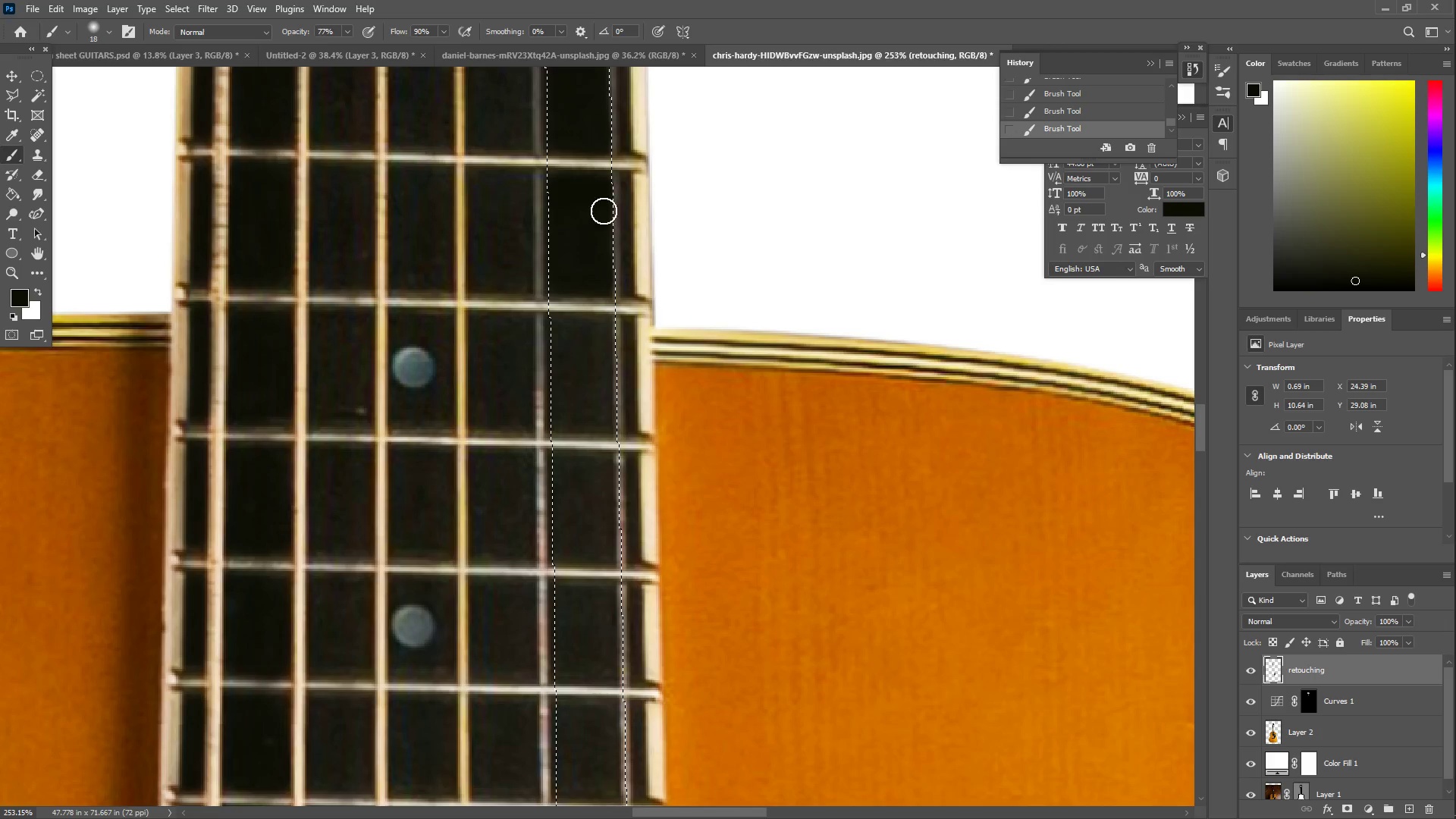 
hold_key(key=Space, duration=0.55)
 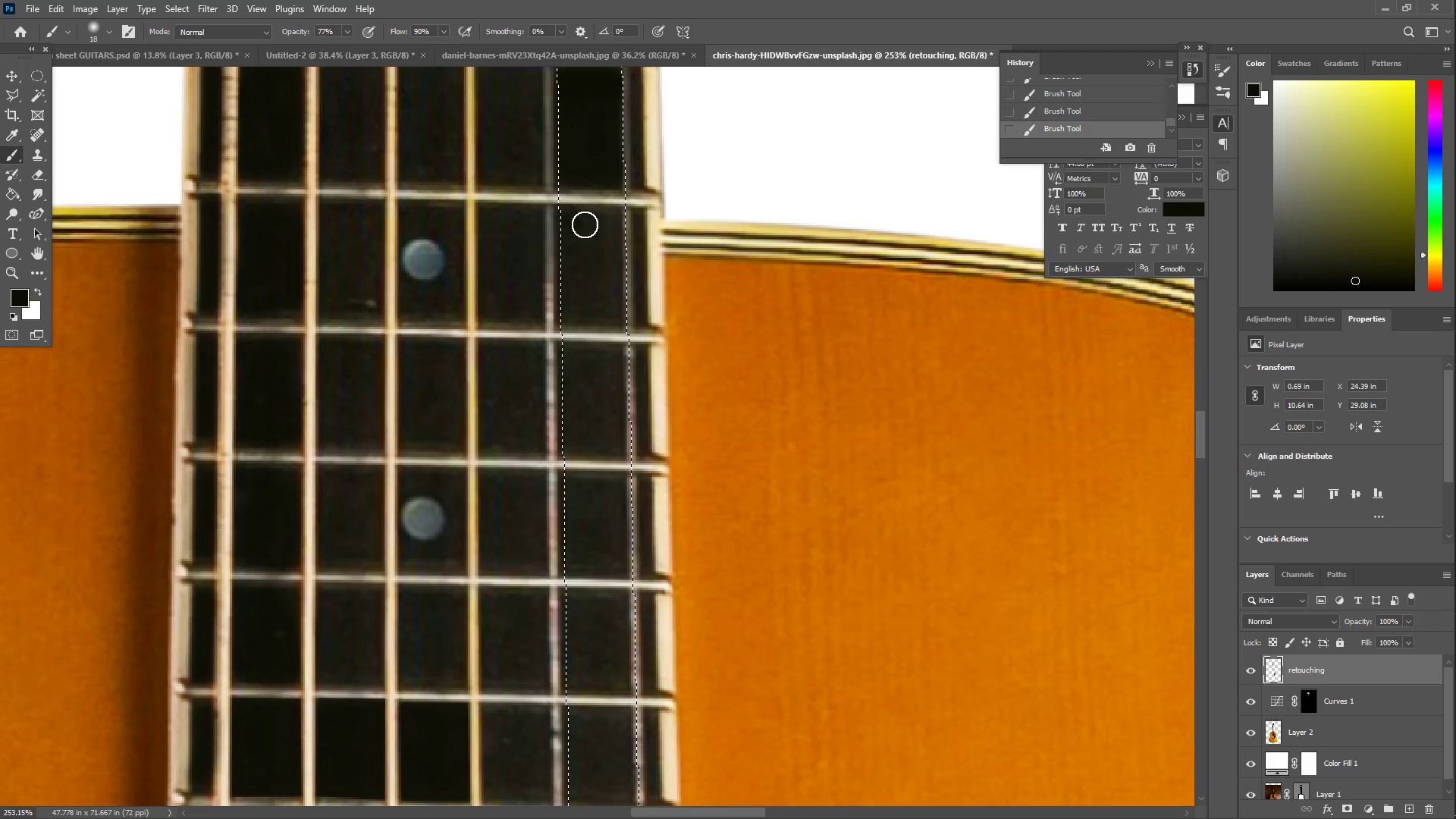 
left_click_drag(start_coordinate=[594, 350], to_coordinate=[604, 243])
 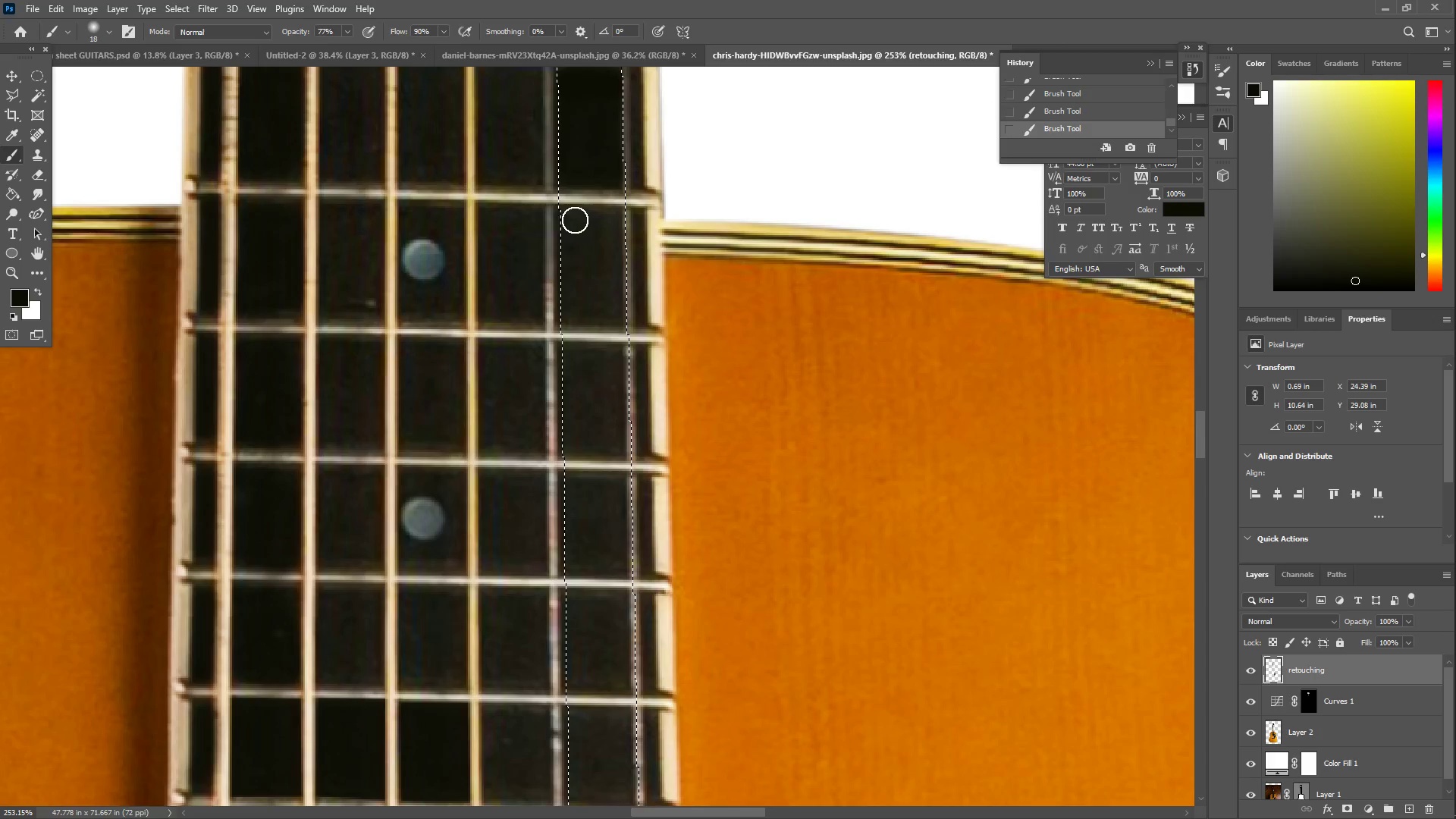 
left_click_drag(start_coordinate=[569, 221], to_coordinate=[603, 296])
 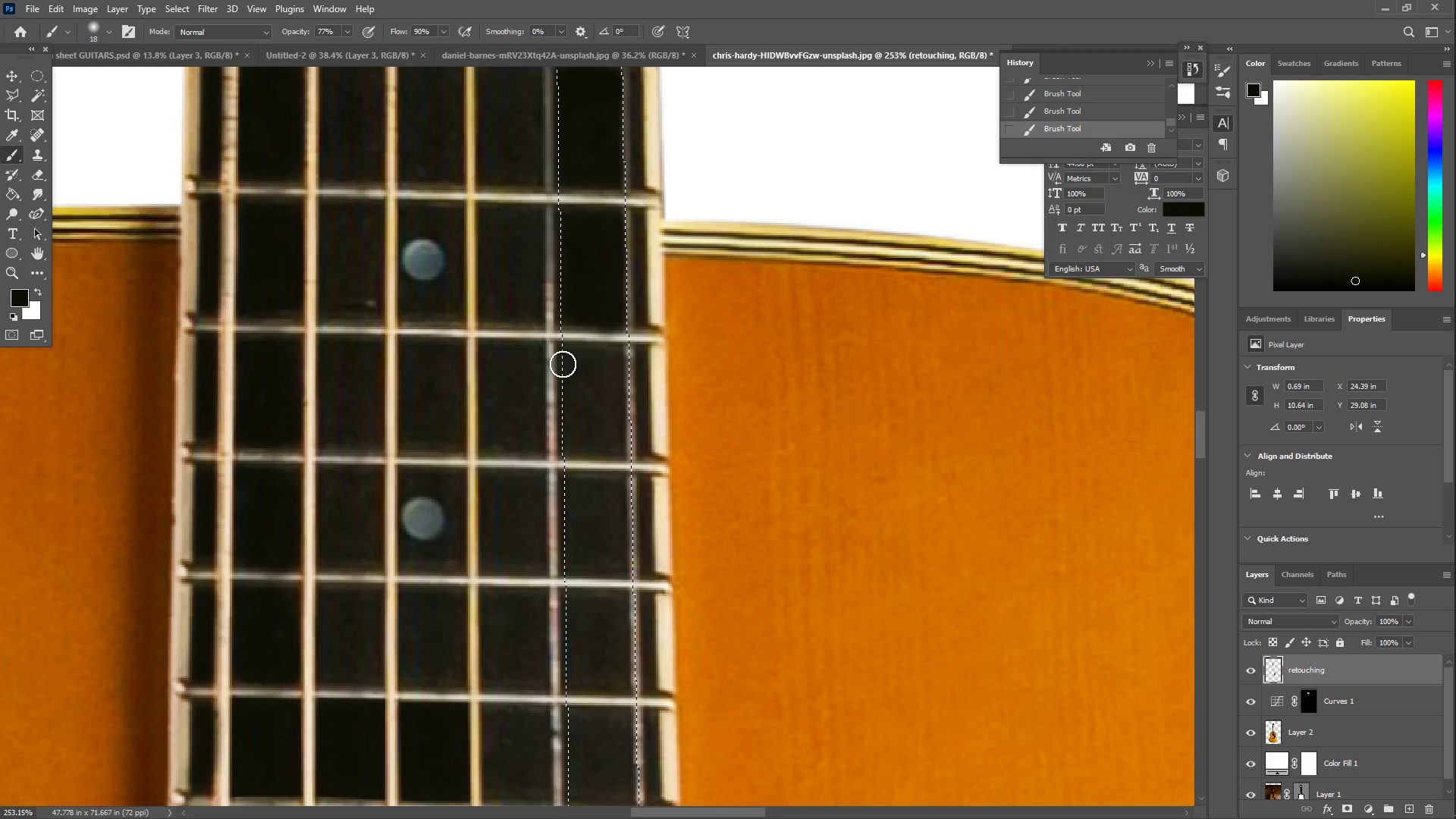 
left_click_drag(start_coordinate=[569, 358], to_coordinate=[592, 423])
 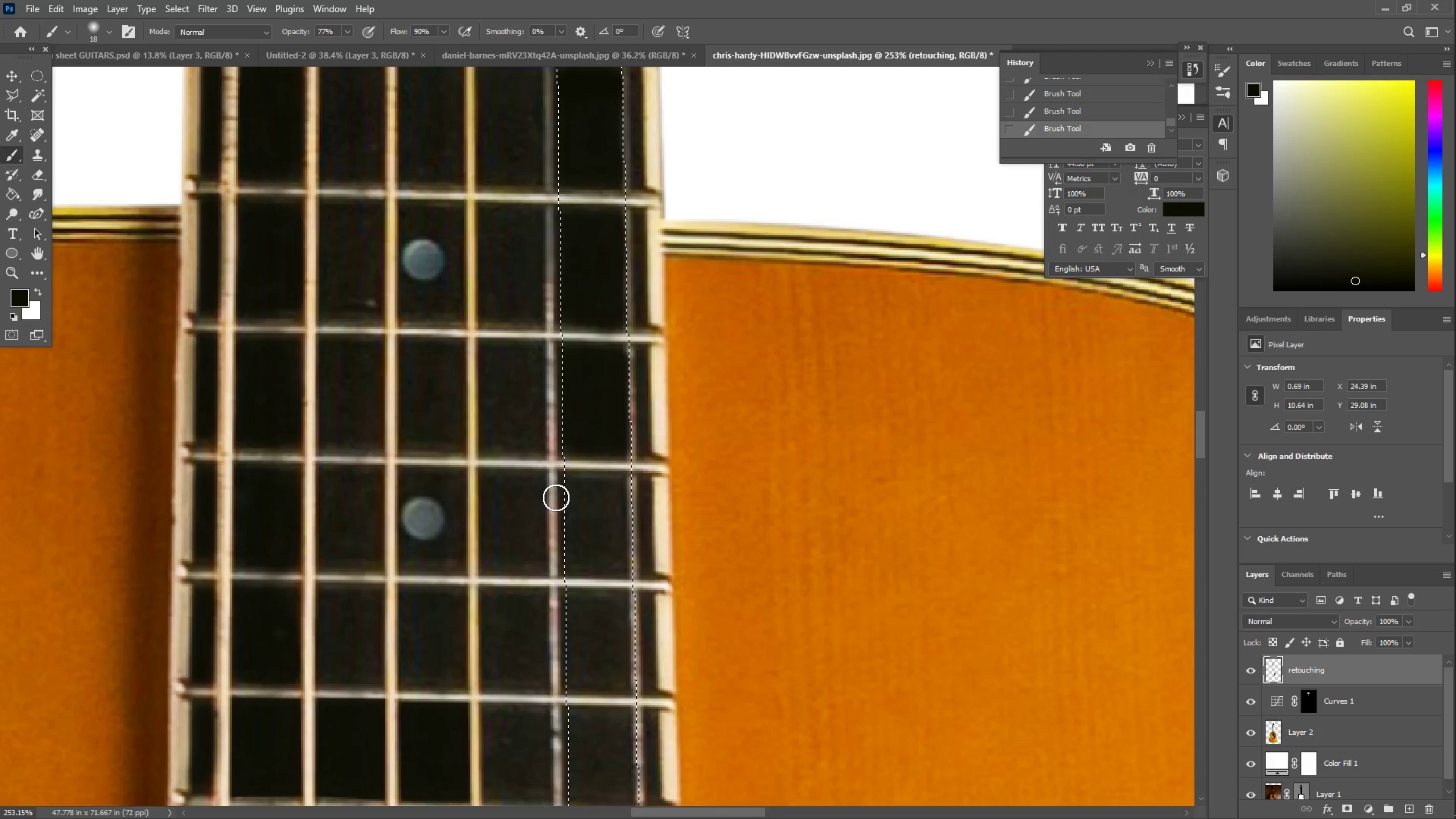 
left_click_drag(start_coordinate=[557, 497], to_coordinate=[576, 557])
 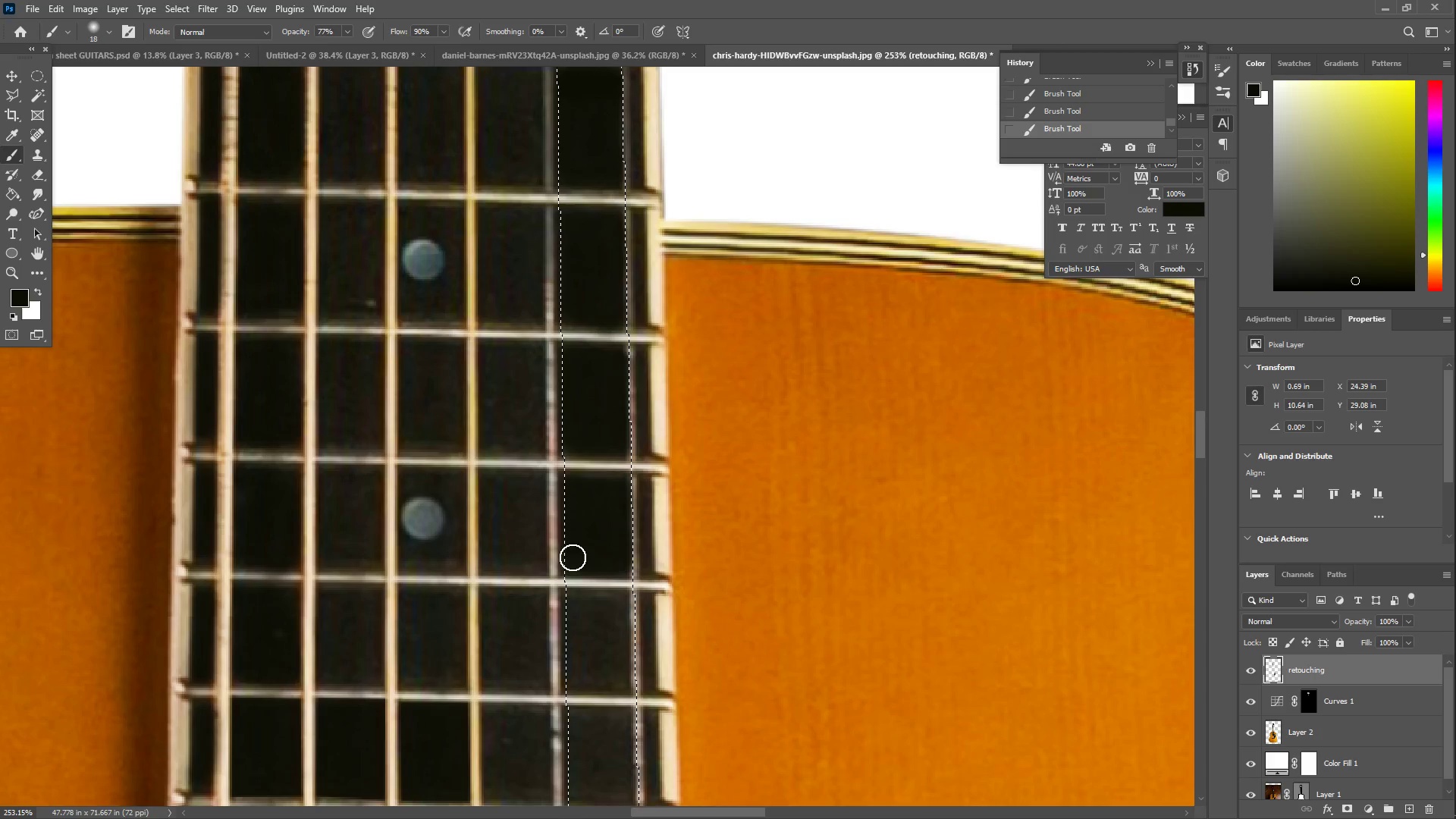 
hold_key(key=Space, duration=0.73)
 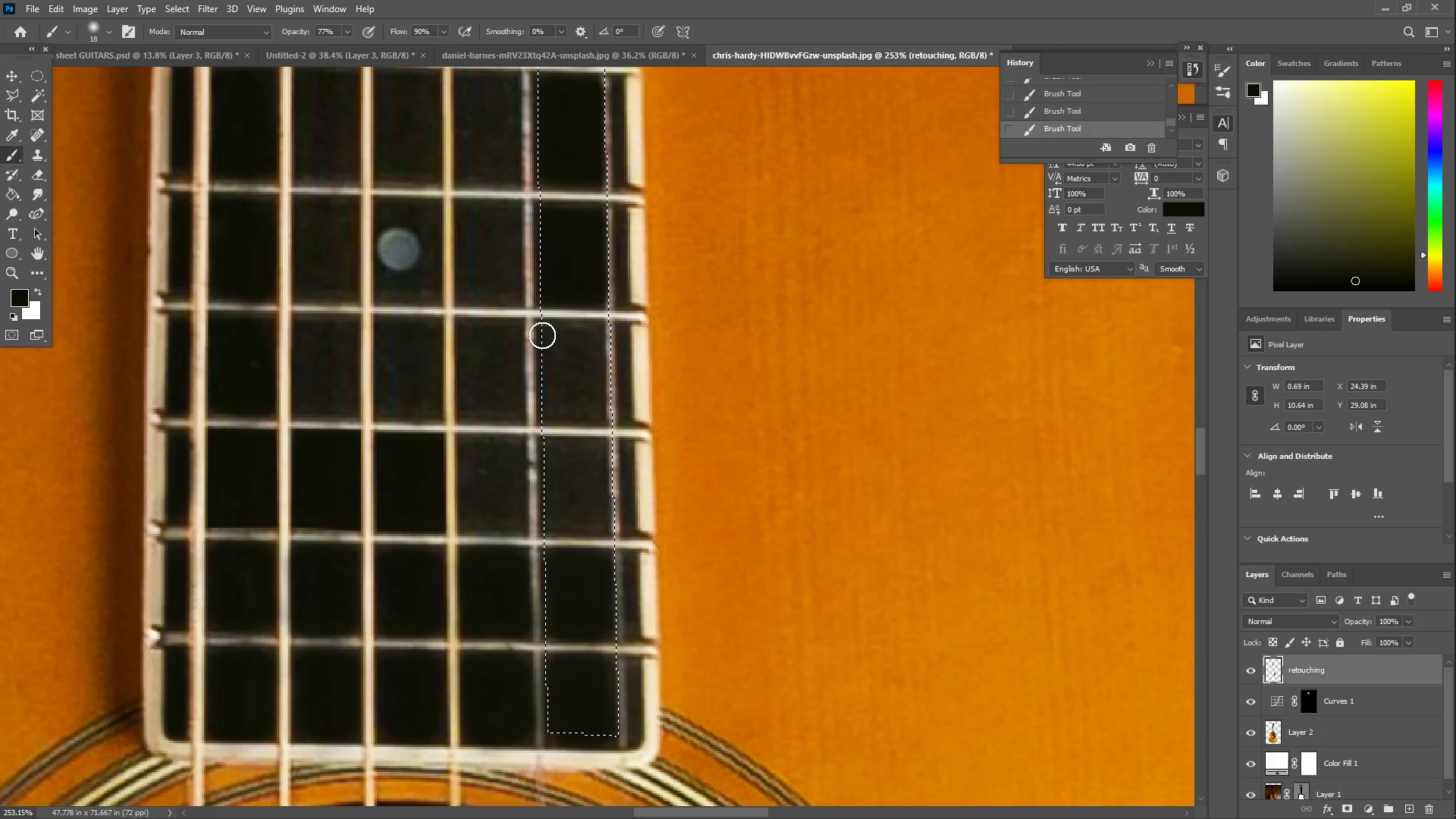 
left_click_drag(start_coordinate=[634, 581], to_coordinate=[610, 312])
 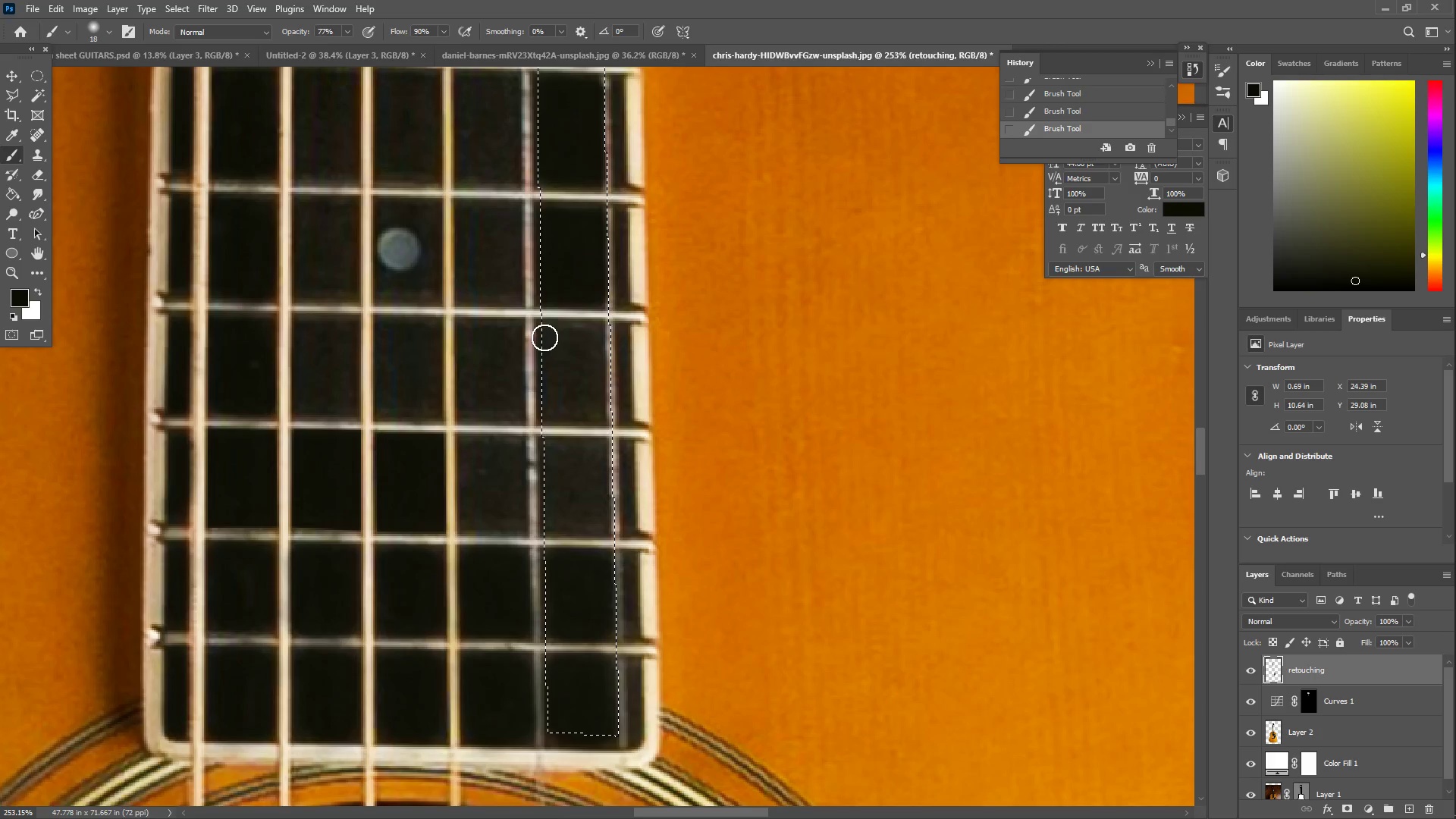 
left_click_drag(start_coordinate=[541, 335], to_coordinate=[544, 397])
 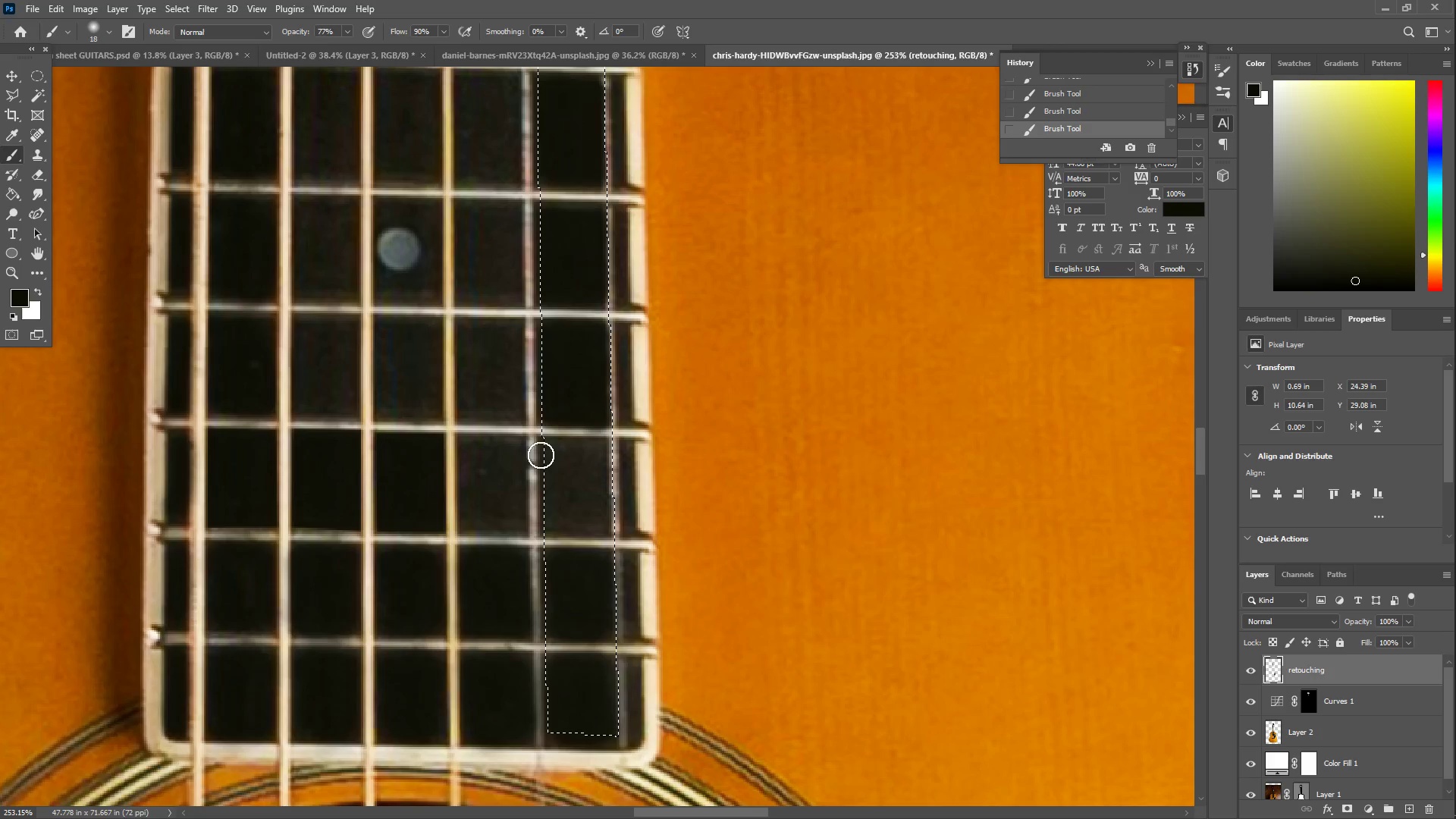 
left_click_drag(start_coordinate=[541, 455], to_coordinate=[548, 526])
 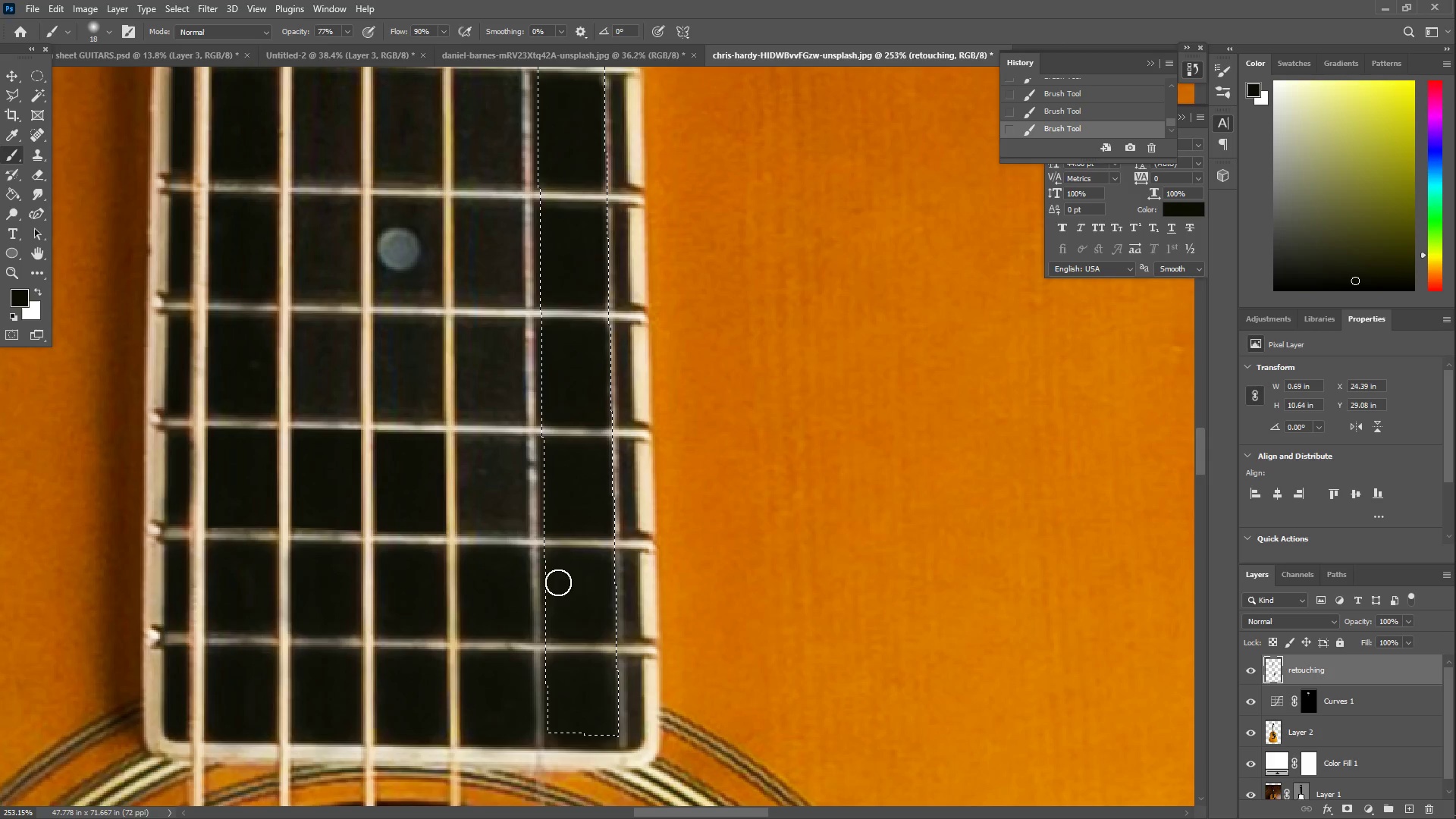 
left_click_drag(start_coordinate=[541, 574], to_coordinate=[556, 626])
 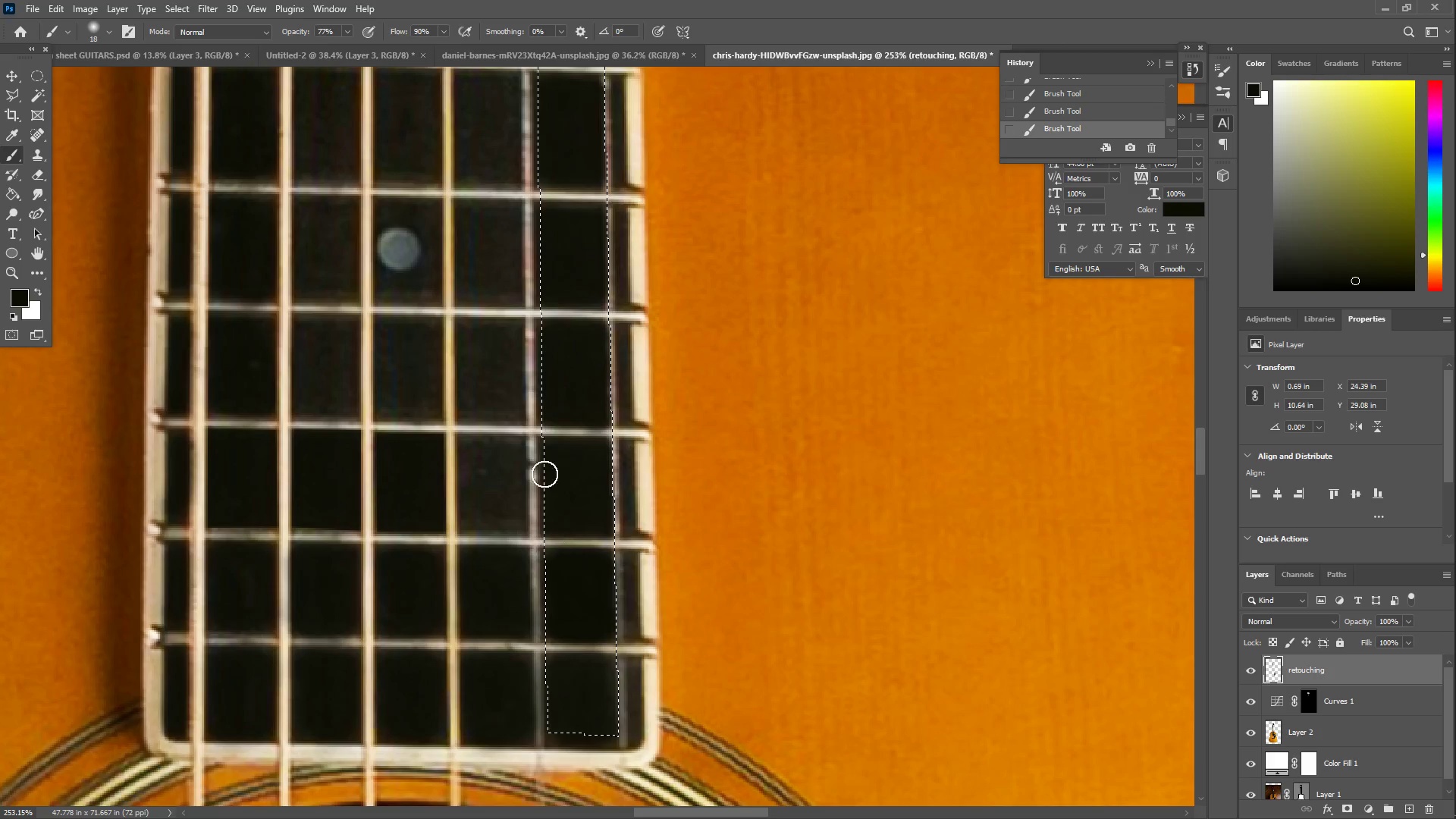 
key(Z)
 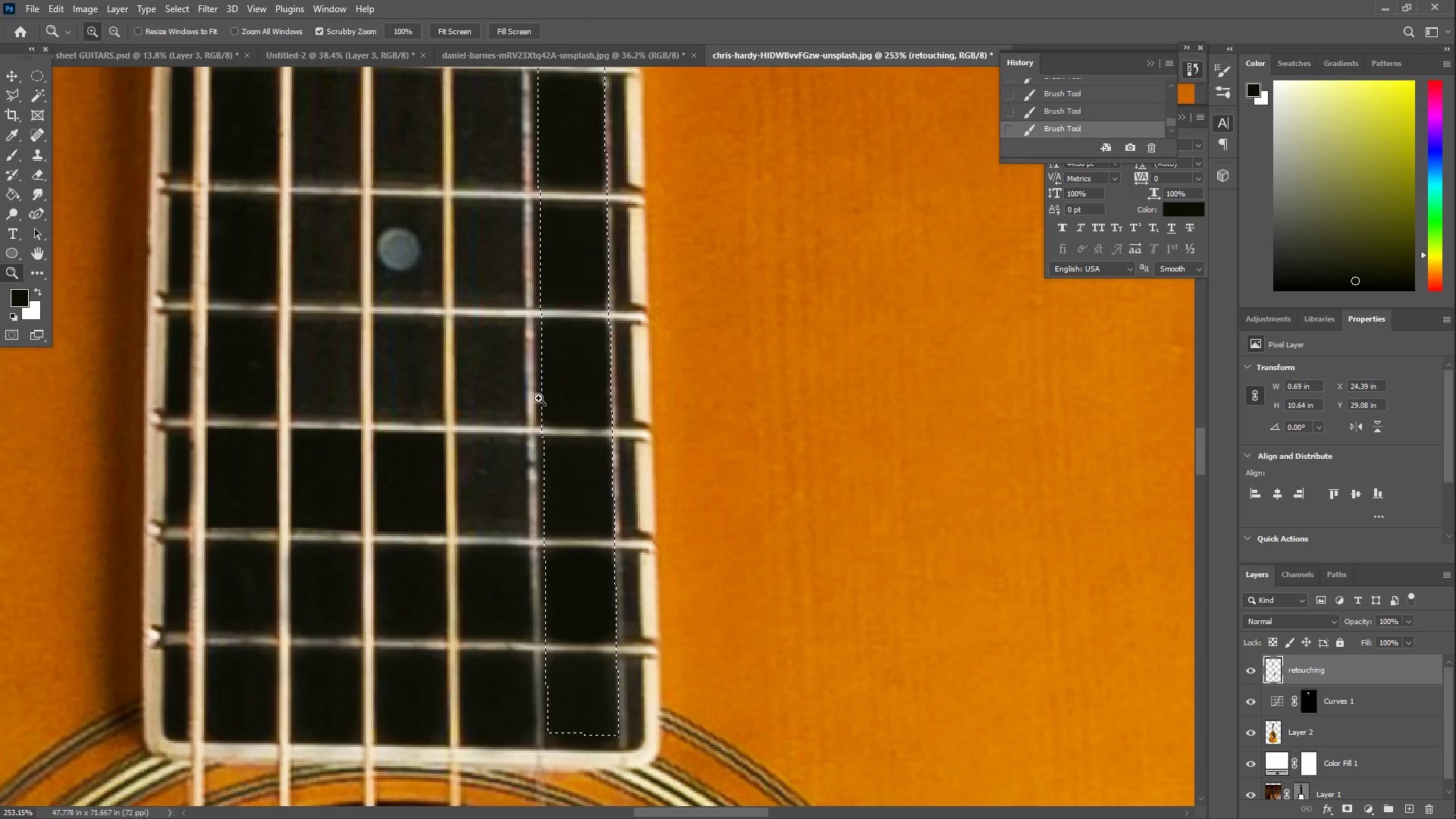 
left_click_drag(start_coordinate=[528, 397], to_coordinate=[487, 400])
 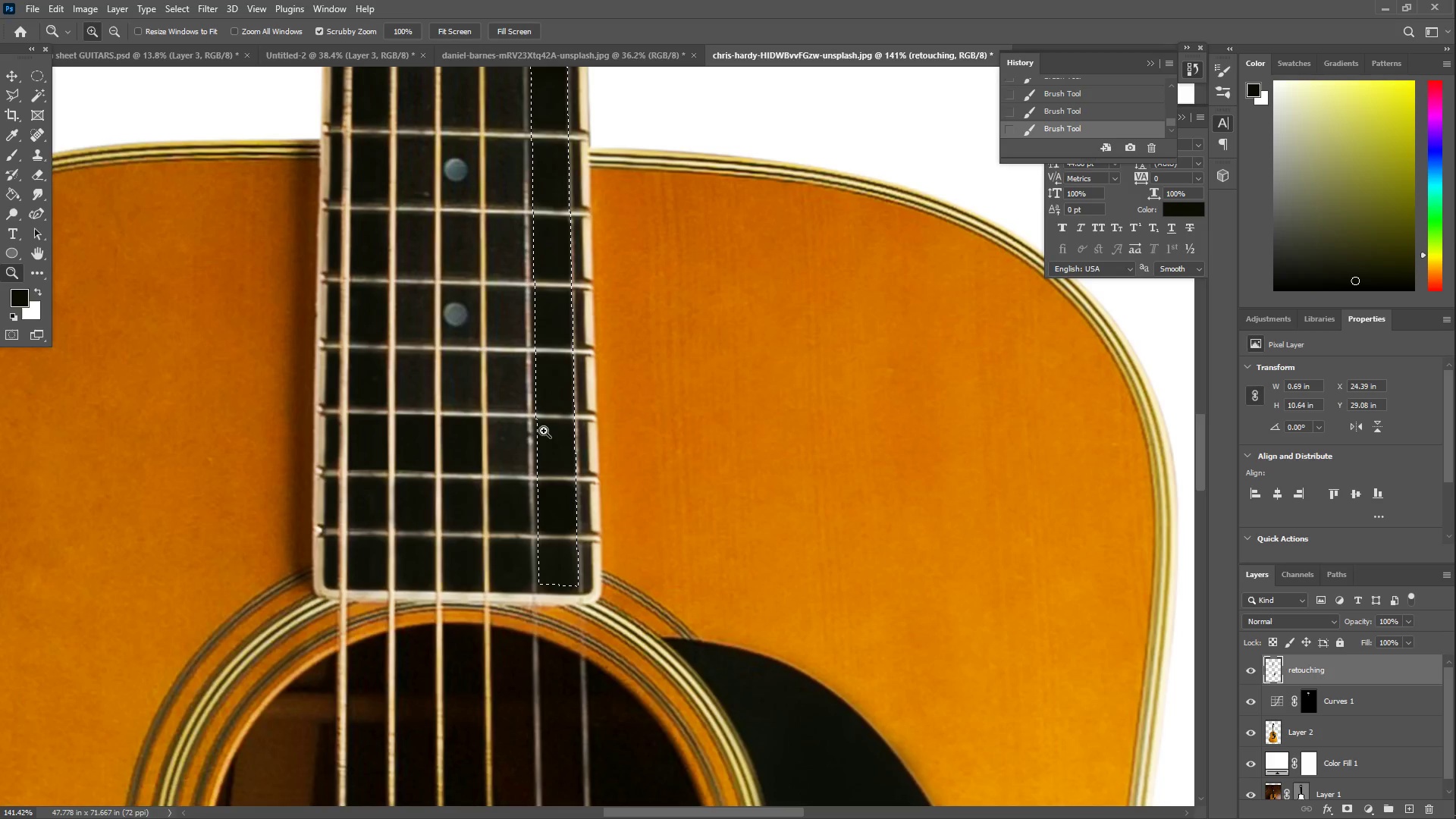 
scroll: coordinate [535, 419], scroll_direction: up, amount: 6.0
 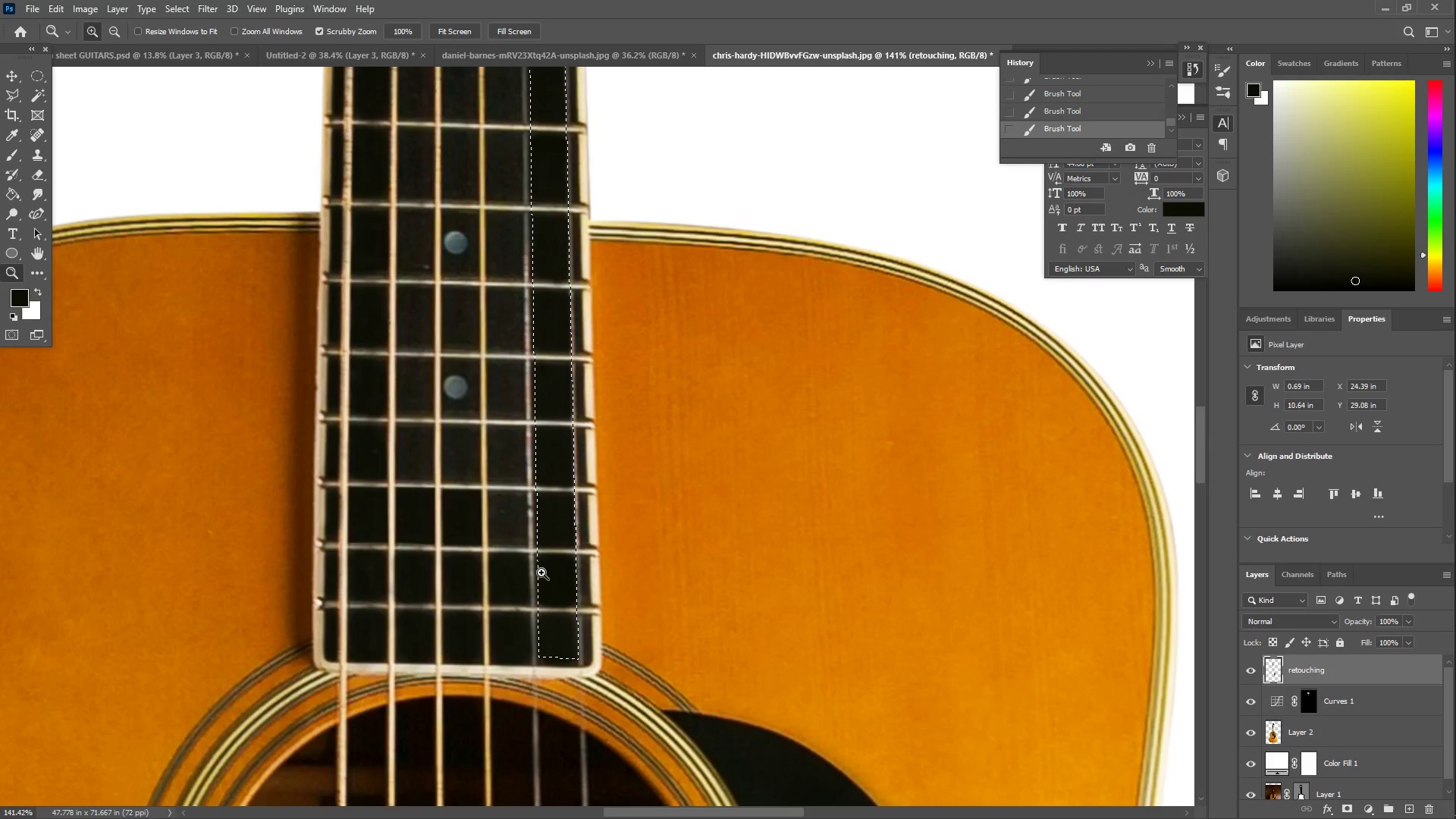 
scroll: coordinate [563, 515], scroll_direction: down, amount: 10.0
 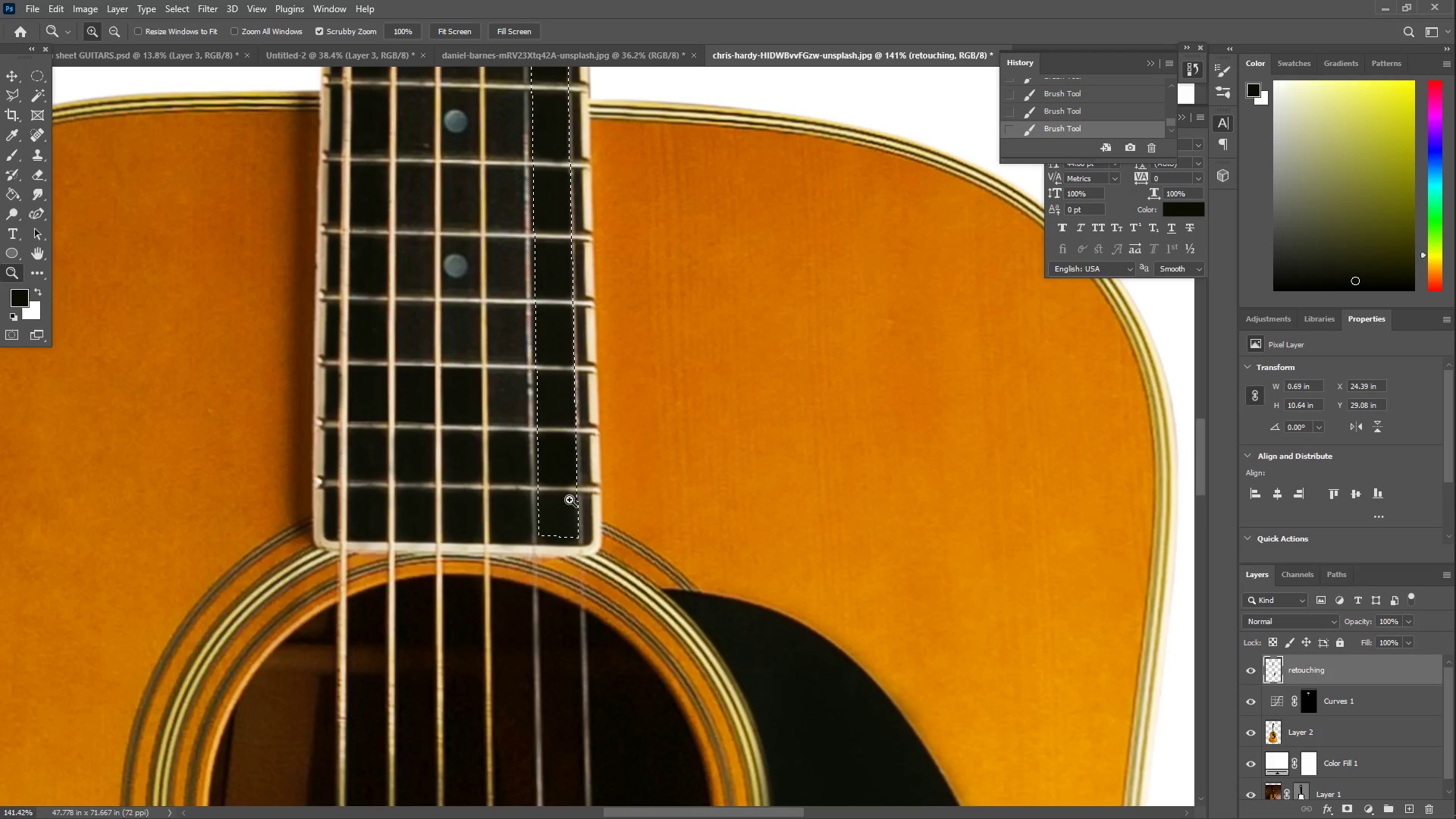 
scroll: coordinate [500, 275], scroll_direction: up, amount: 10.0
 